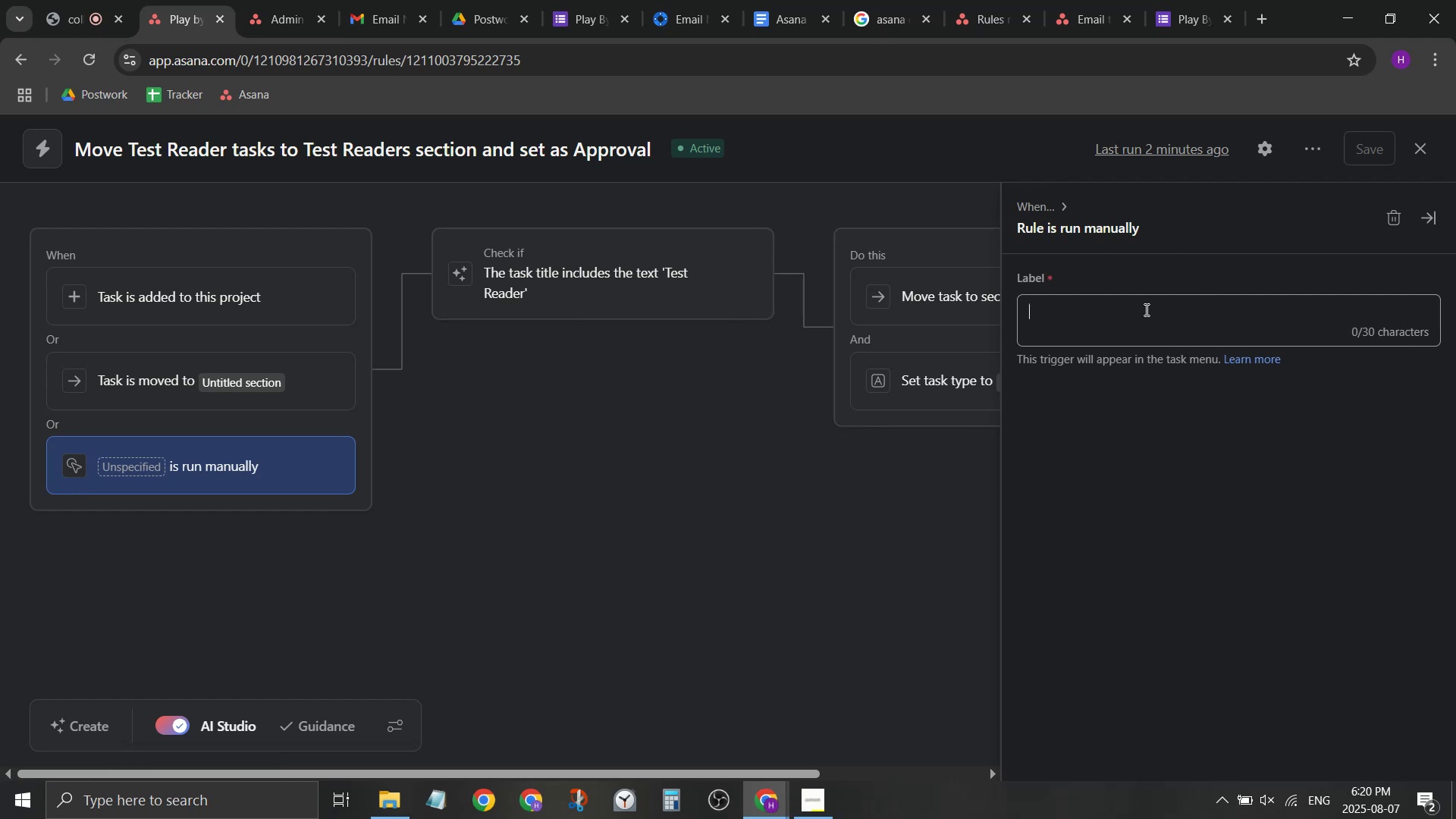 
type(Check "re)
key(Backspace)
key(Backspace)
type(test readers" in title)
 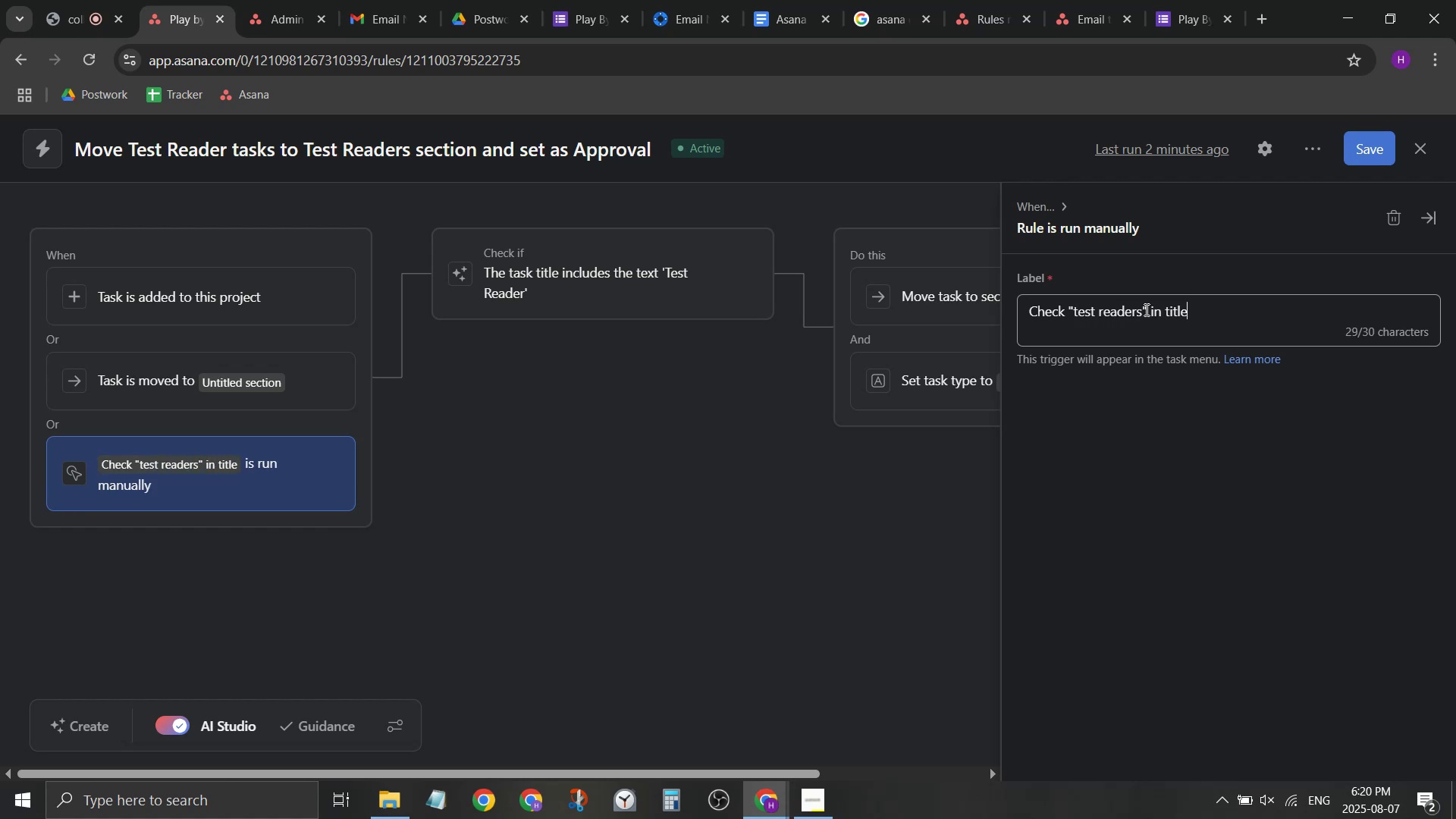 
left_click([1379, 139])
 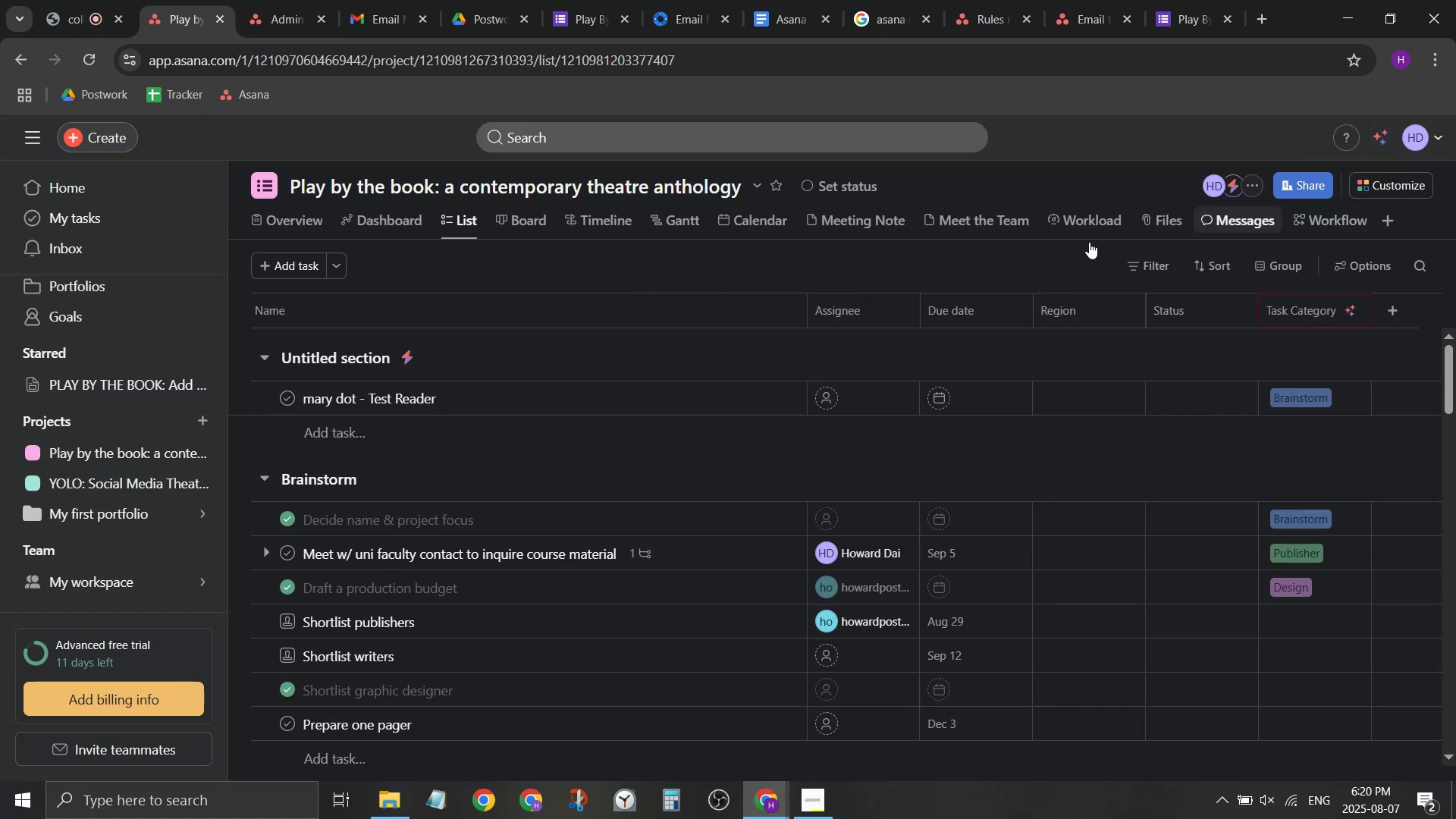 
mouse_move([428, 341])
 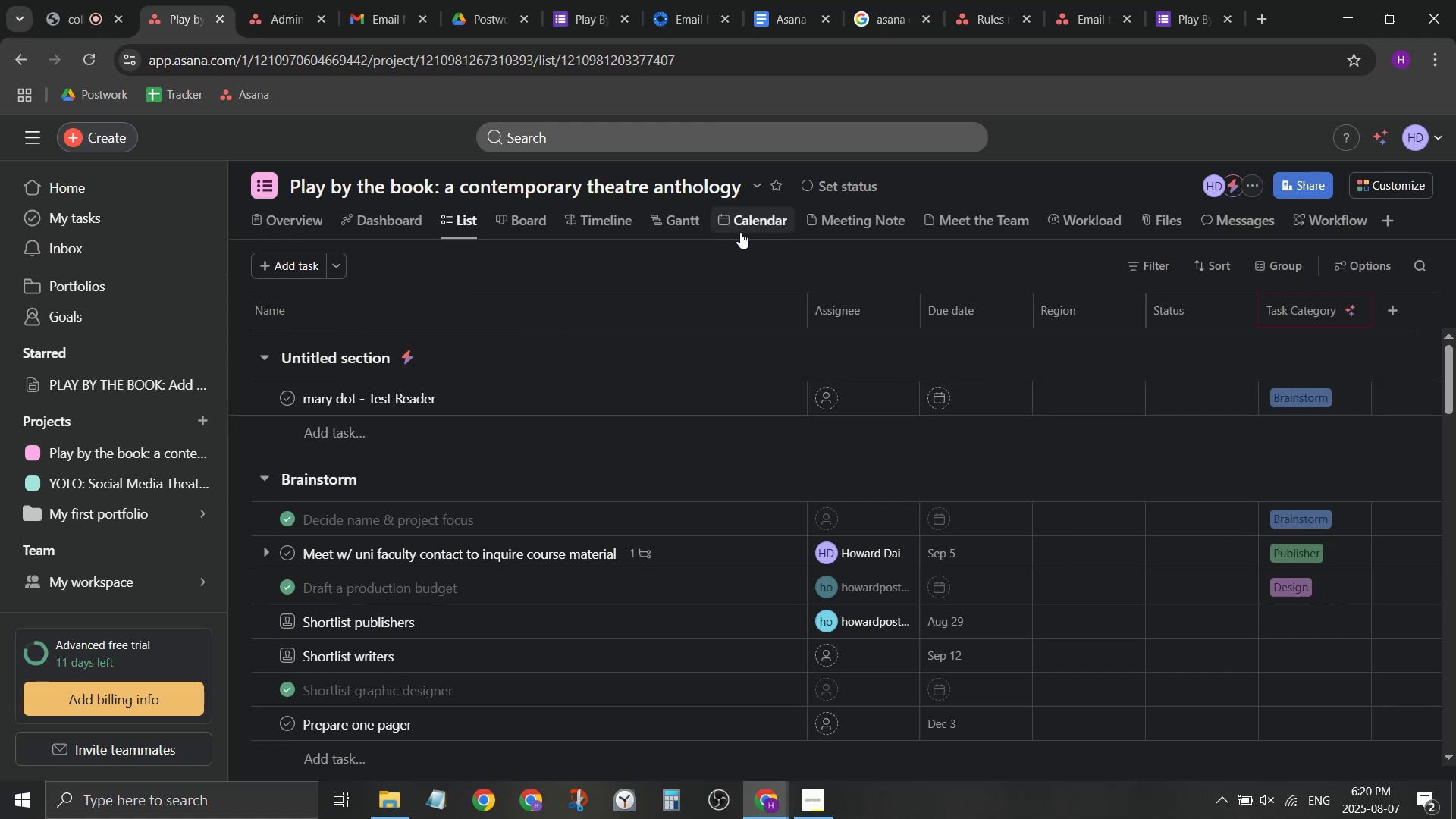 
scroll: coordinate [551, 394], scroll_direction: up, amount: 3.0
 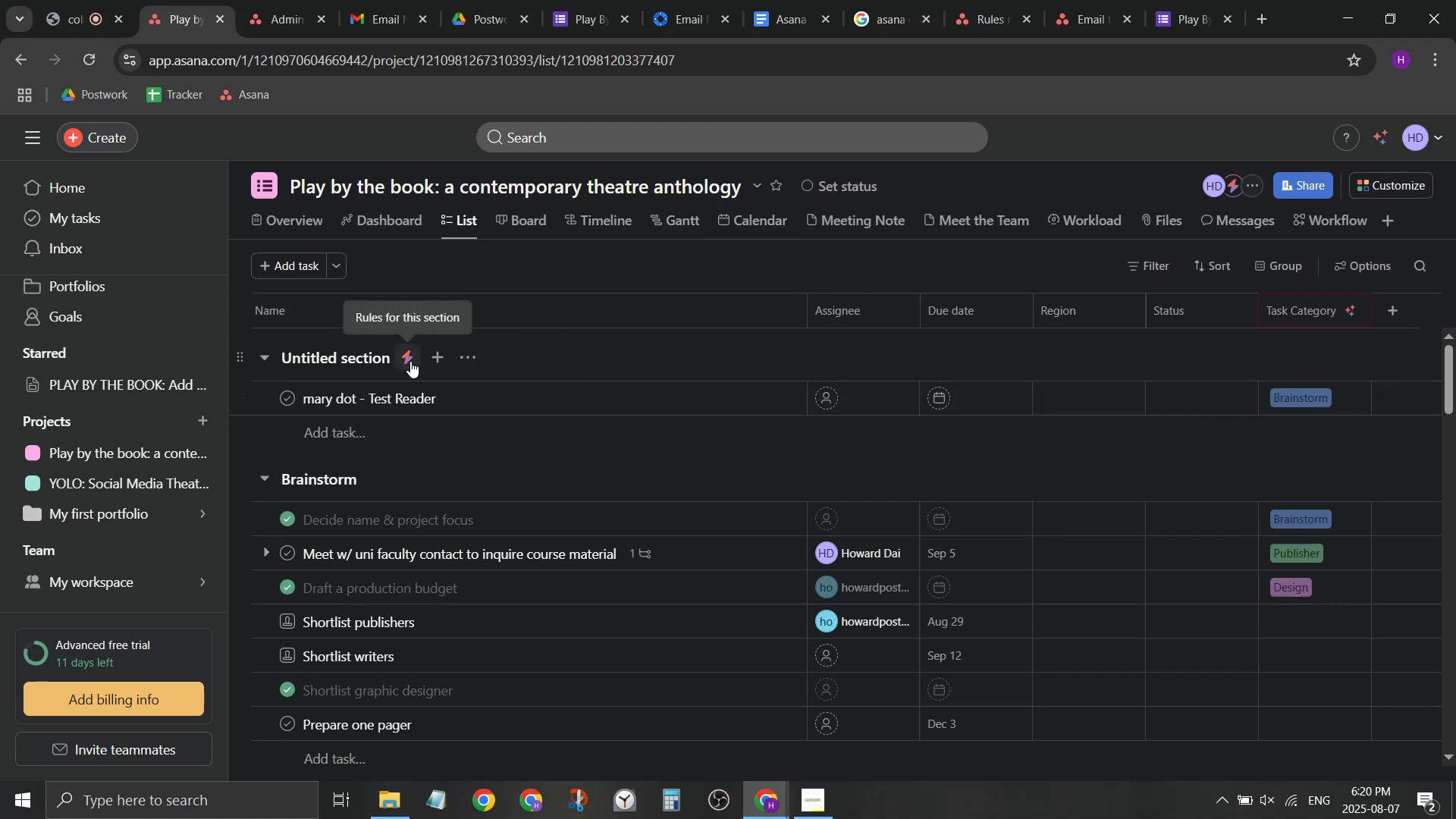 
left_click([410, 361])
 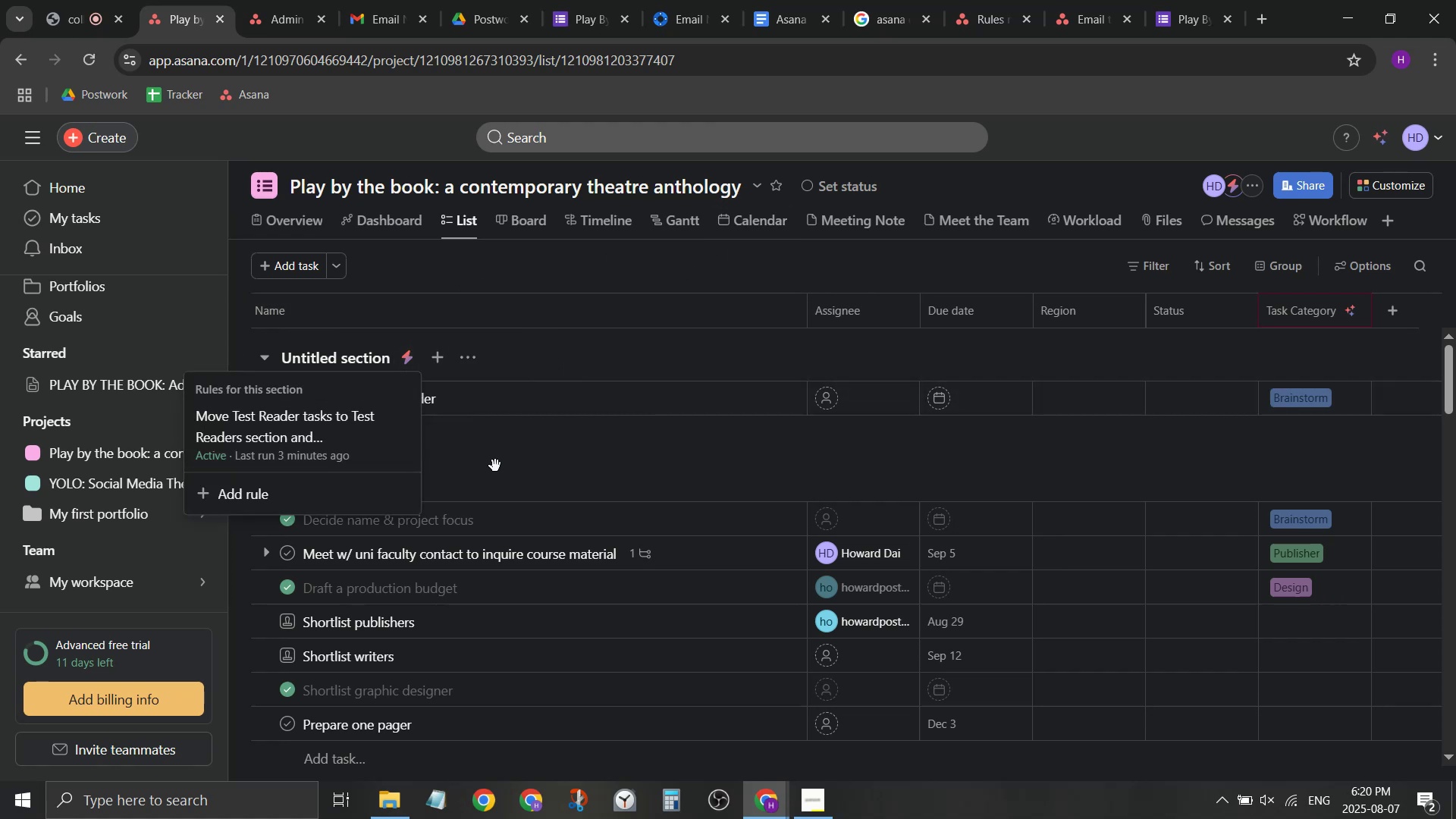 
left_click([370, 459])
 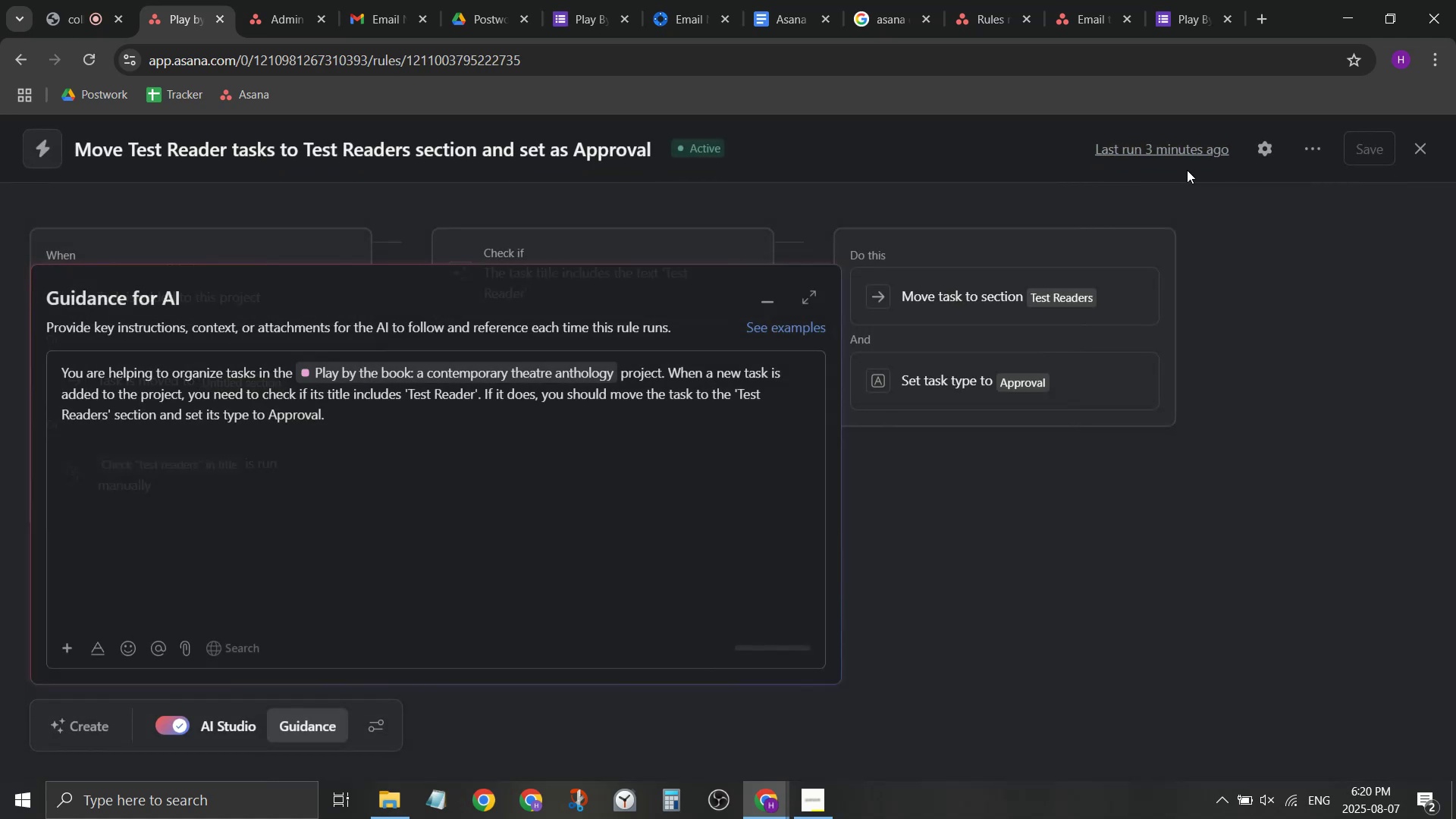 
left_click([1203, 146])
 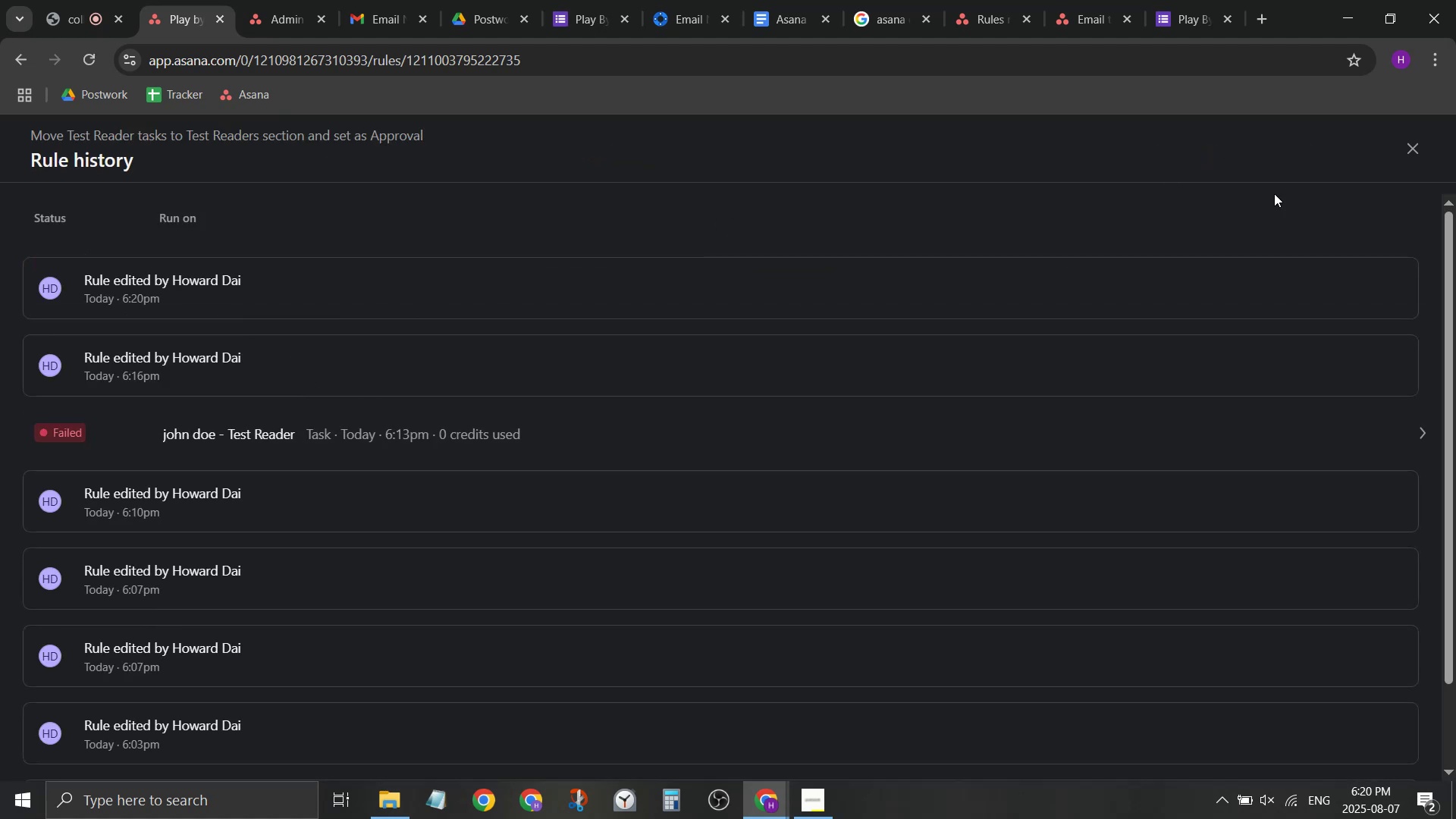 
left_click([1411, 147])
 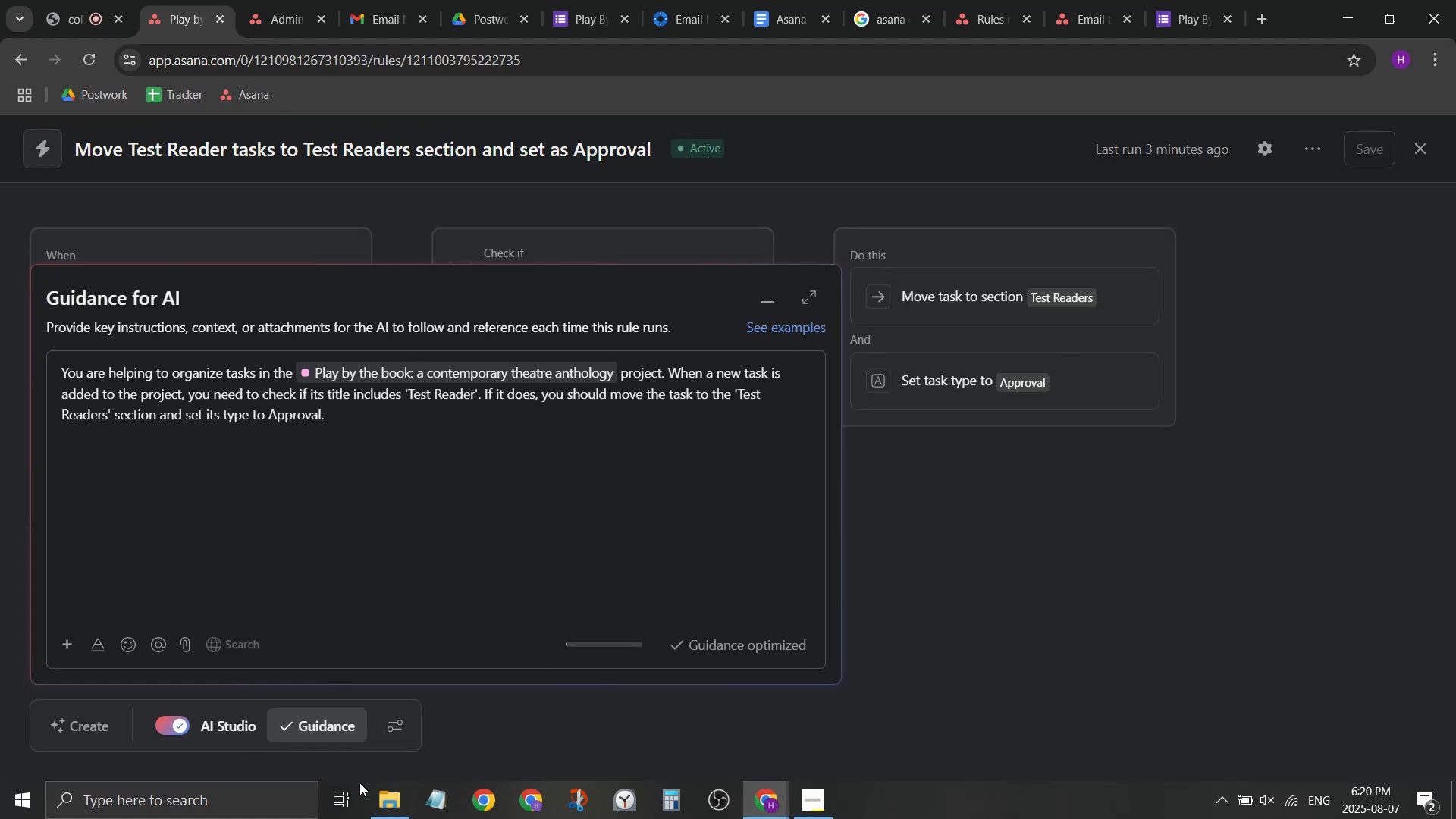 
left_click([349, 726])
 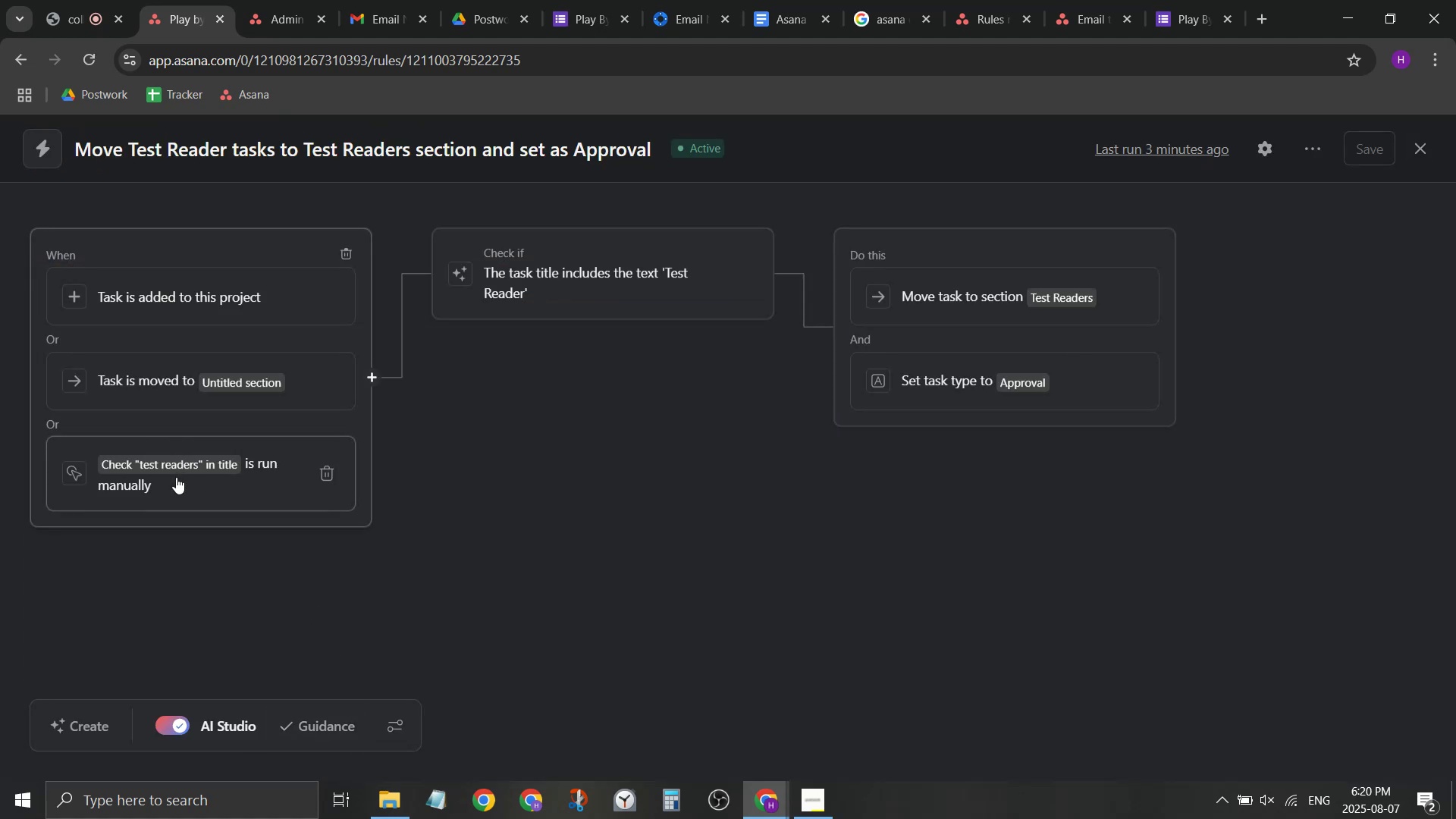 
left_click([176, 477])
 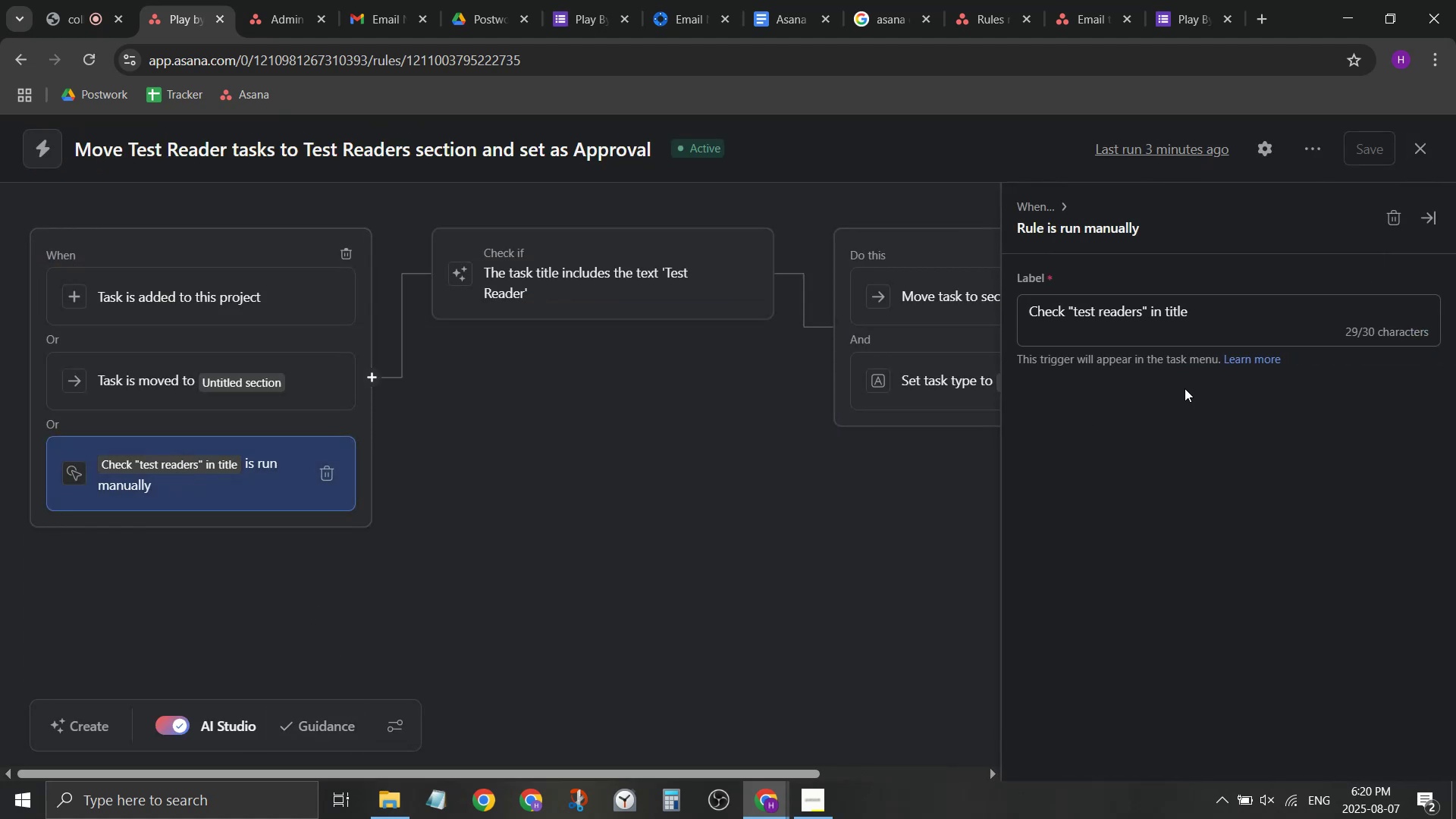 
left_click([1256, 356])
 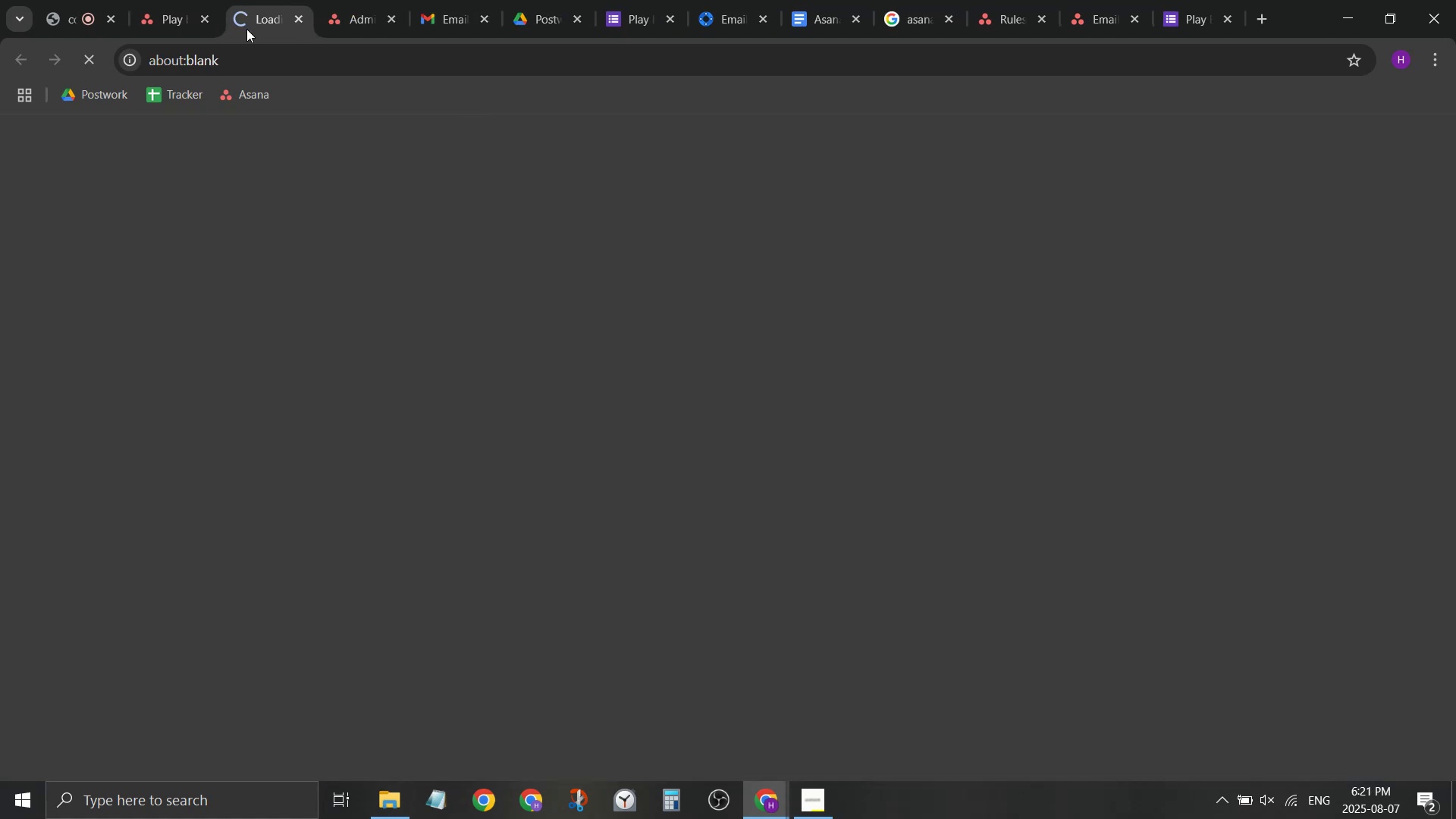 
left_click([181, 0])
 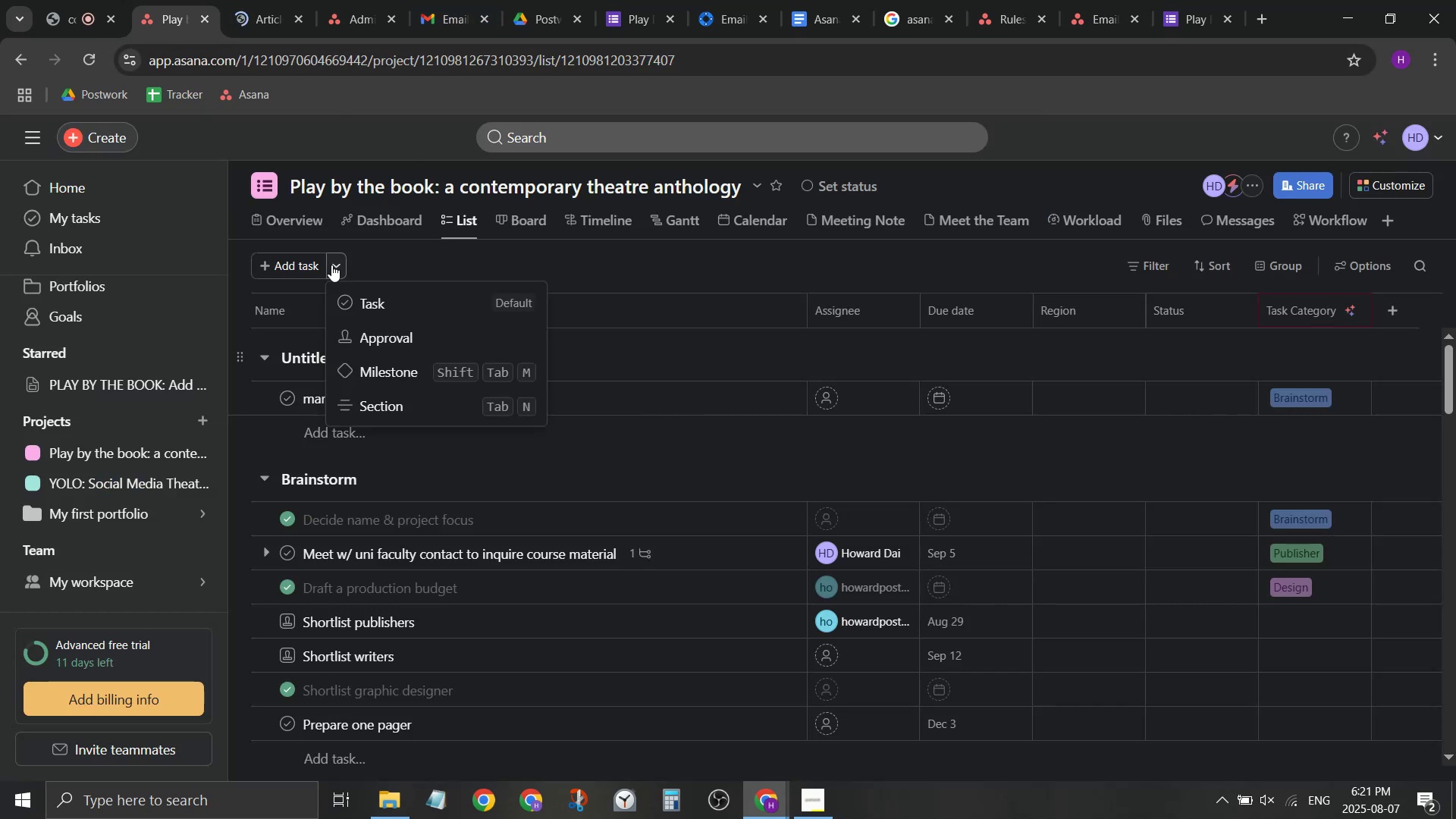 
left_click([331, 265])
 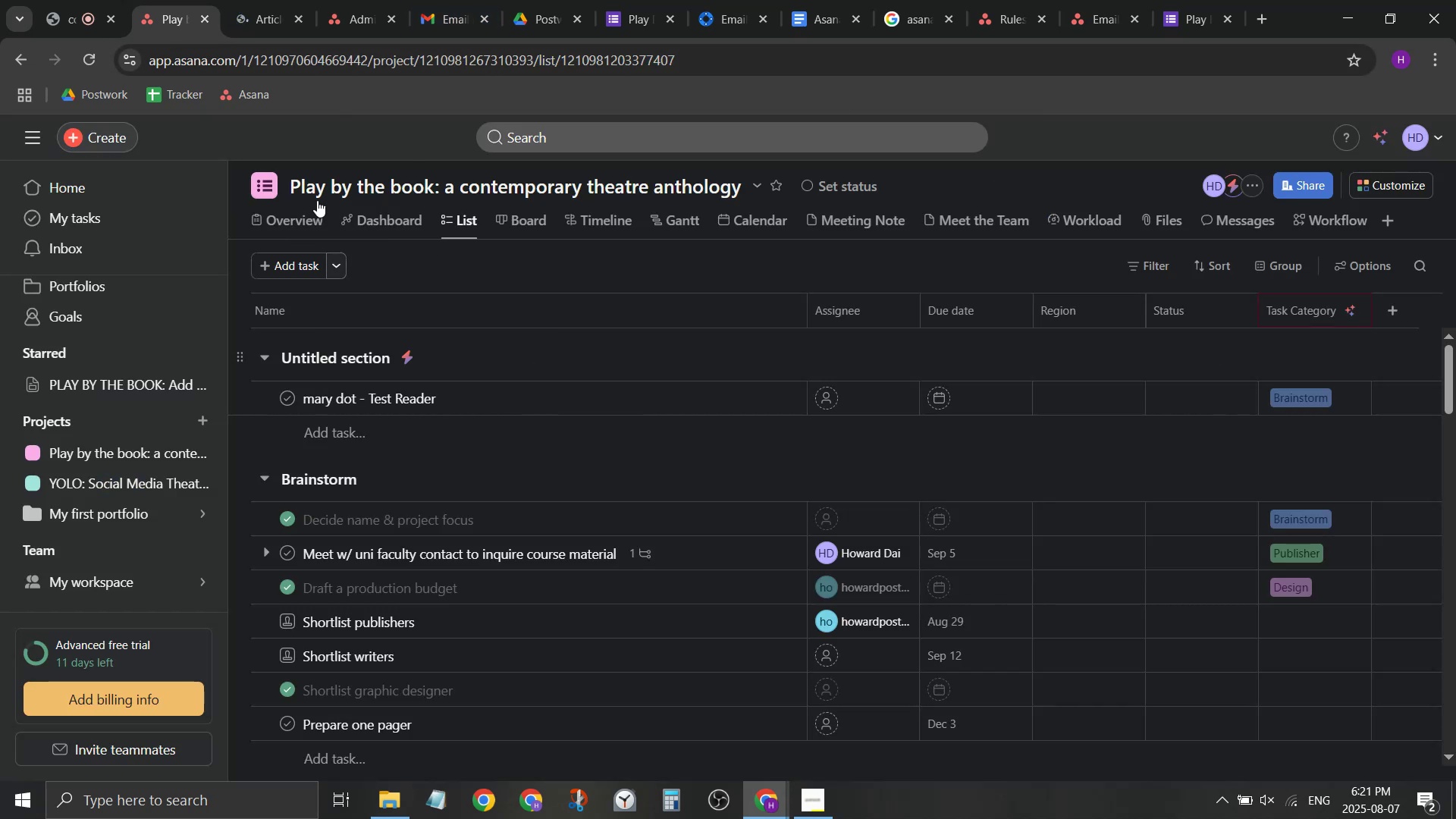 
left_click([235, 0])
 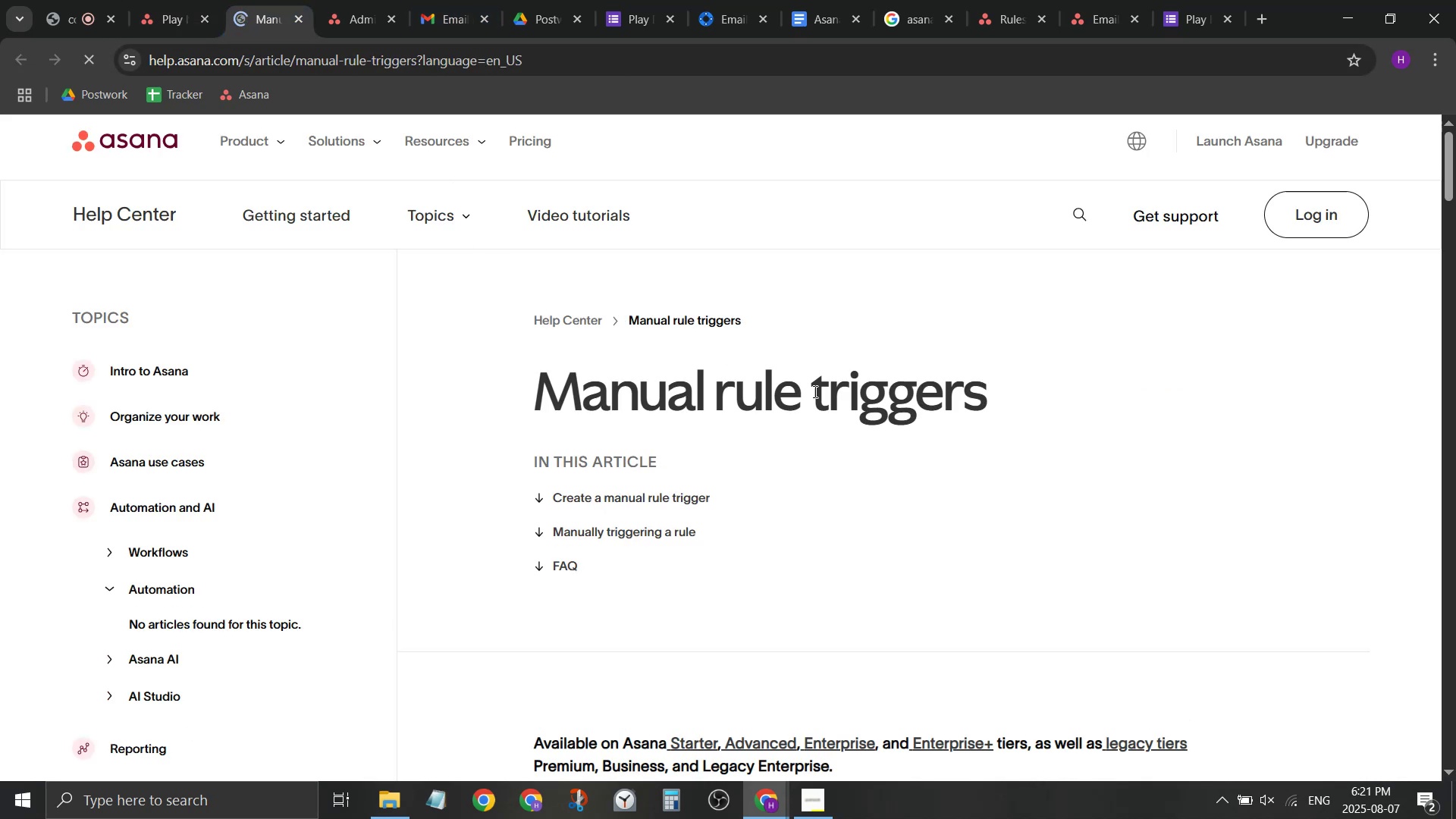 
scroll: coordinate [509, 434], scroll_direction: down, amount: 16.0
 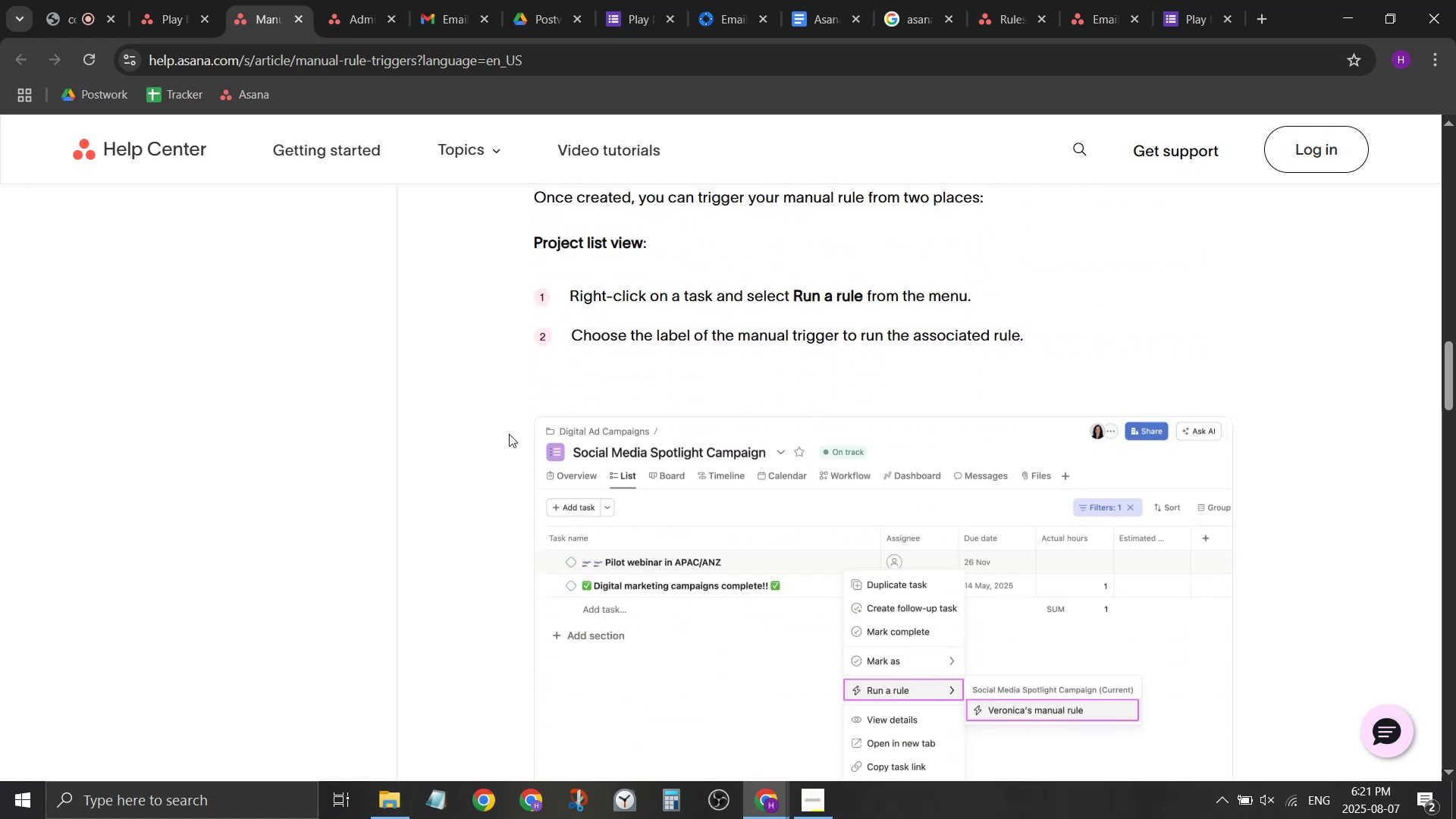 
wait(8.45)
 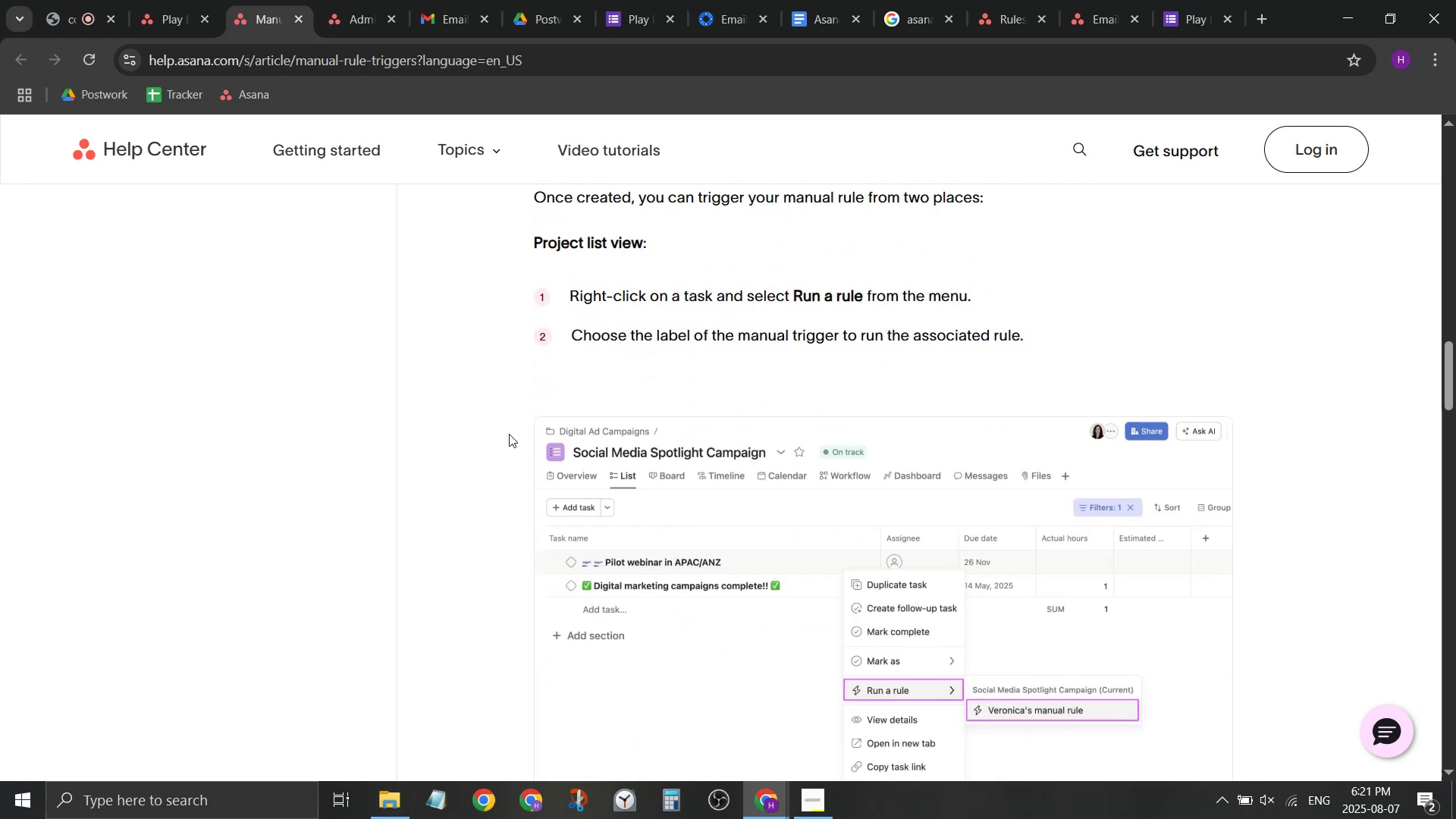 
scroll: coordinate [509, 434], scroll_direction: down, amount: 6.0
 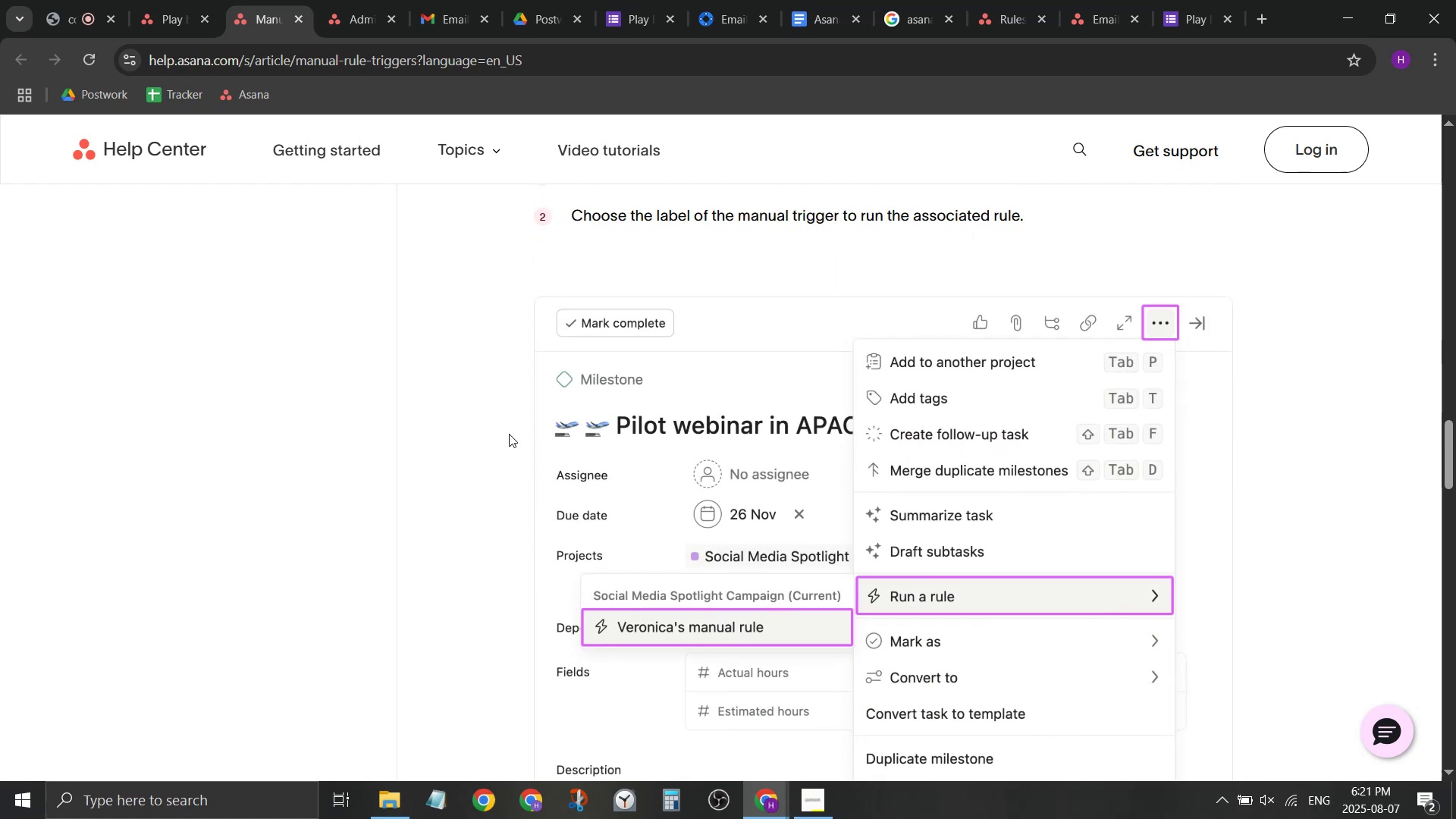 
scroll: coordinate [509, 434], scroll_direction: up, amount: 1.0
 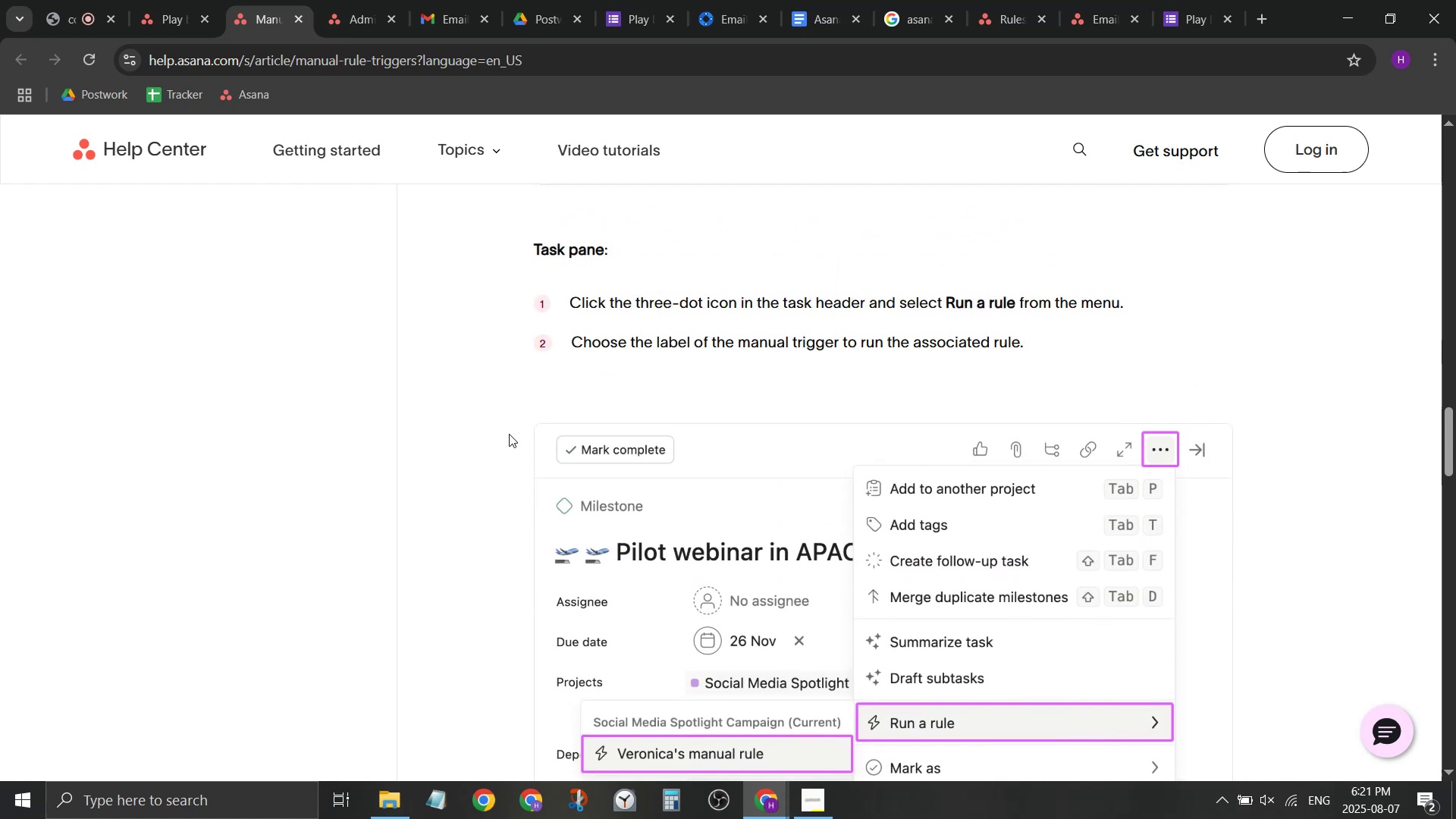 
scroll: coordinate [509, 434], scroll_direction: down, amount: 3.0
 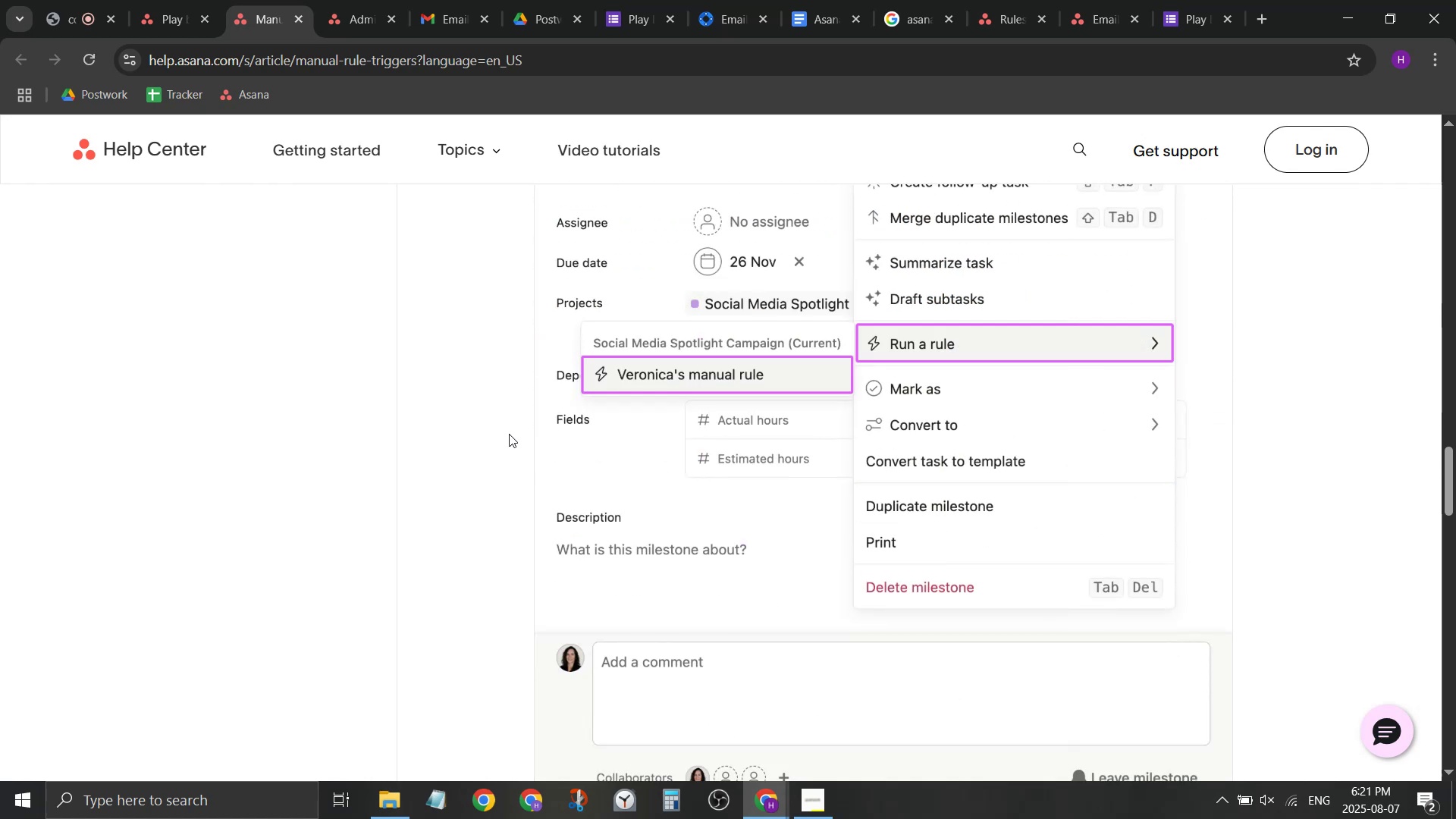 
scroll: coordinate [509, 434], scroll_direction: up, amount: 4.0
 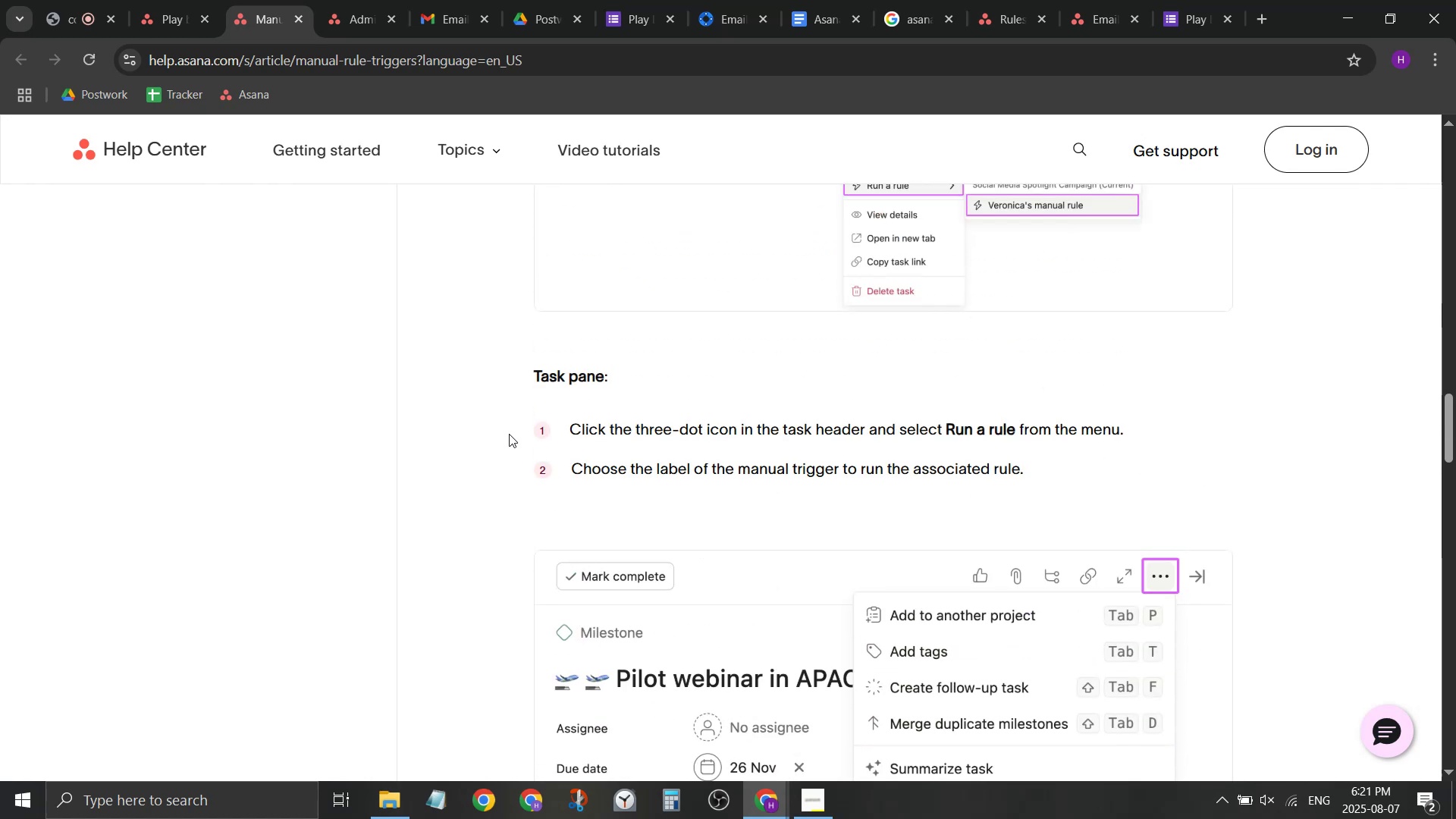 
scroll: coordinate [509, 432], scroll_direction: down, amount: 8.0
 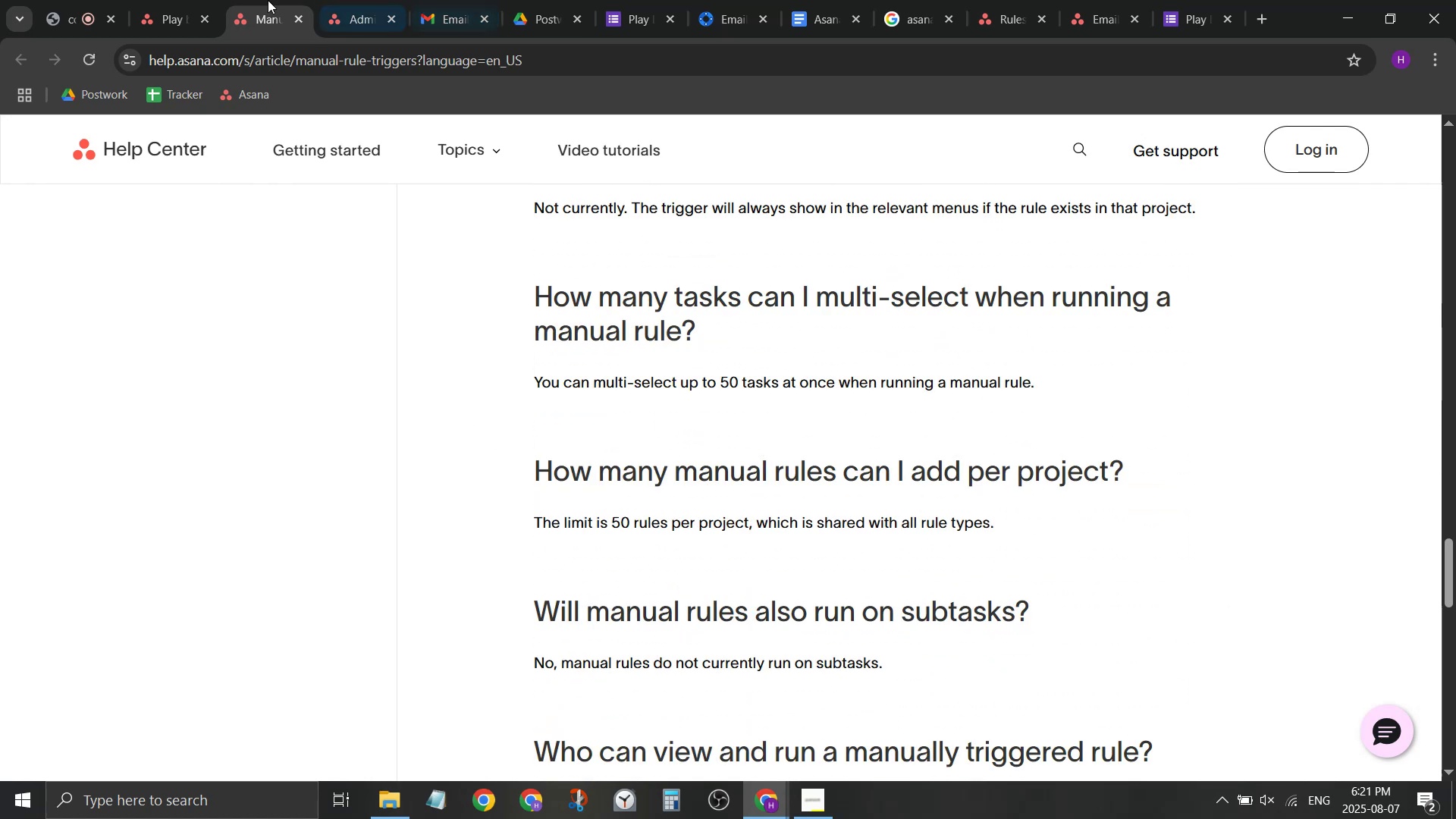 
left_click([220, 0])
 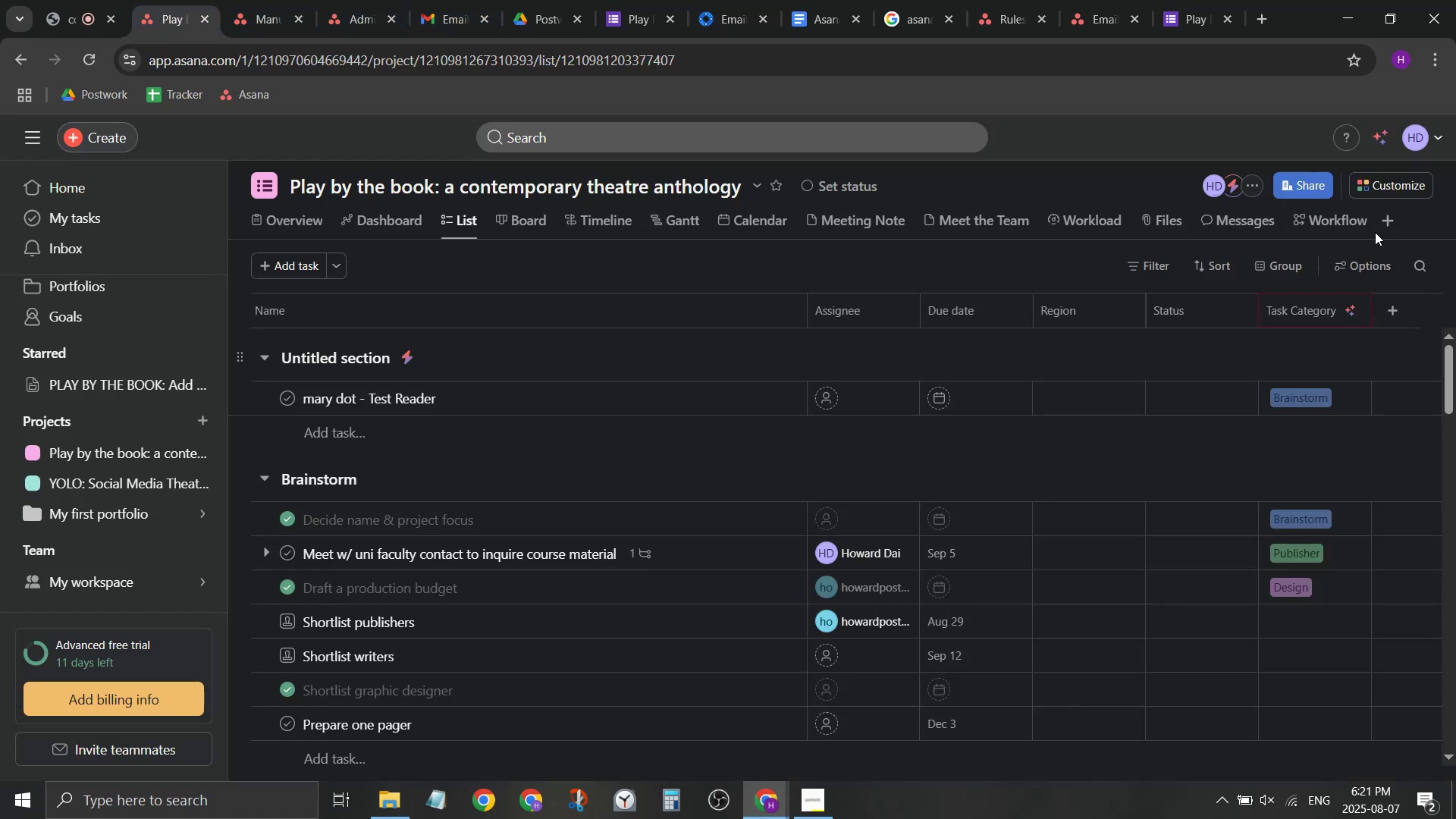 
left_click([1385, 223])
 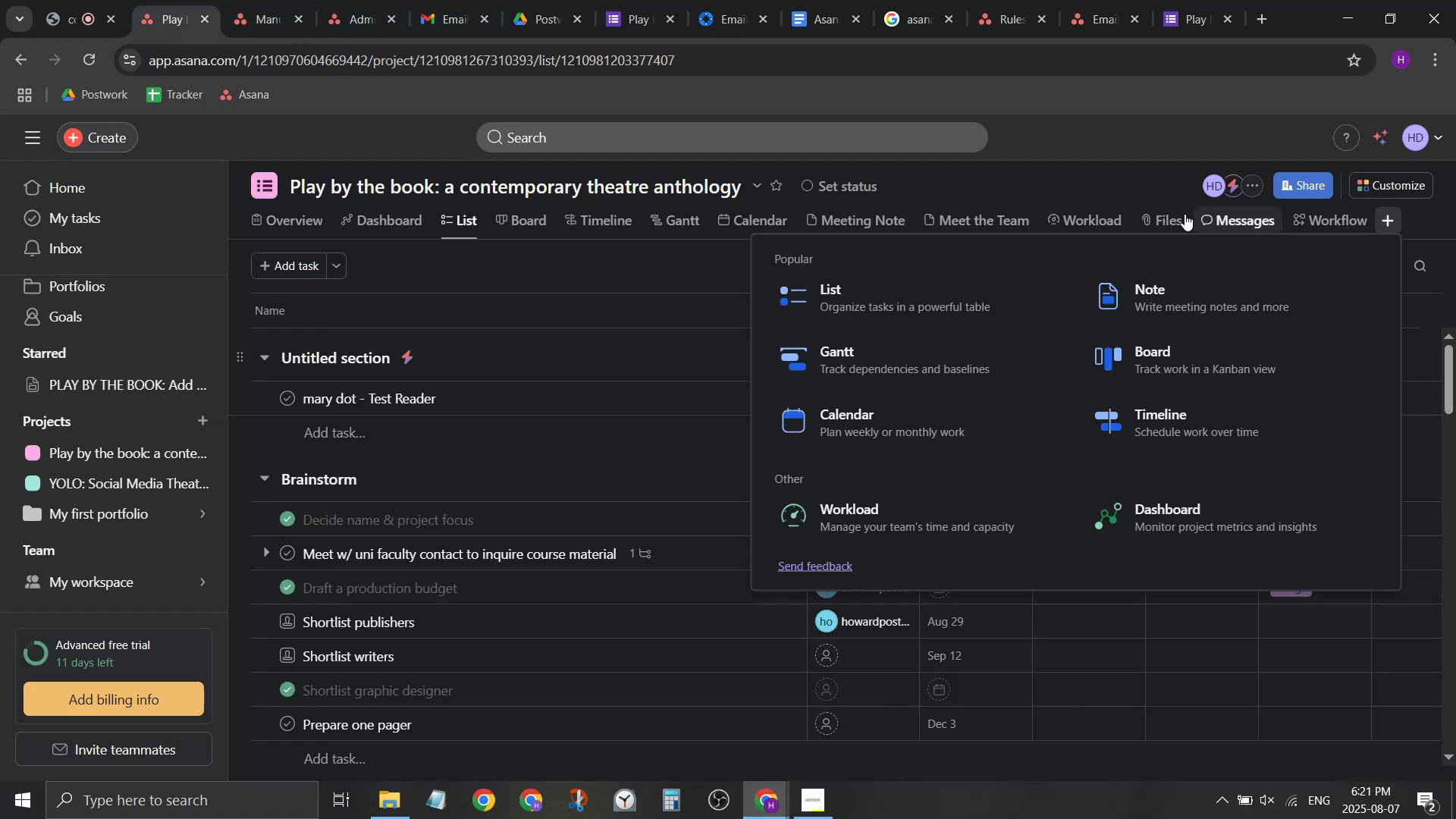 
left_click([1097, 193])
 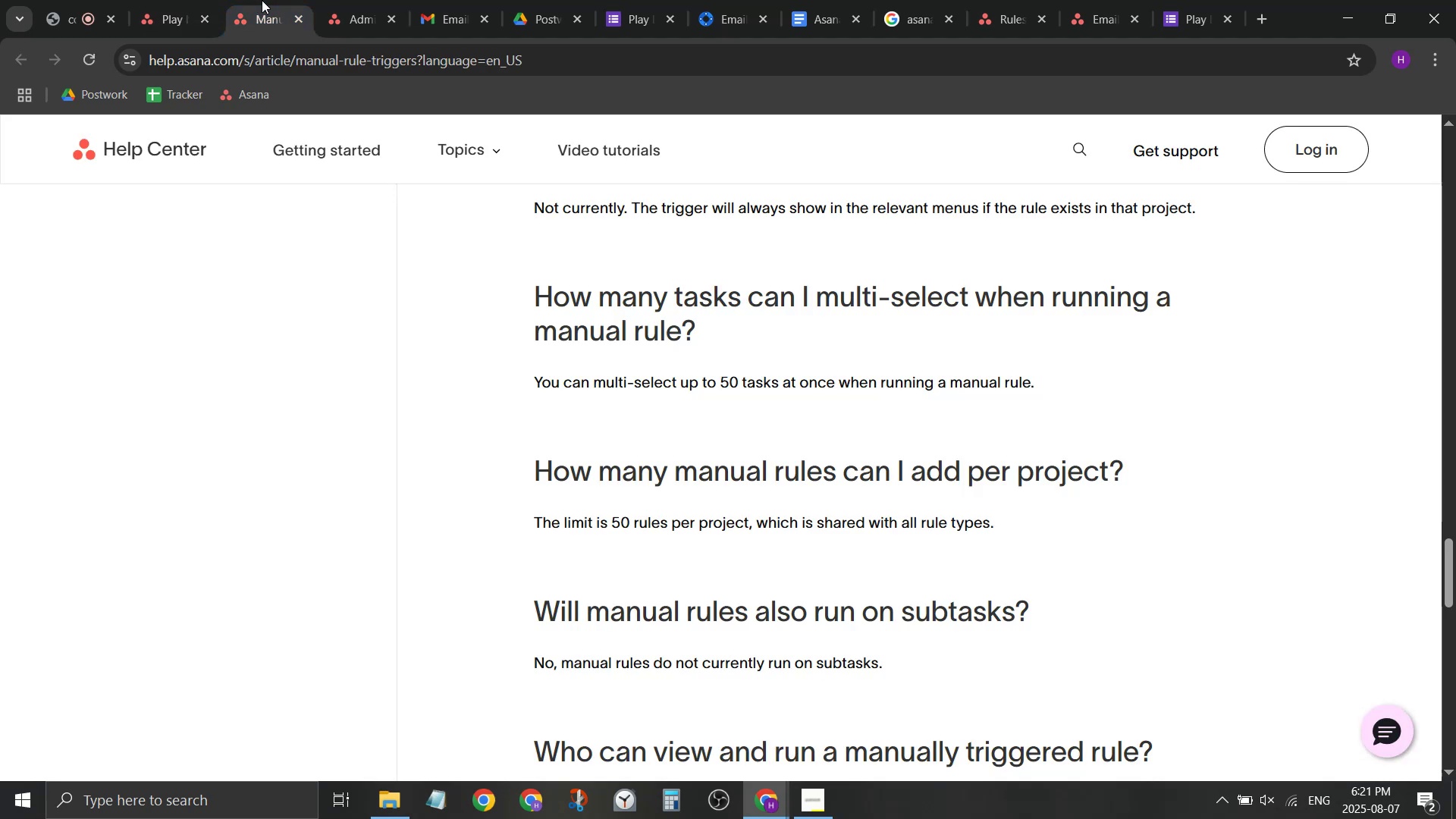 
scroll: coordinate [580, 287], scroll_direction: up, amount: 9.0
 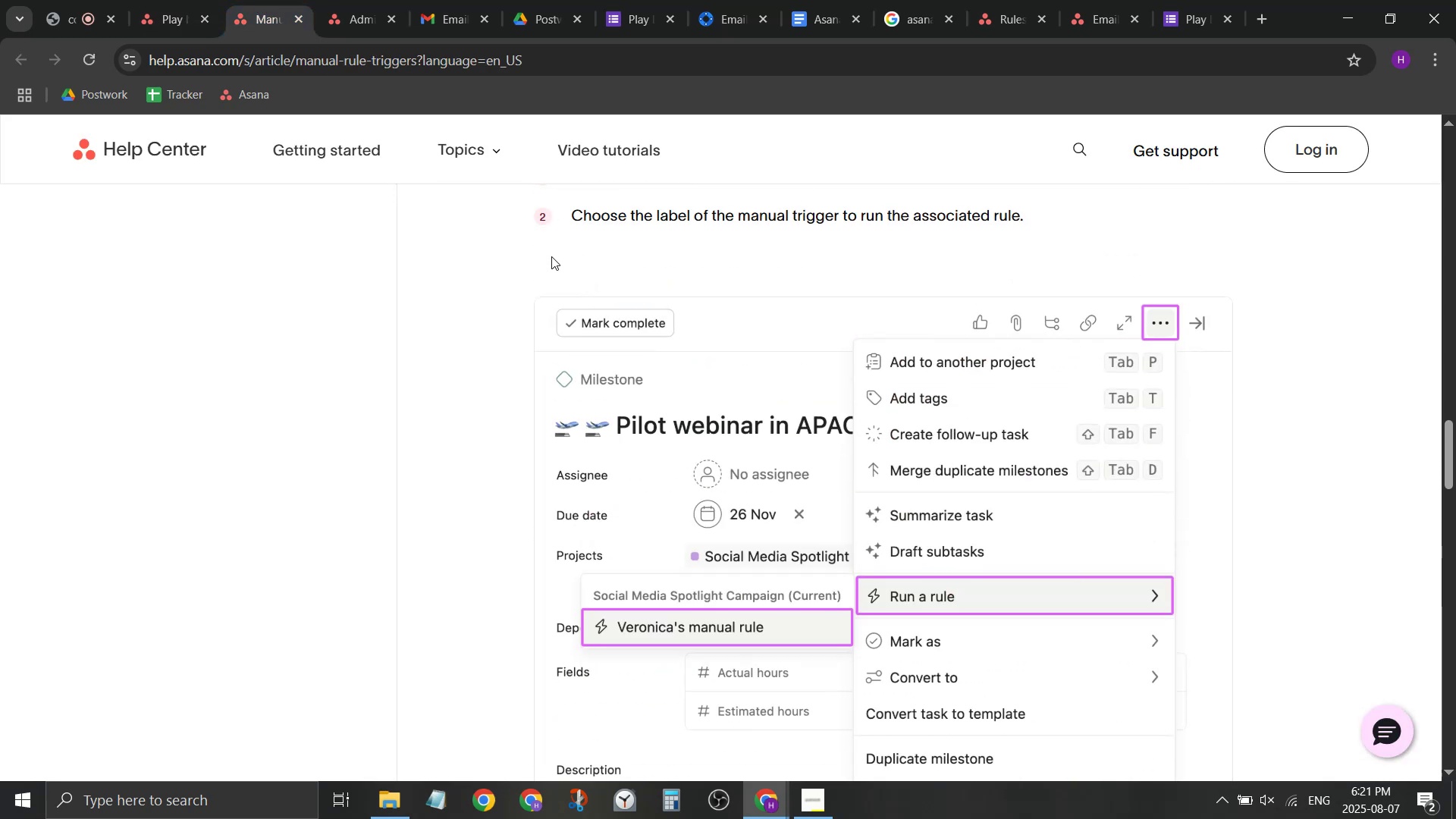 
scroll: coordinate [554, 251], scroll_direction: down, amount: 3.0
 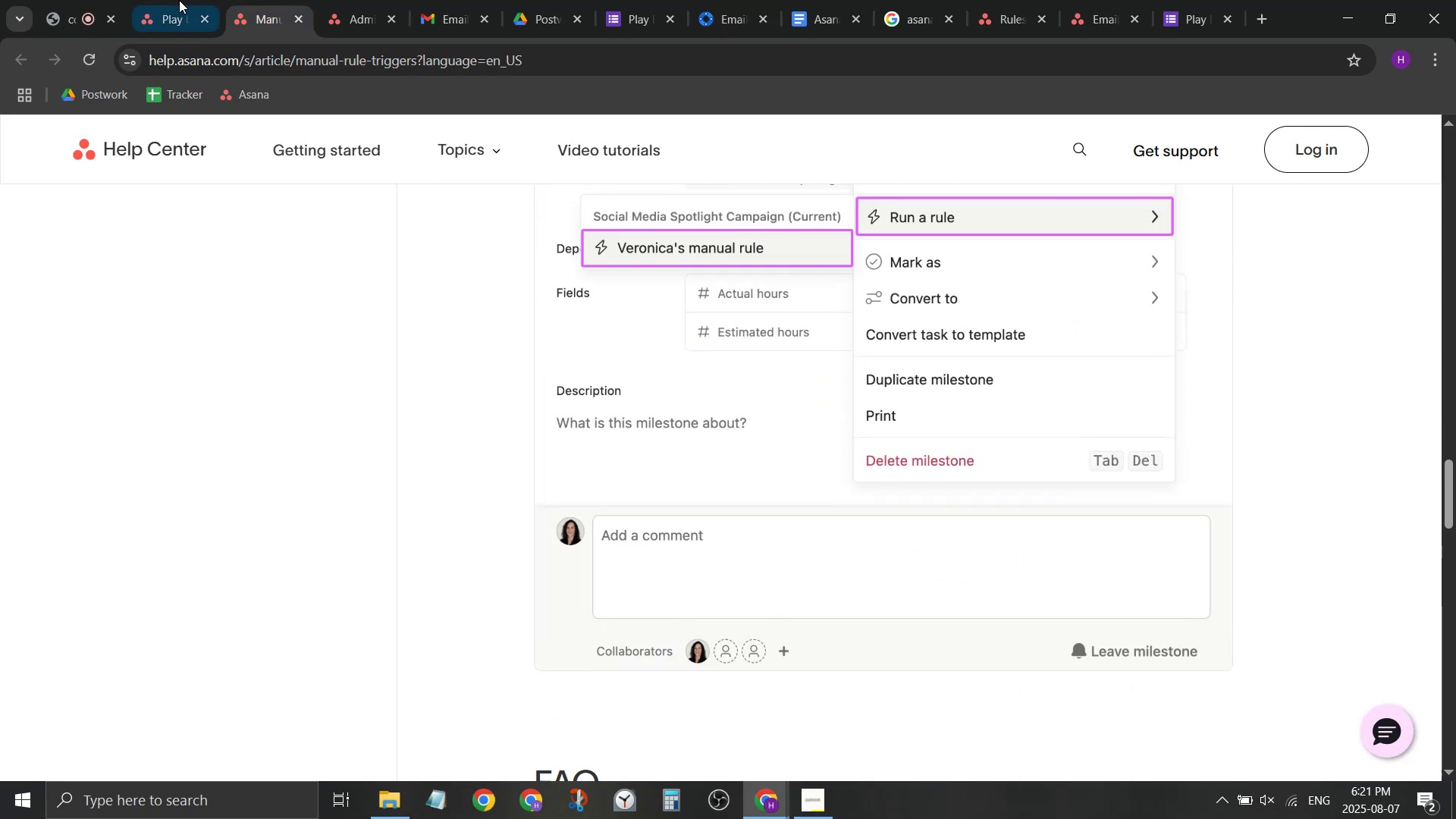 
left_click([174, 0])
 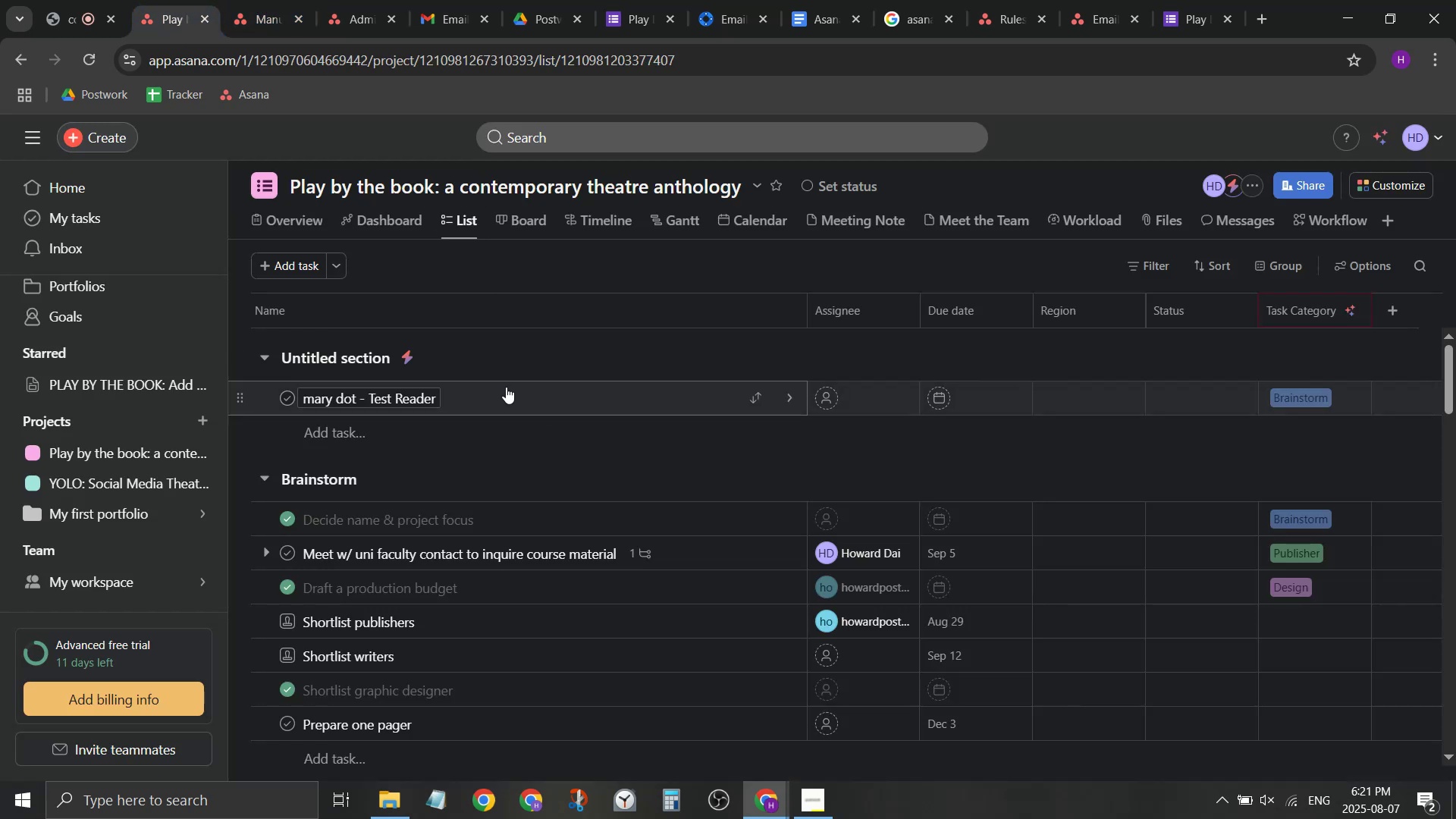 
left_click([538, 408])
 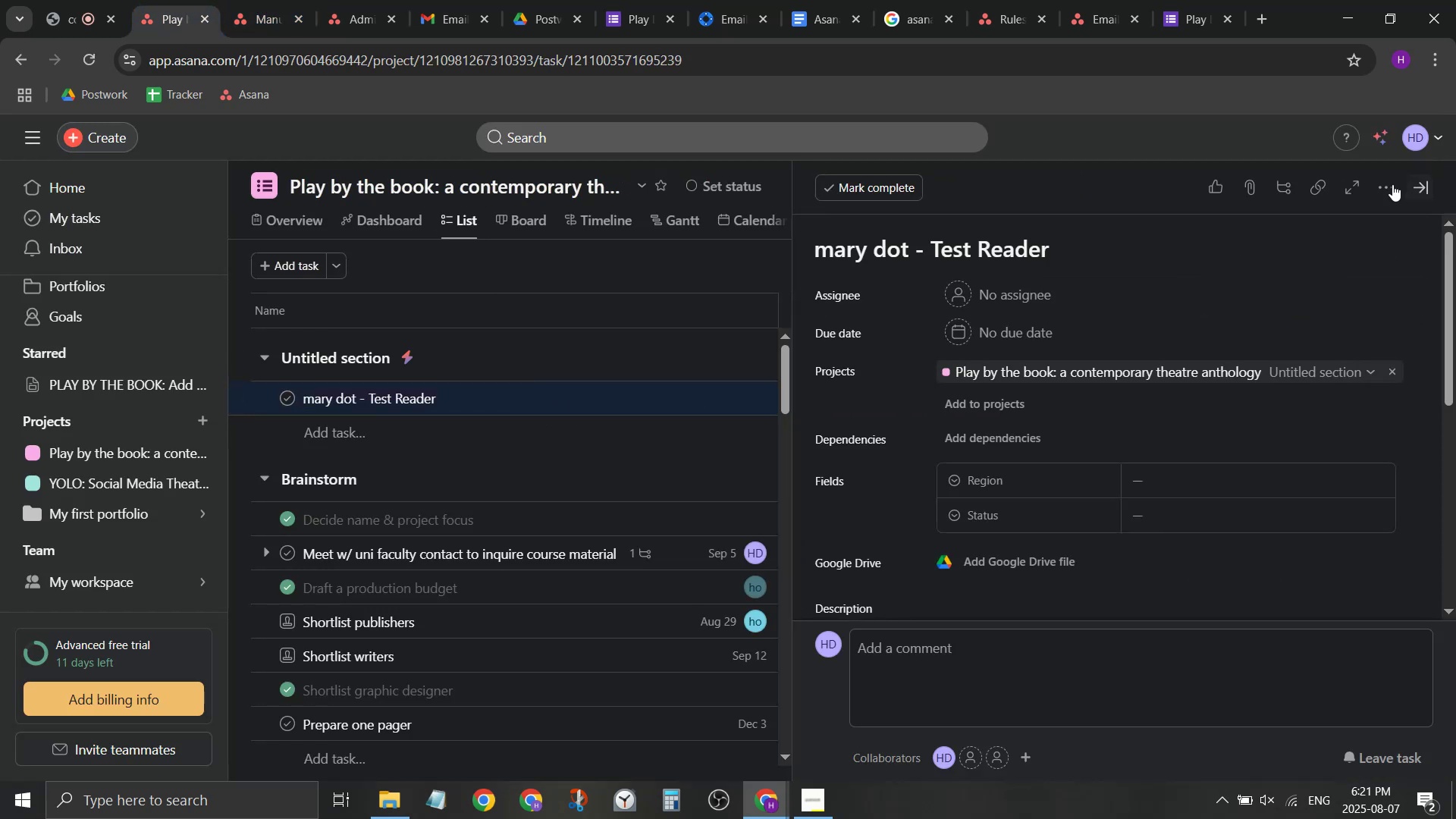 
double_click([1385, 186])
 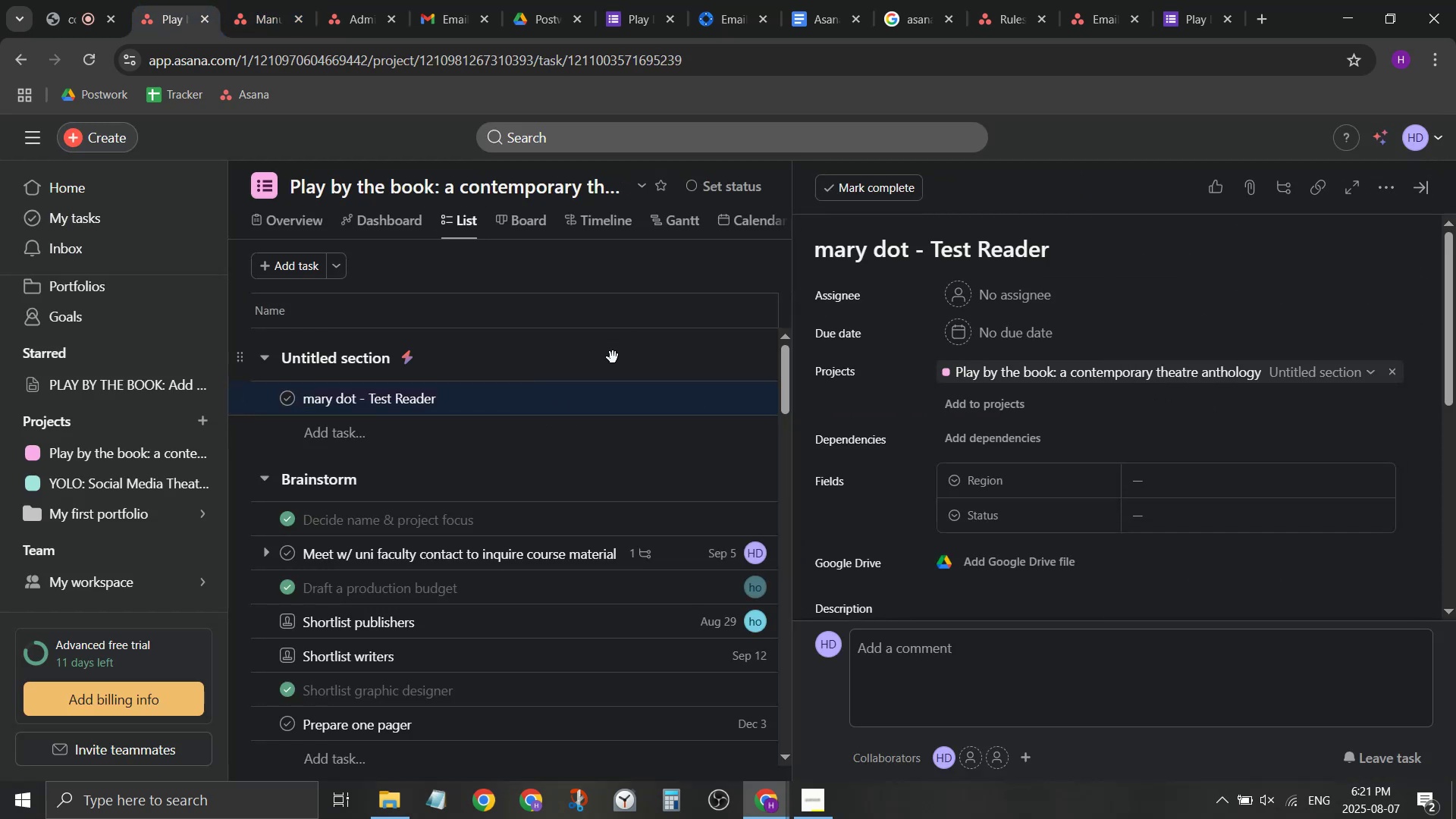 
right_click([588, 410])
 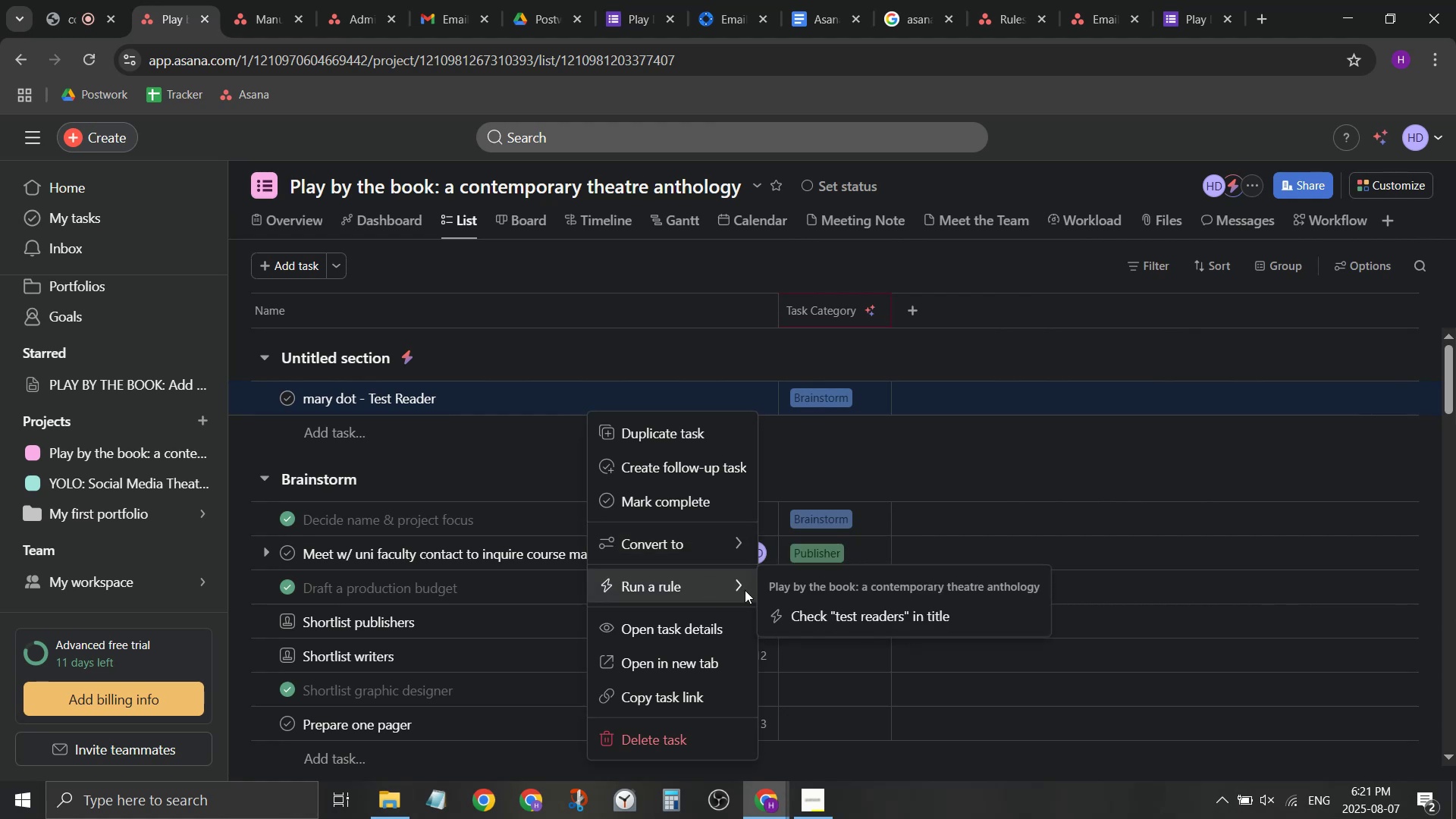 
left_click([846, 613])
 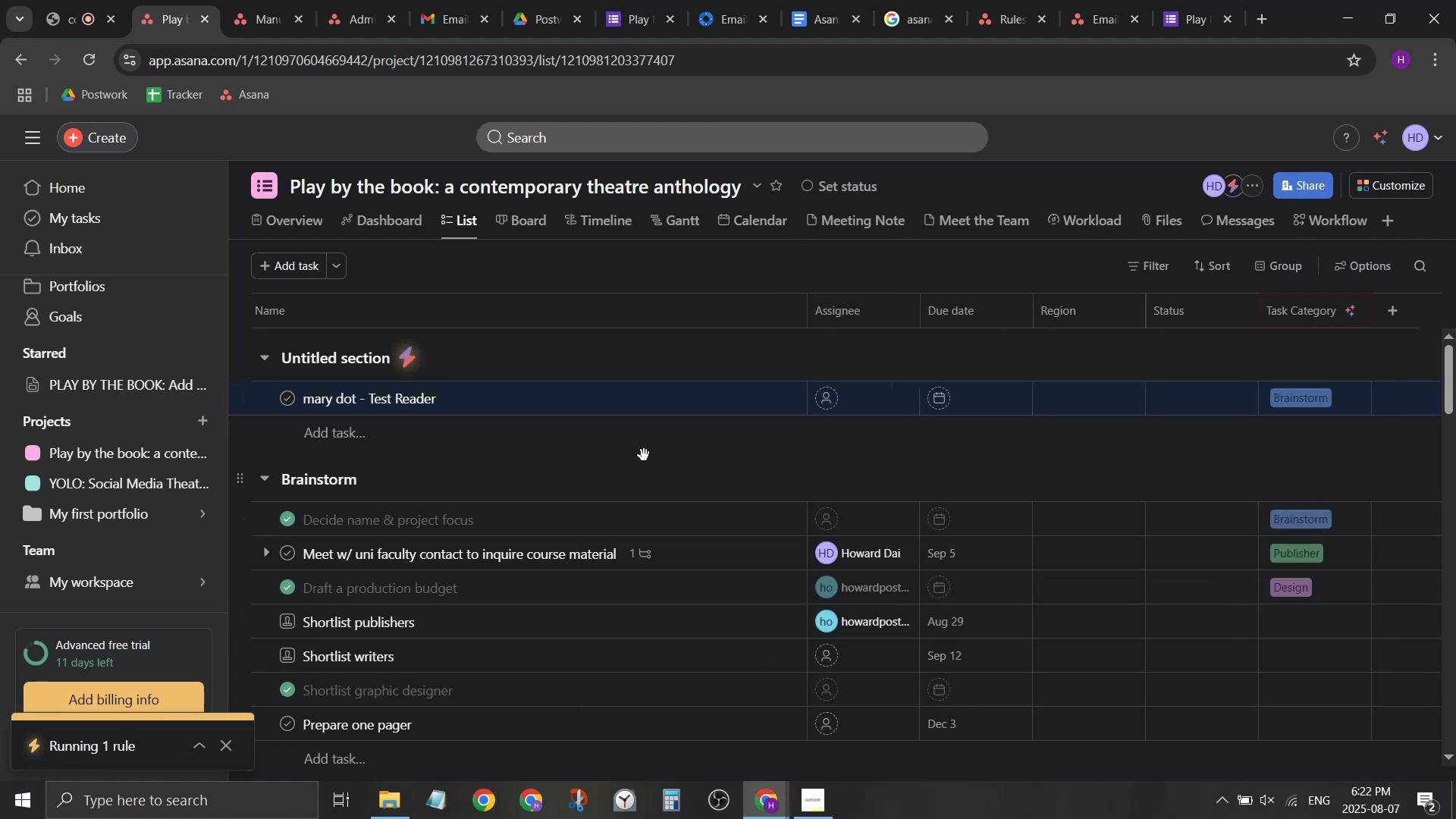 
wait(13.36)
 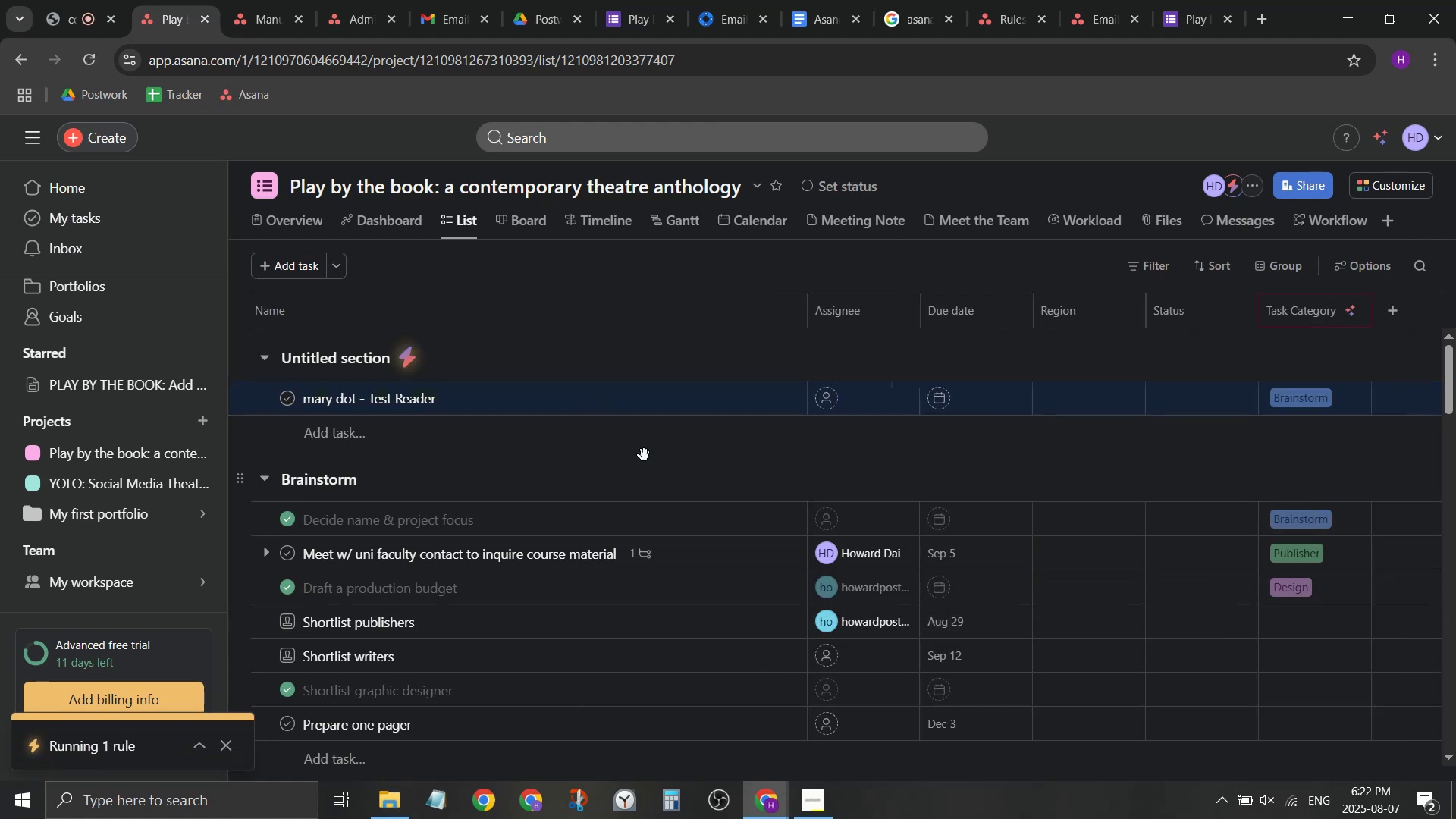 
scroll: coordinate [422, 526], scroll_direction: down, amount: 5.0
 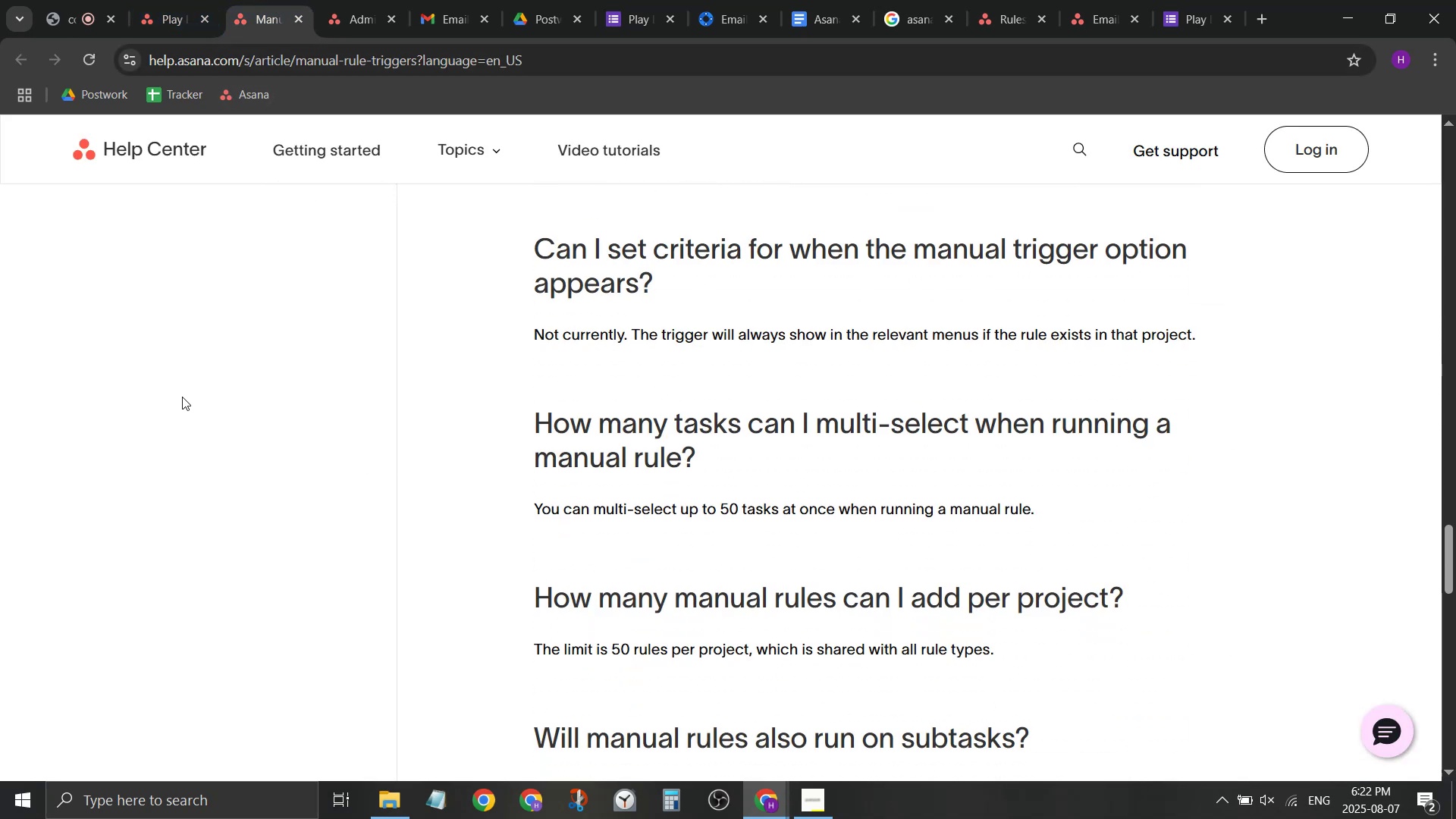 
wait(5.84)
 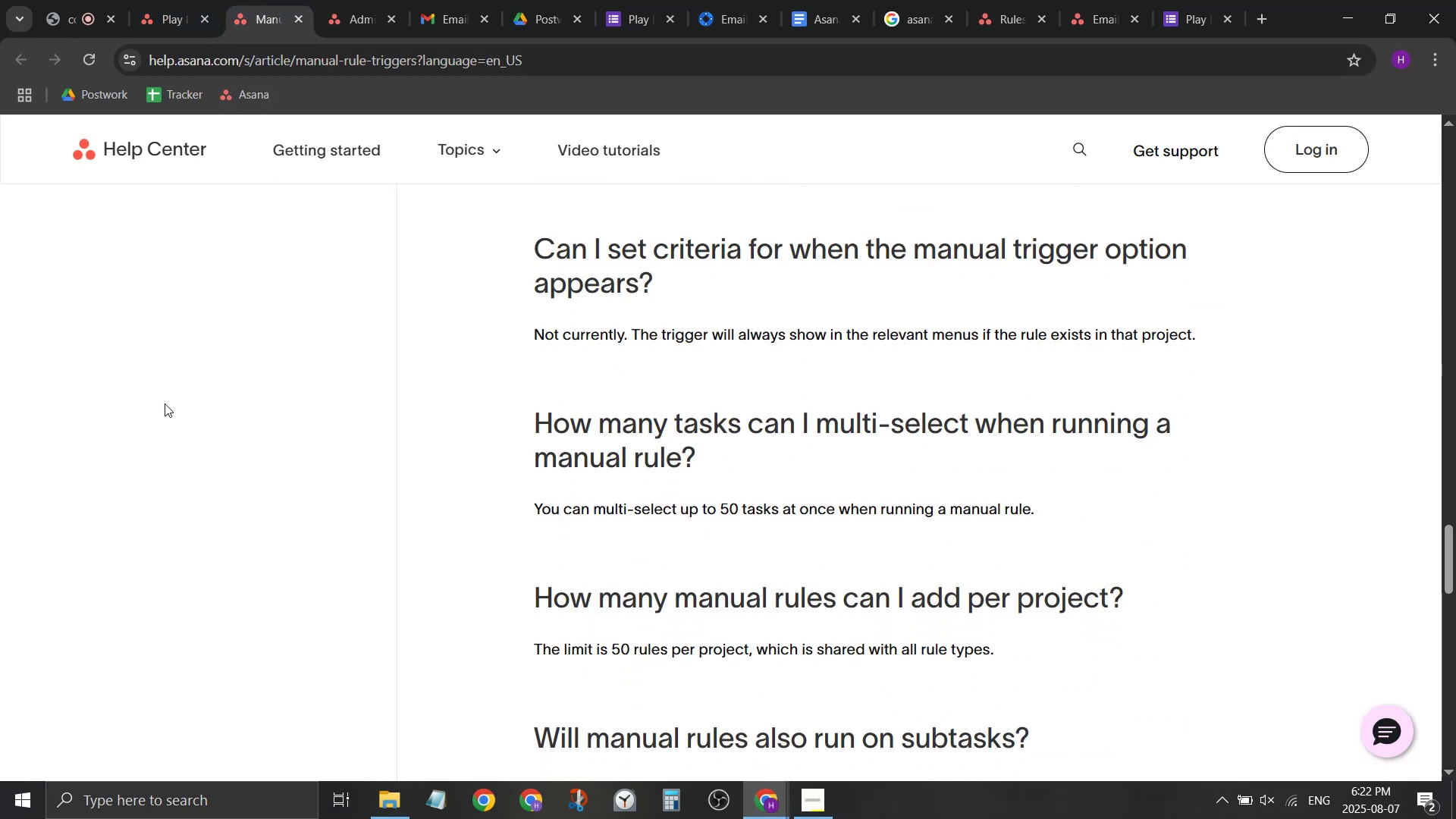 
scroll: coordinate [182, 397], scroll_direction: down, amount: 3.0
 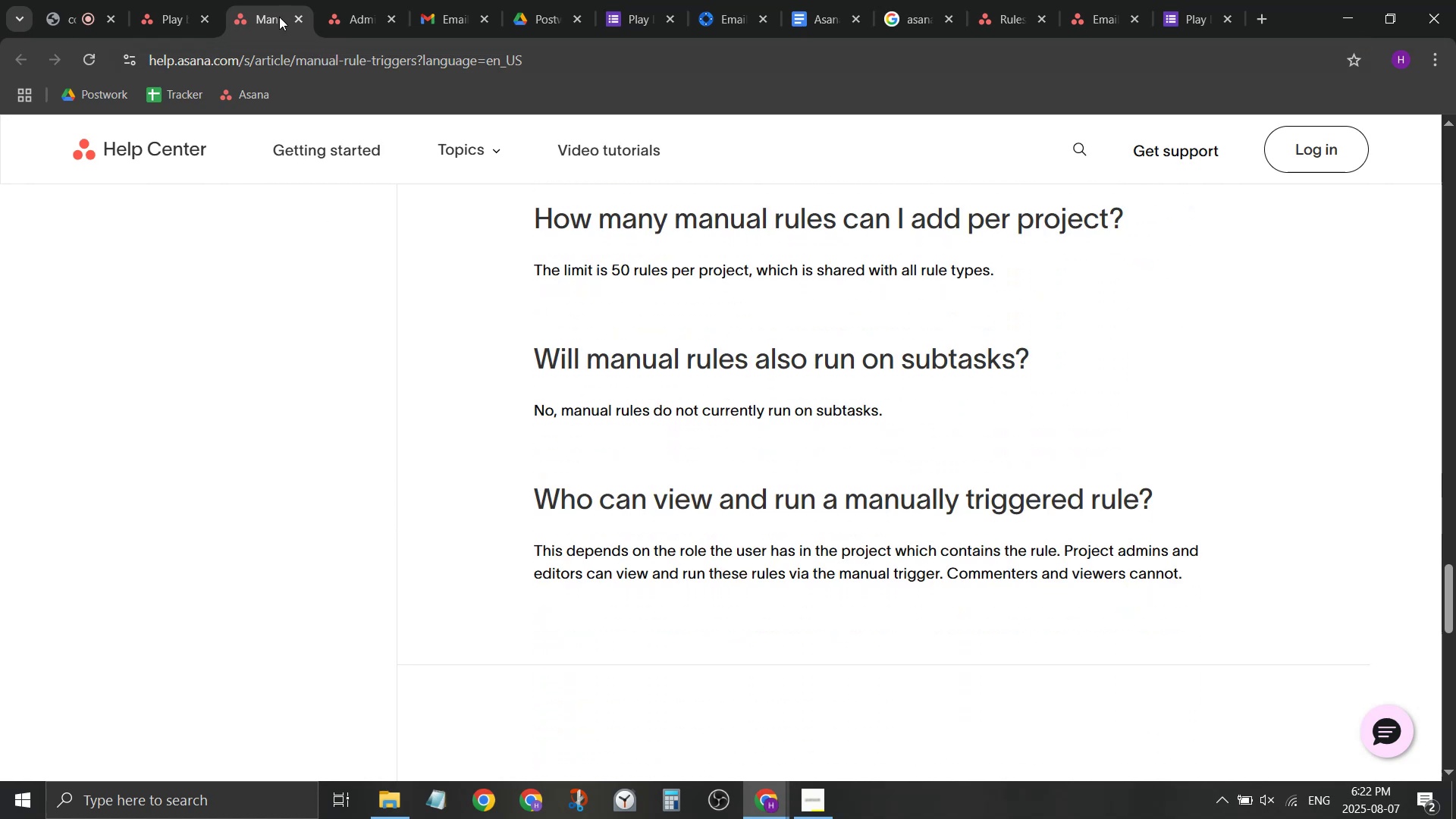 
wait(5.72)
 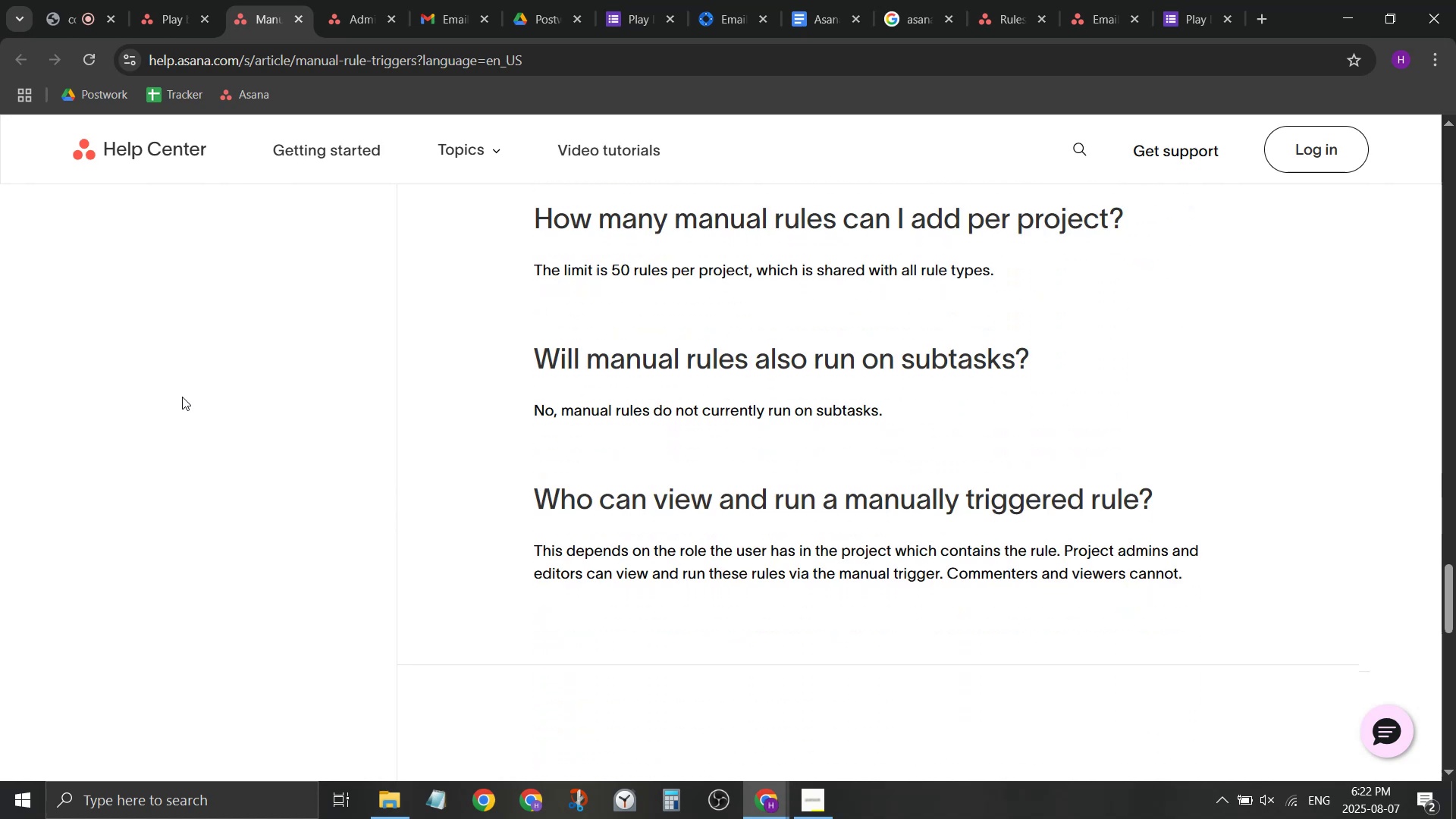 
left_click([165, 0])
 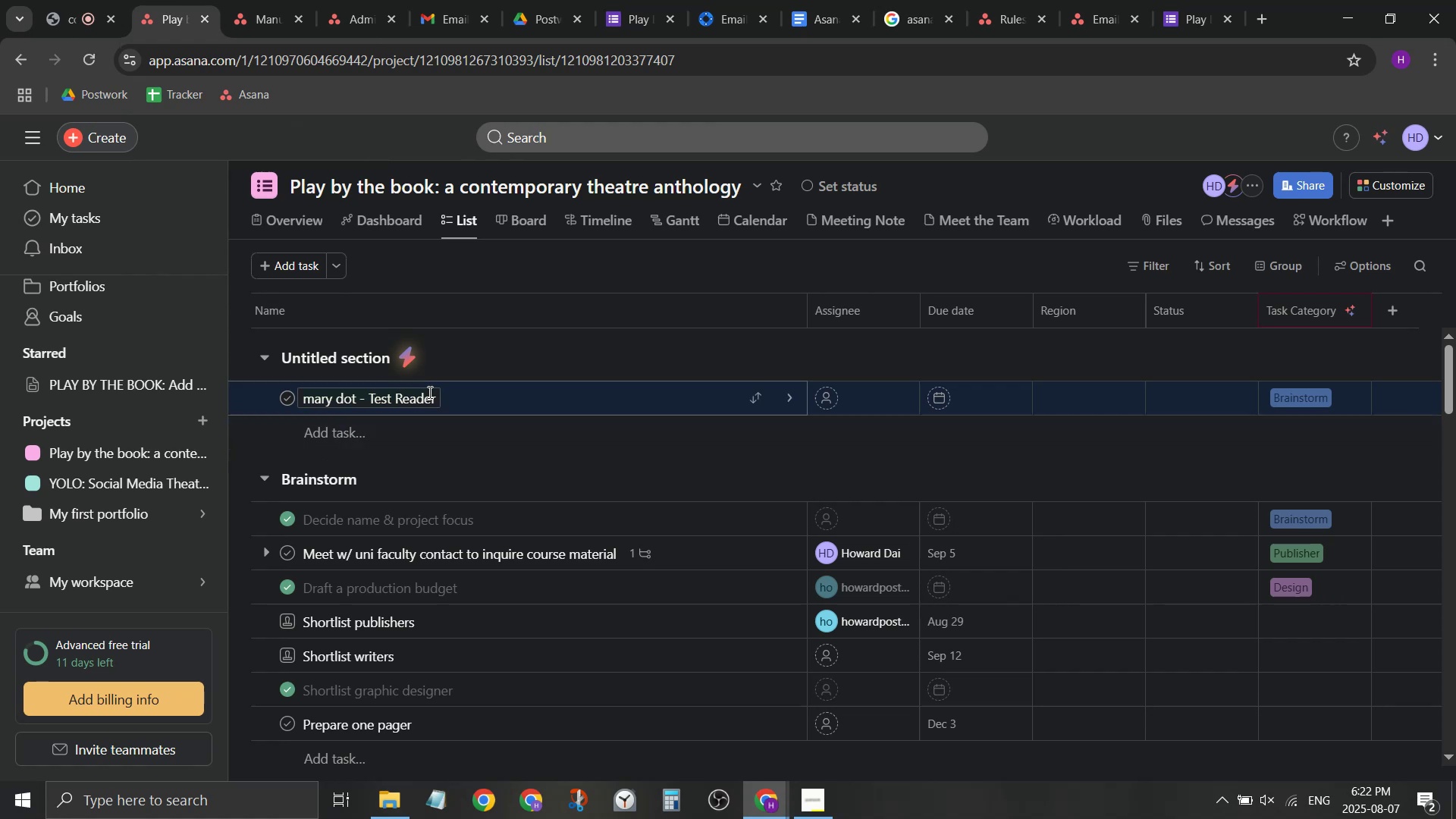 
left_click([404, 360])
 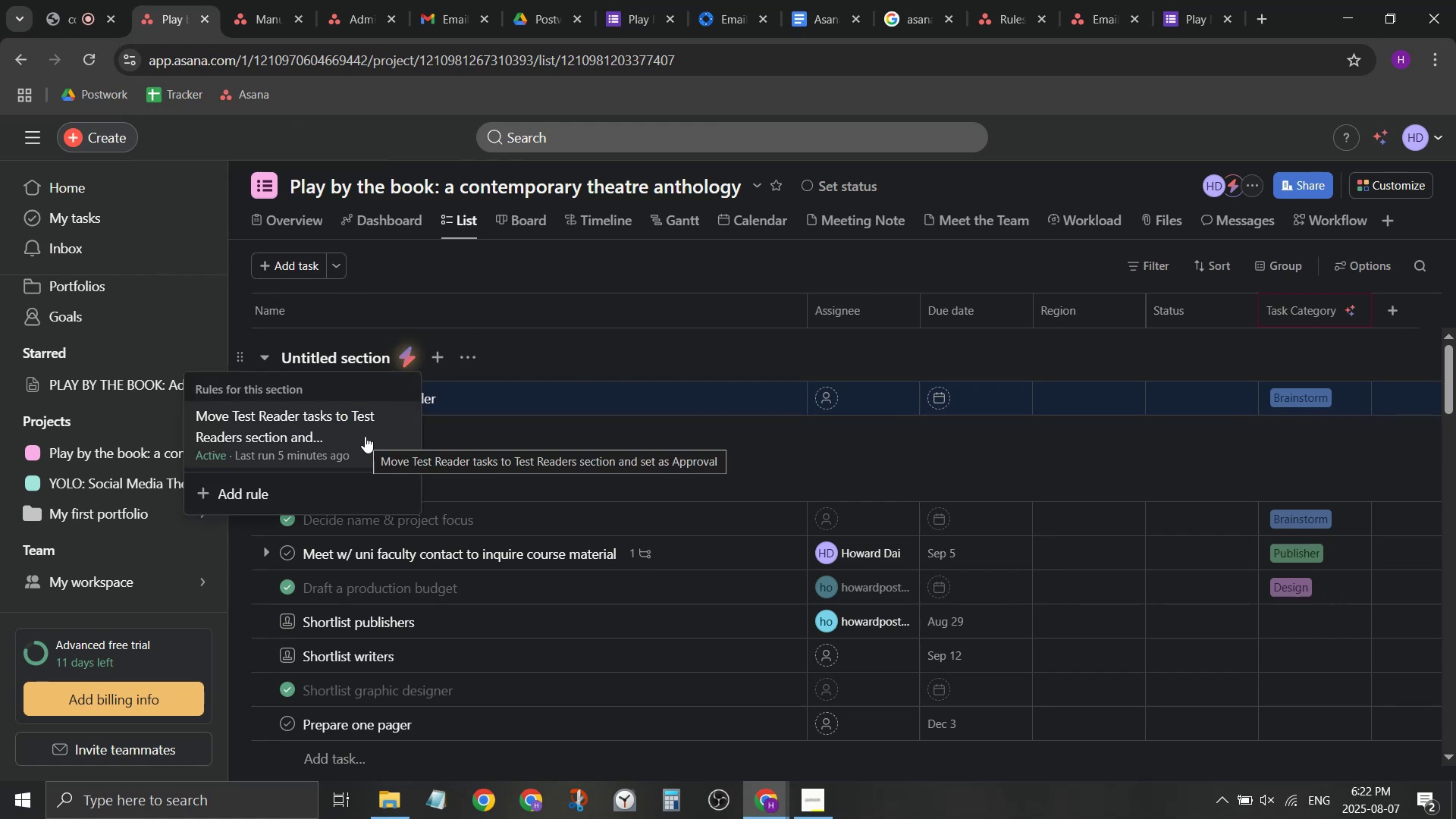 
left_click([365, 436])
 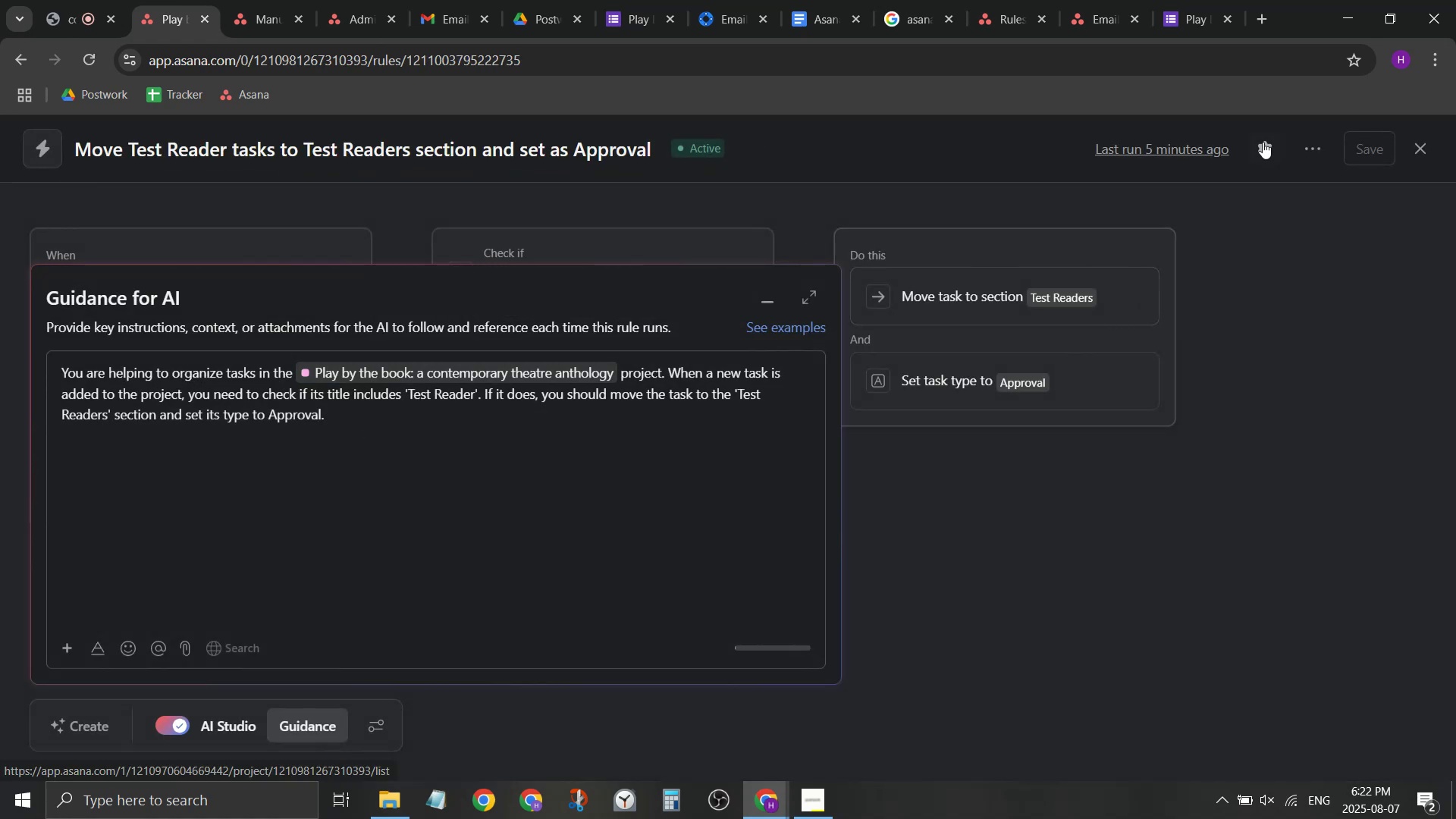 
double_click([1148, 155])
 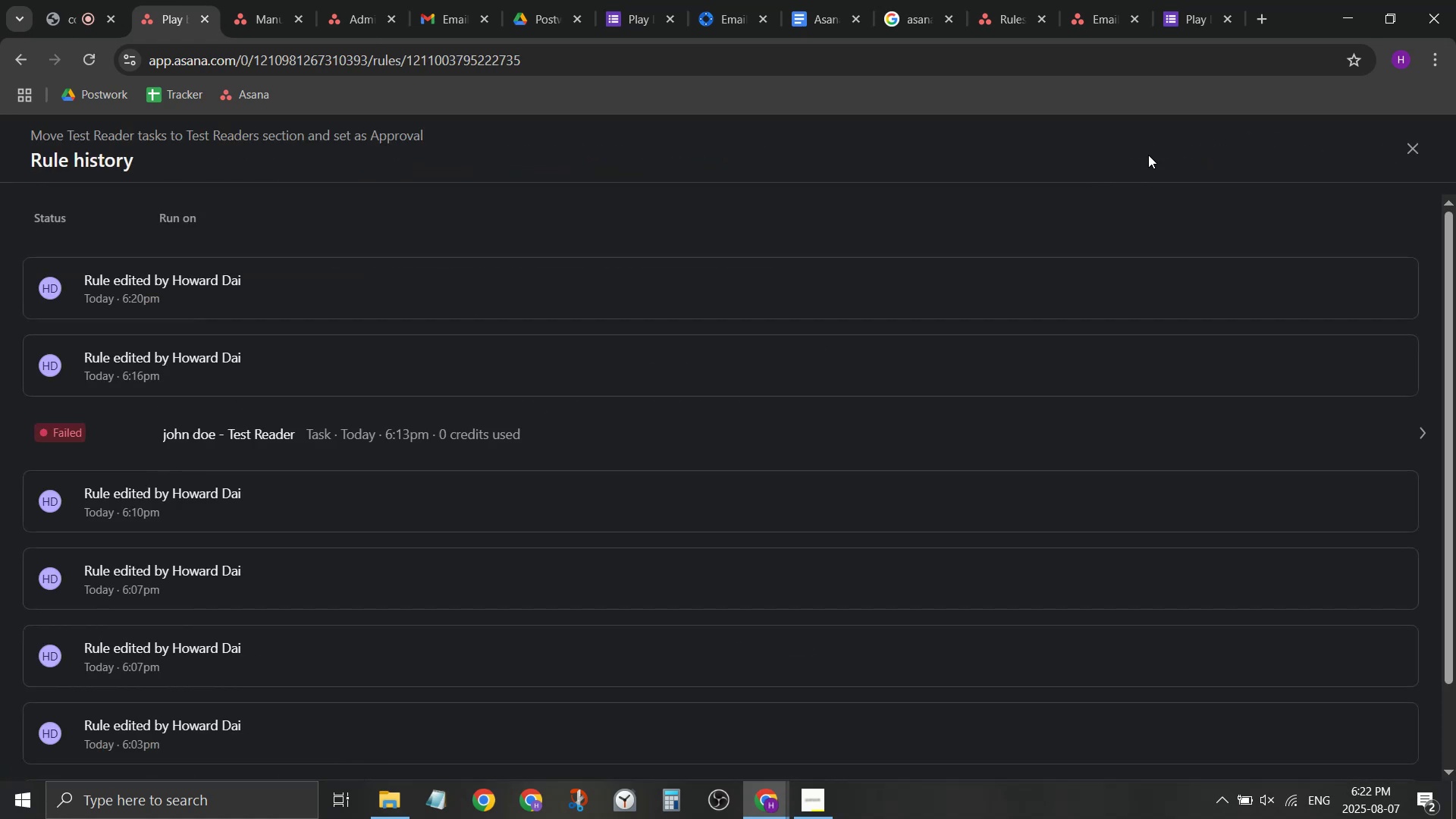 
scroll: coordinate [1415, 177], scroll_direction: up, amount: 3.0
 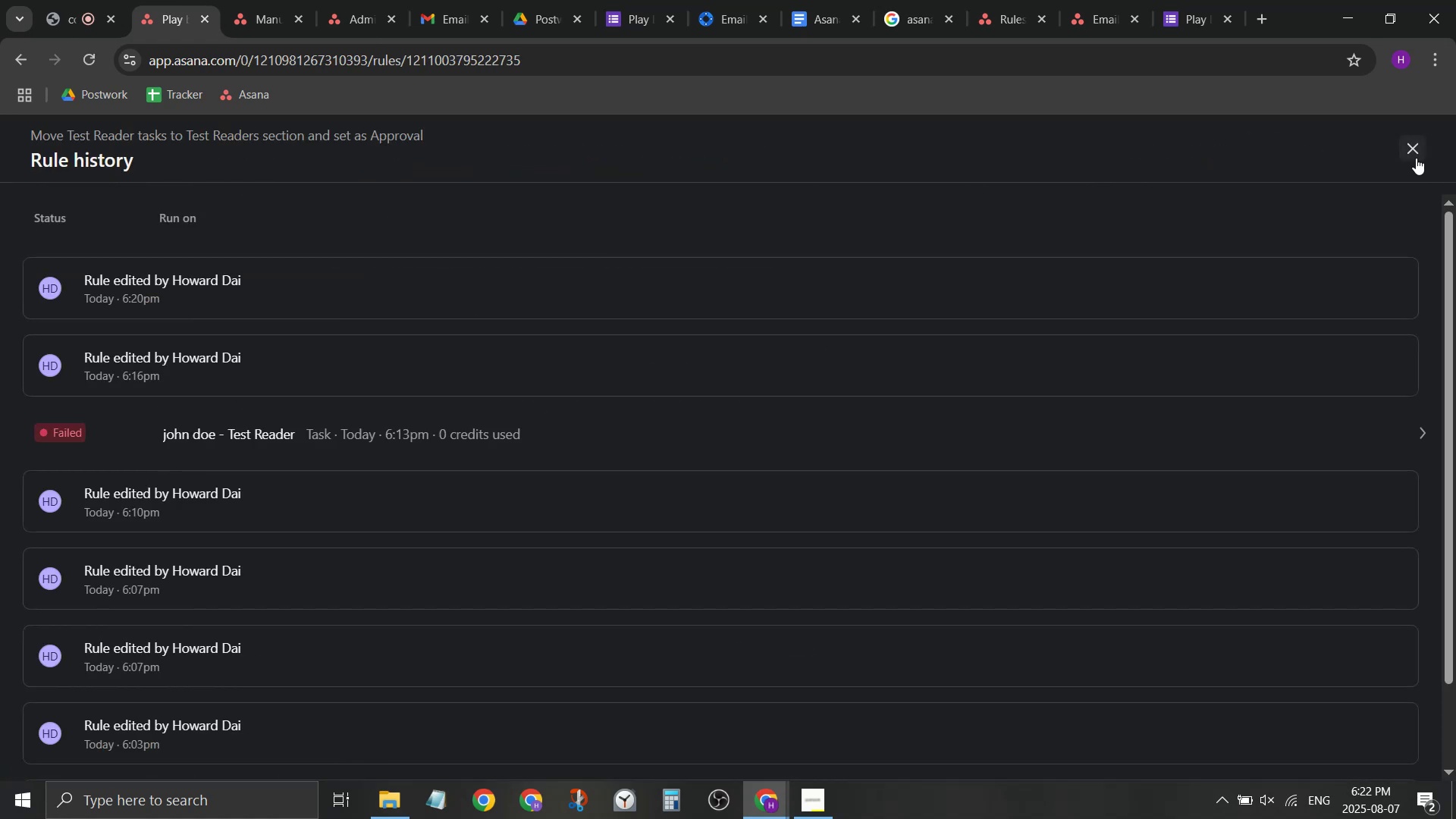 
left_click([1413, 152])
 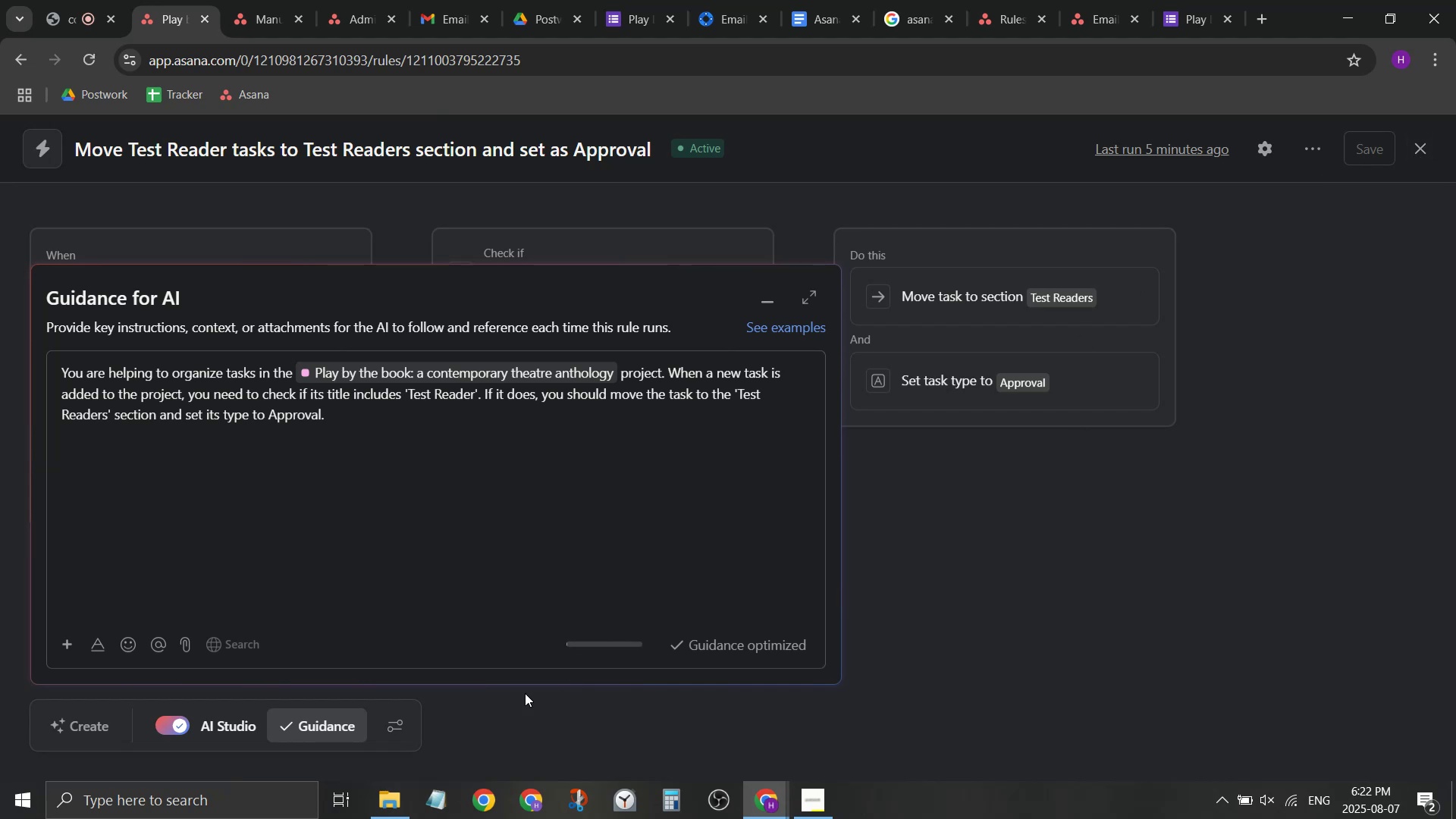 
left_click([331, 720])
 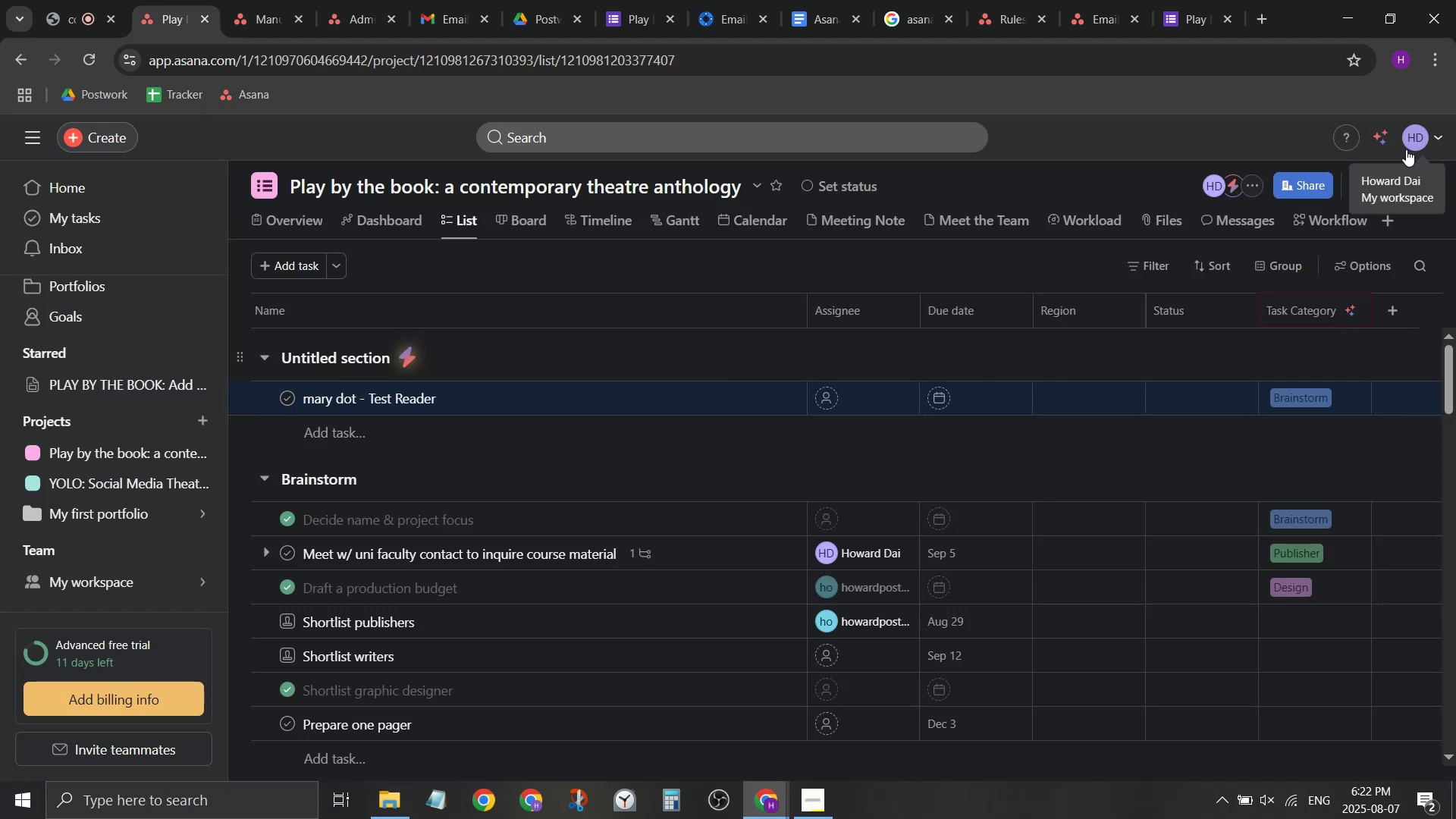 
wait(7.1)
 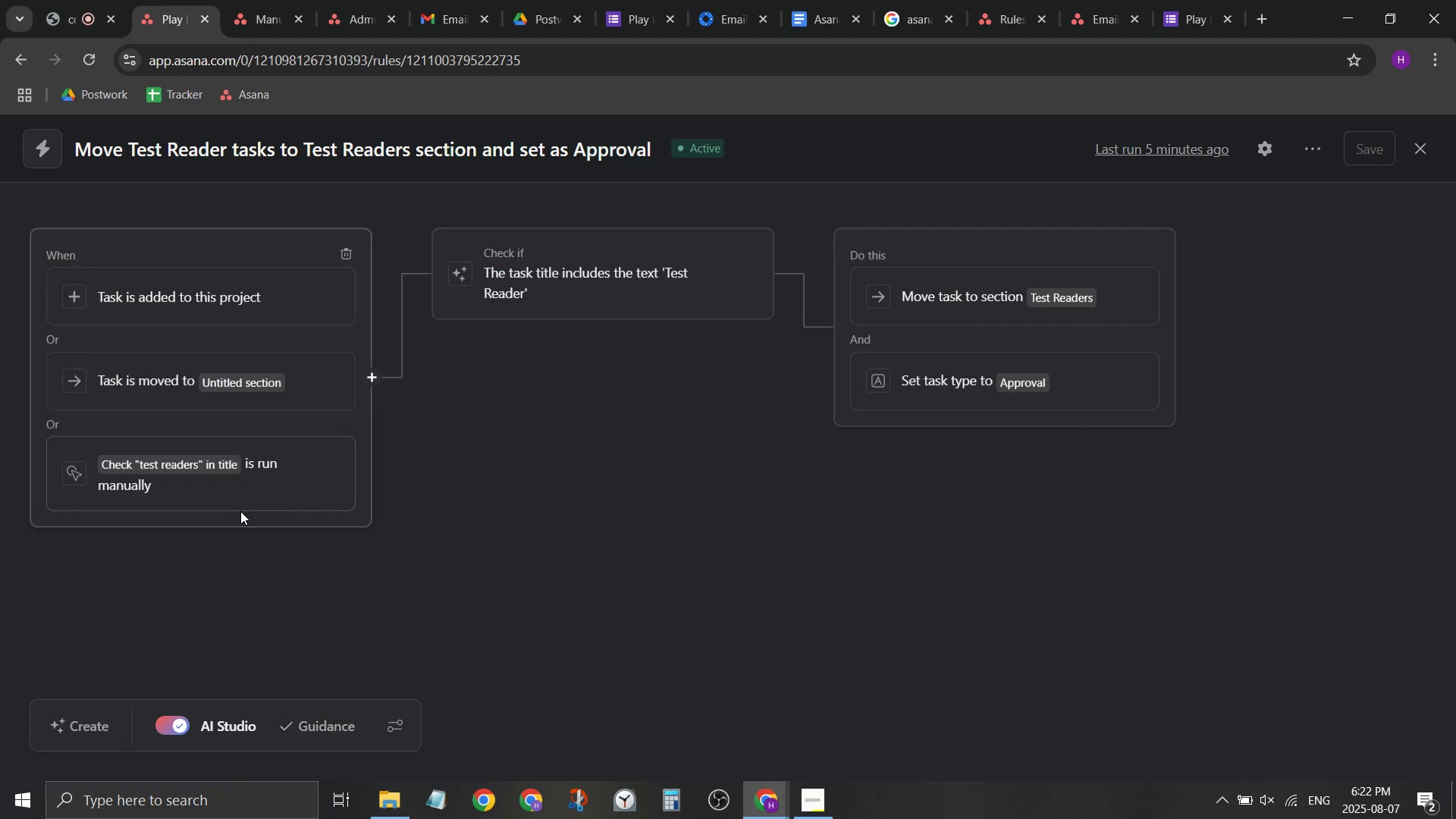 
left_click([98, 64])
 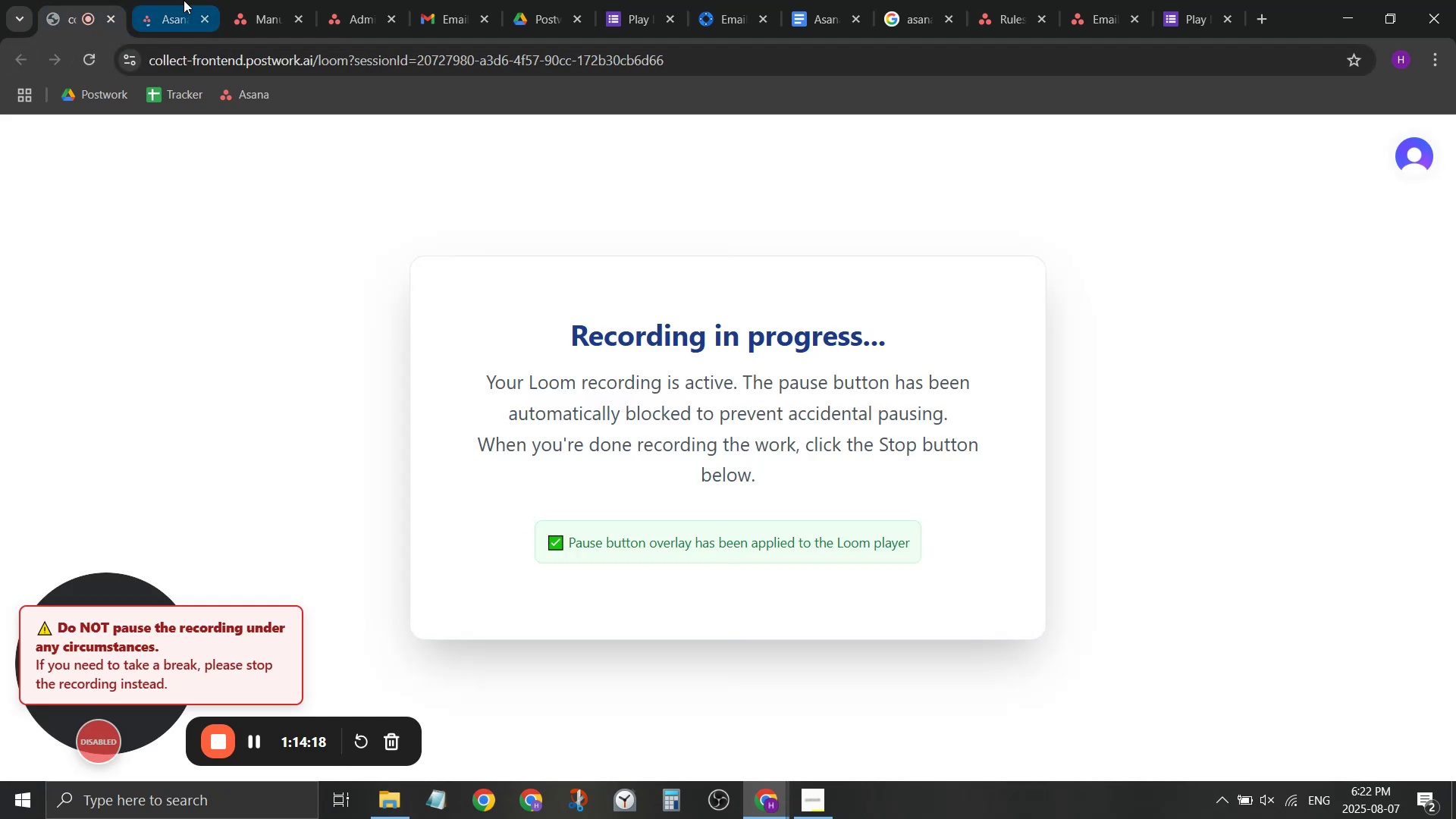 
left_click([184, 0])
 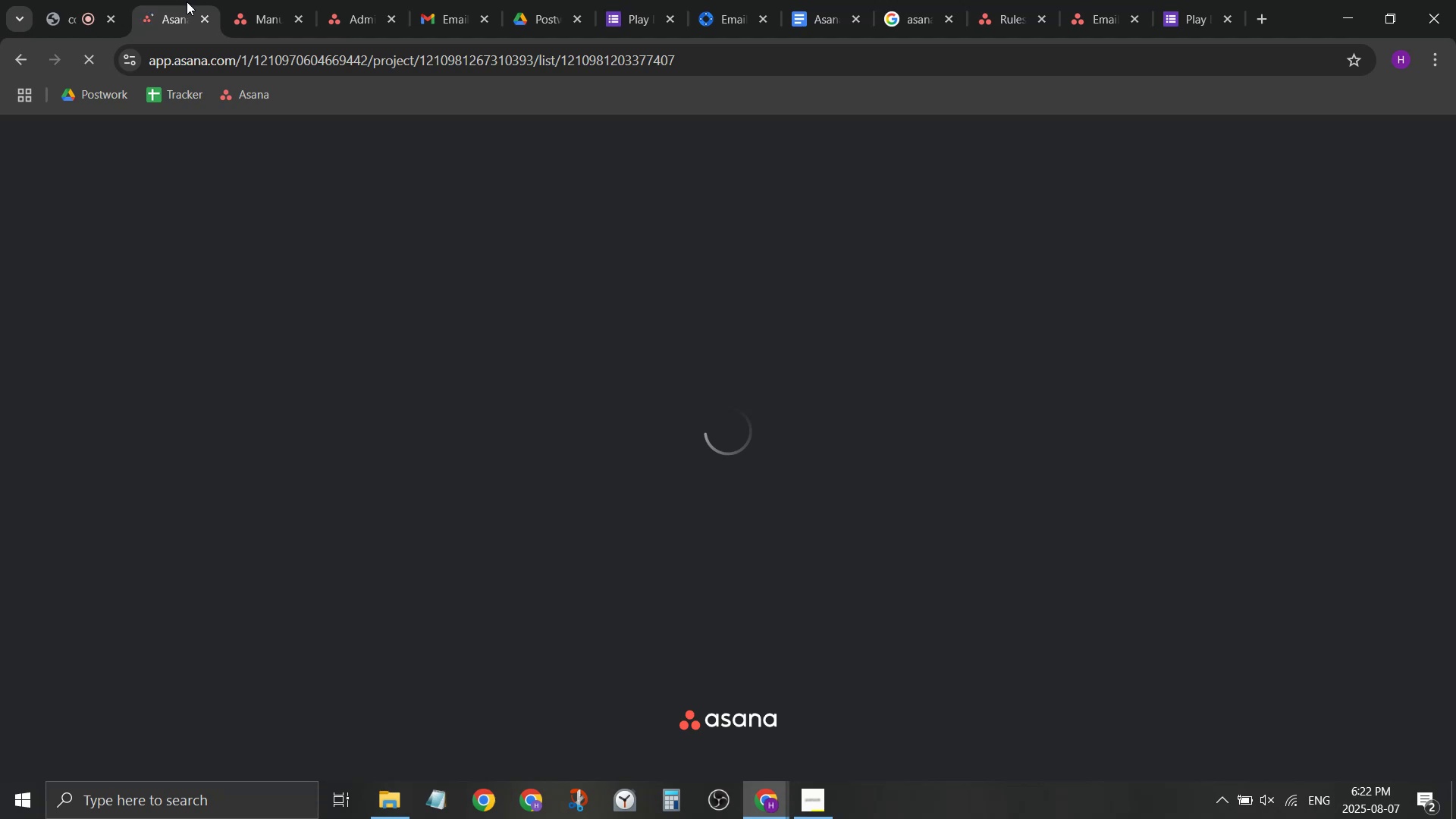 
mouse_move([240, 32])
 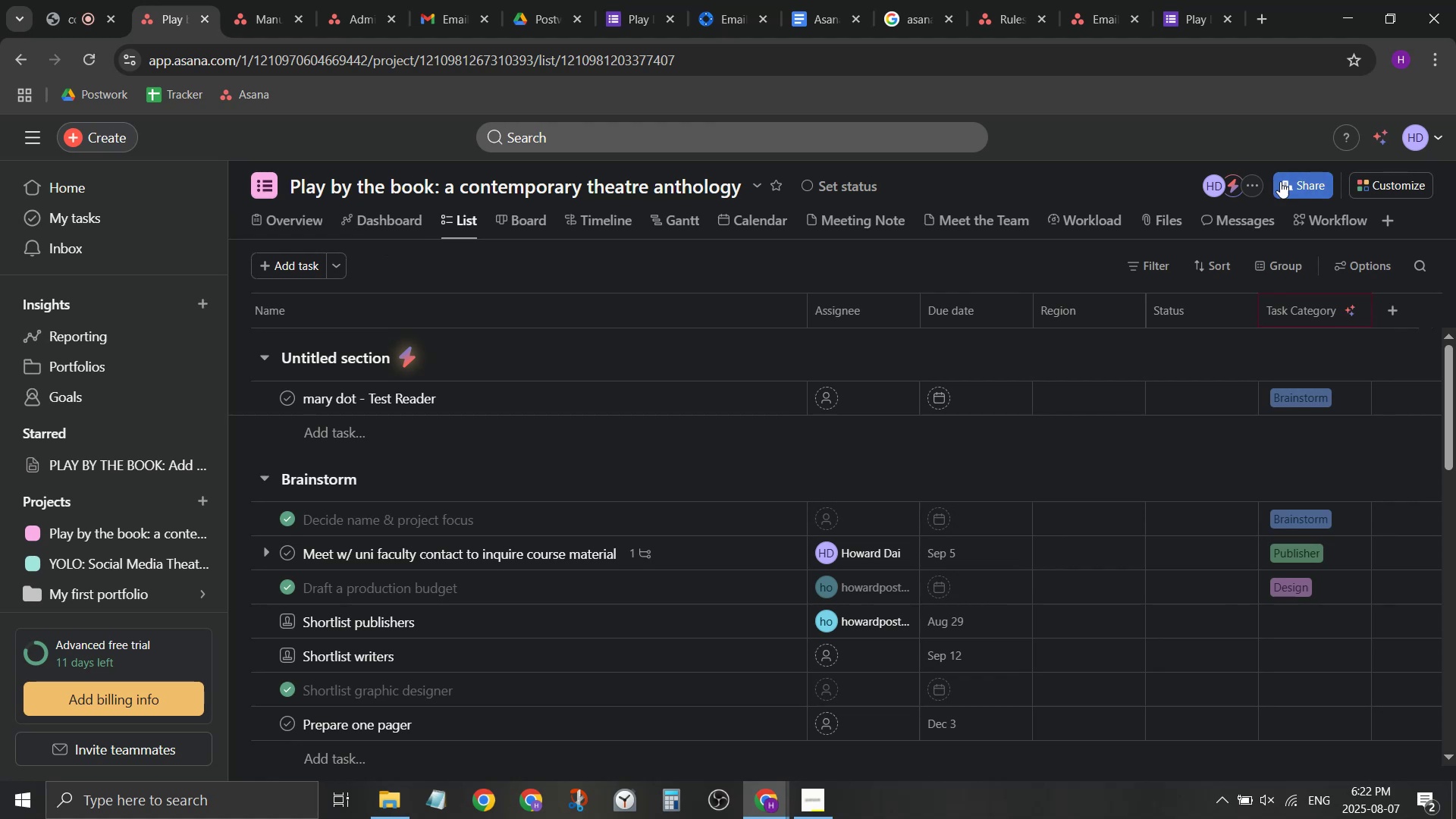 
left_click([1228, 187])
 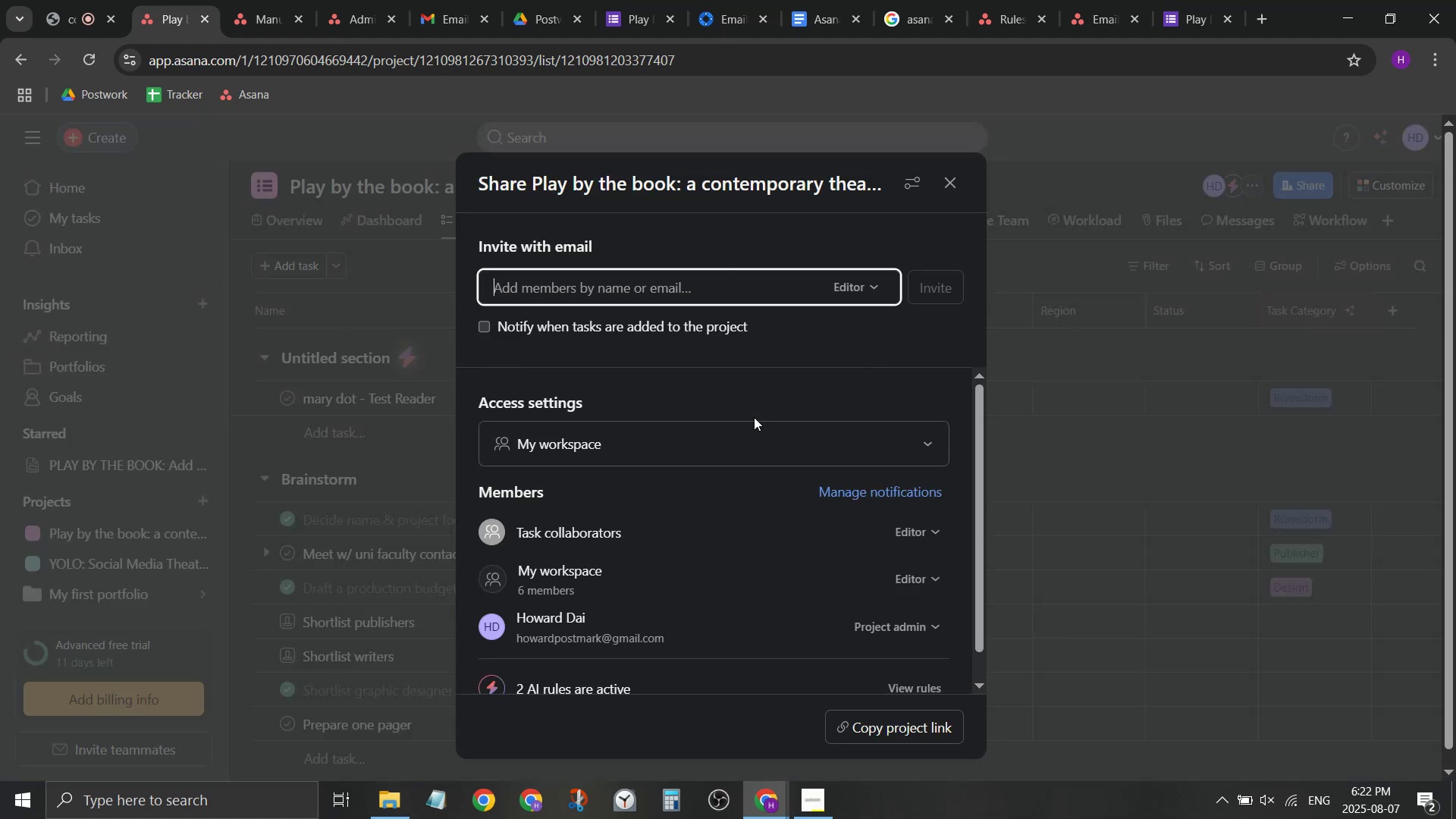 
scroll: coordinate [698, 519], scroll_direction: down, amount: 2.0
 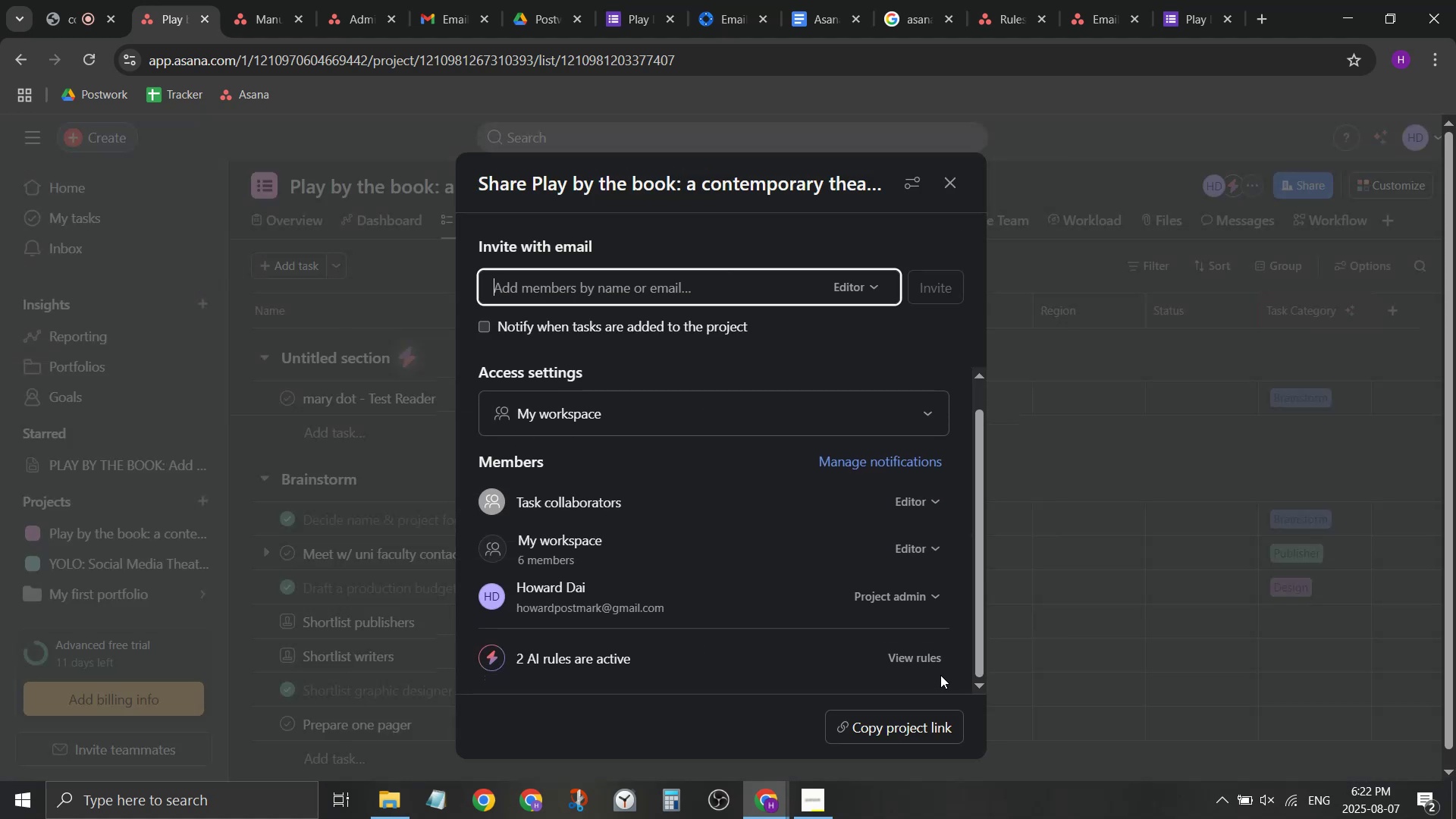 
left_click([923, 659])
 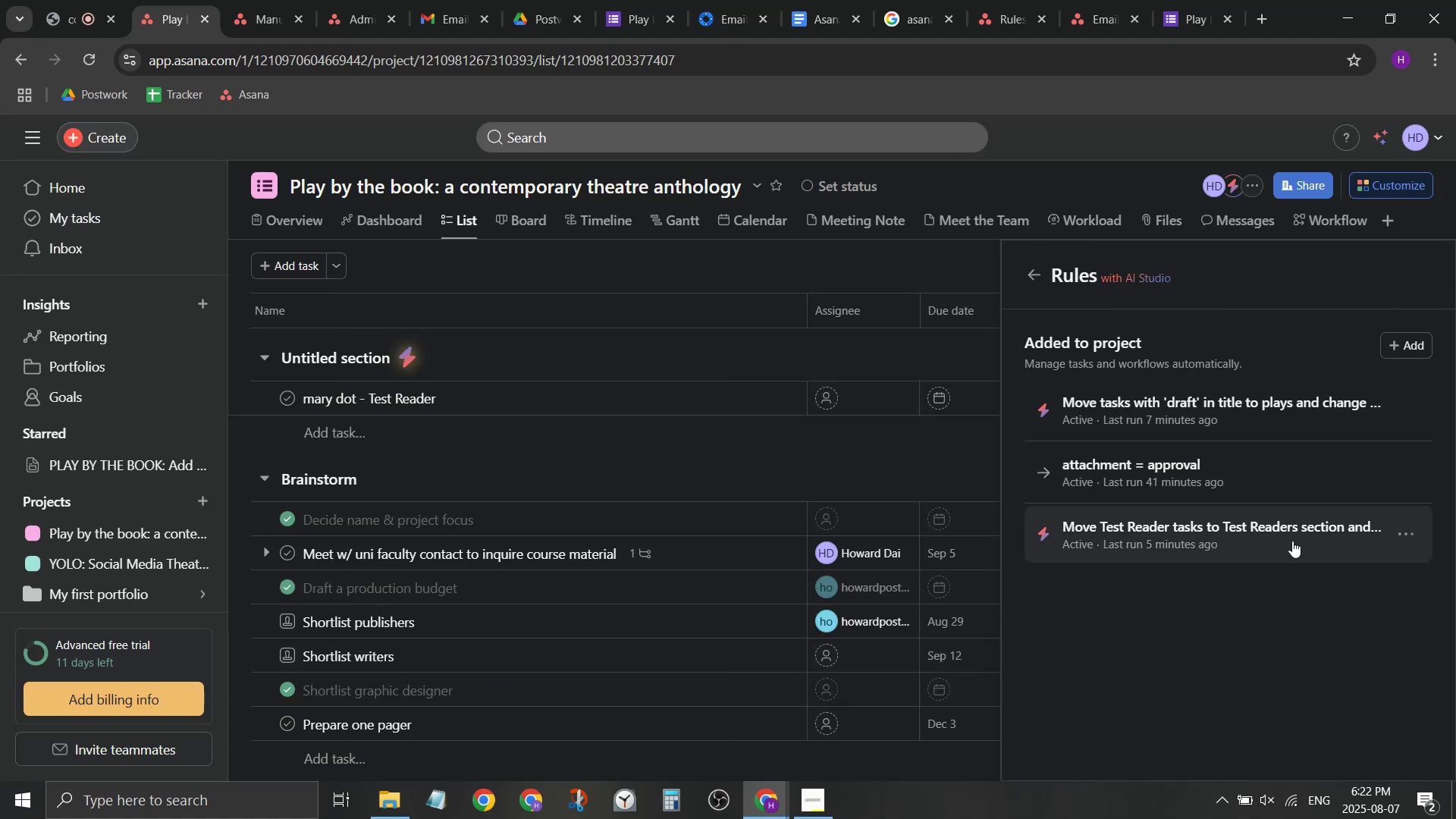 
wait(5.79)
 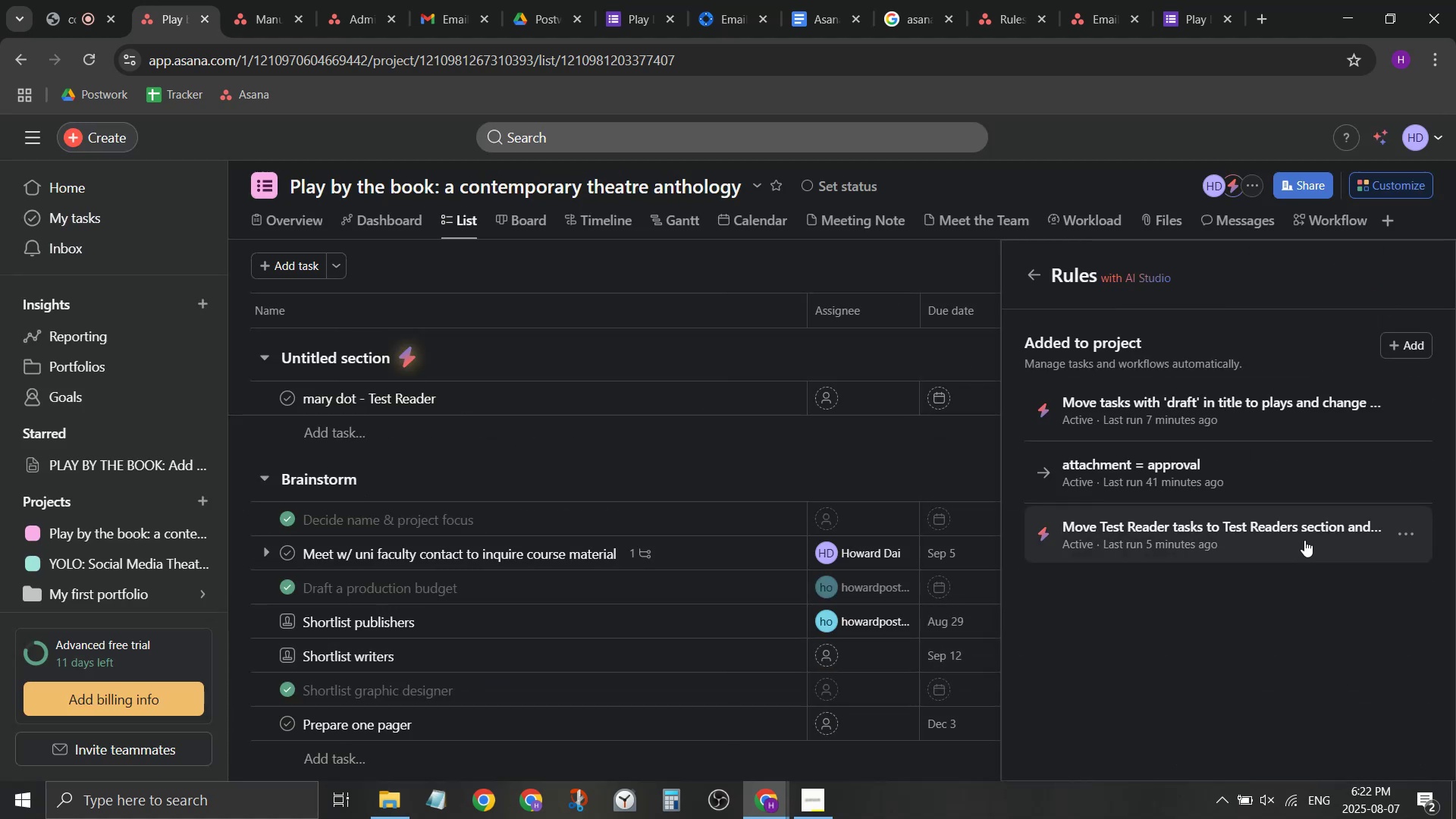 
left_click([1084, 155])
 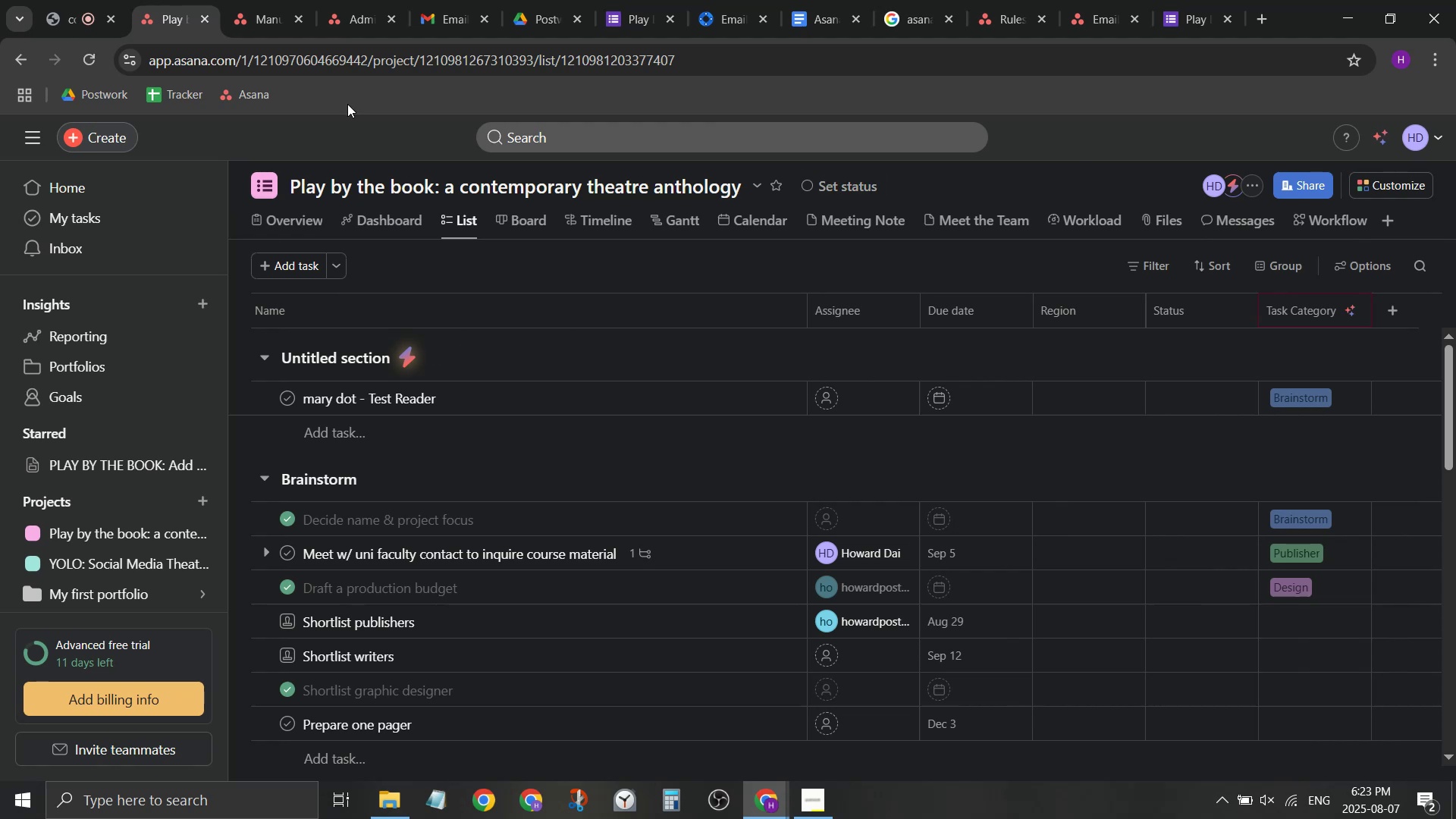 
left_click([349, 215])
 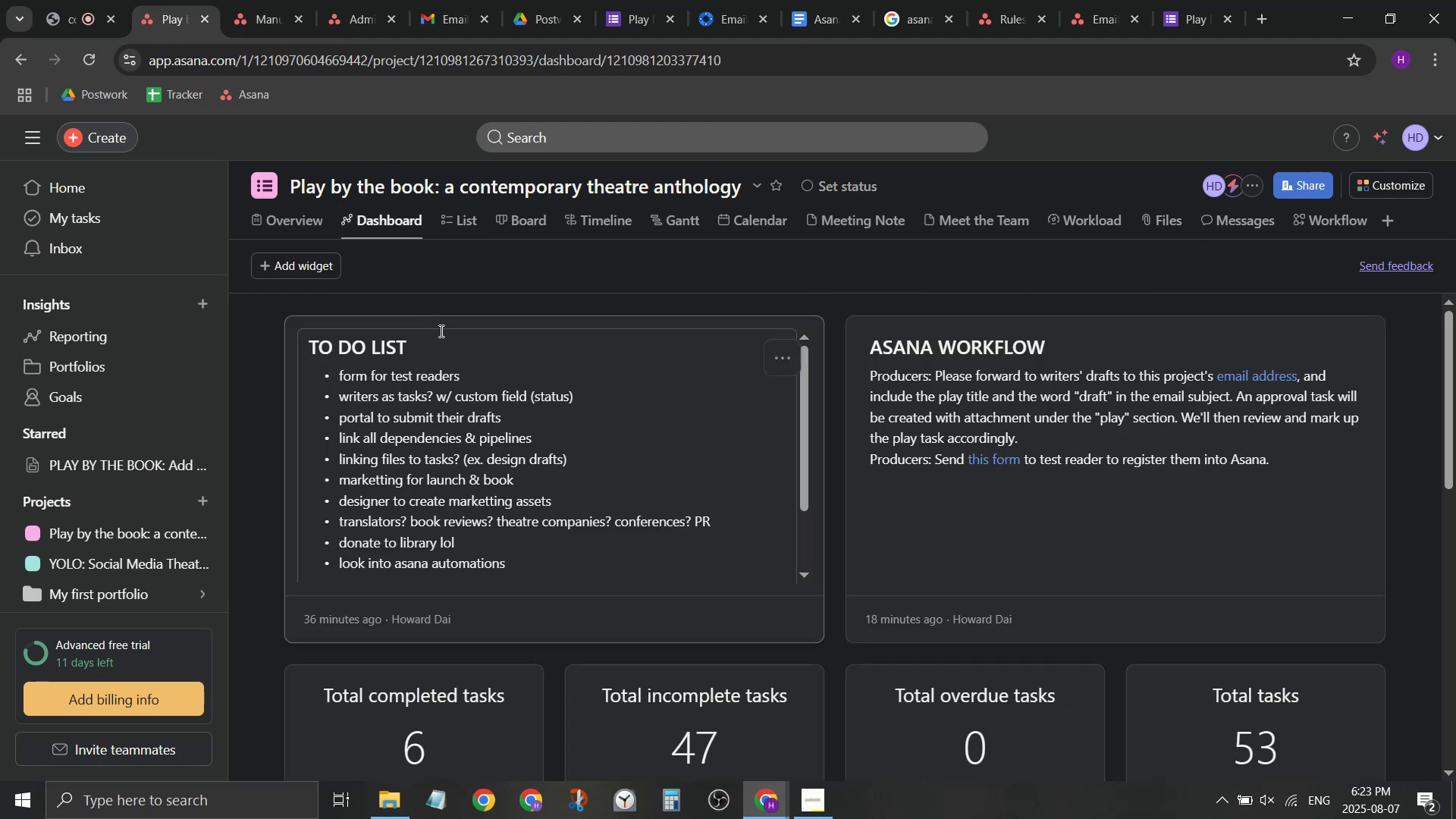 
left_click_drag(start_coordinate=[510, 418], to_coordinate=[317, 382])
 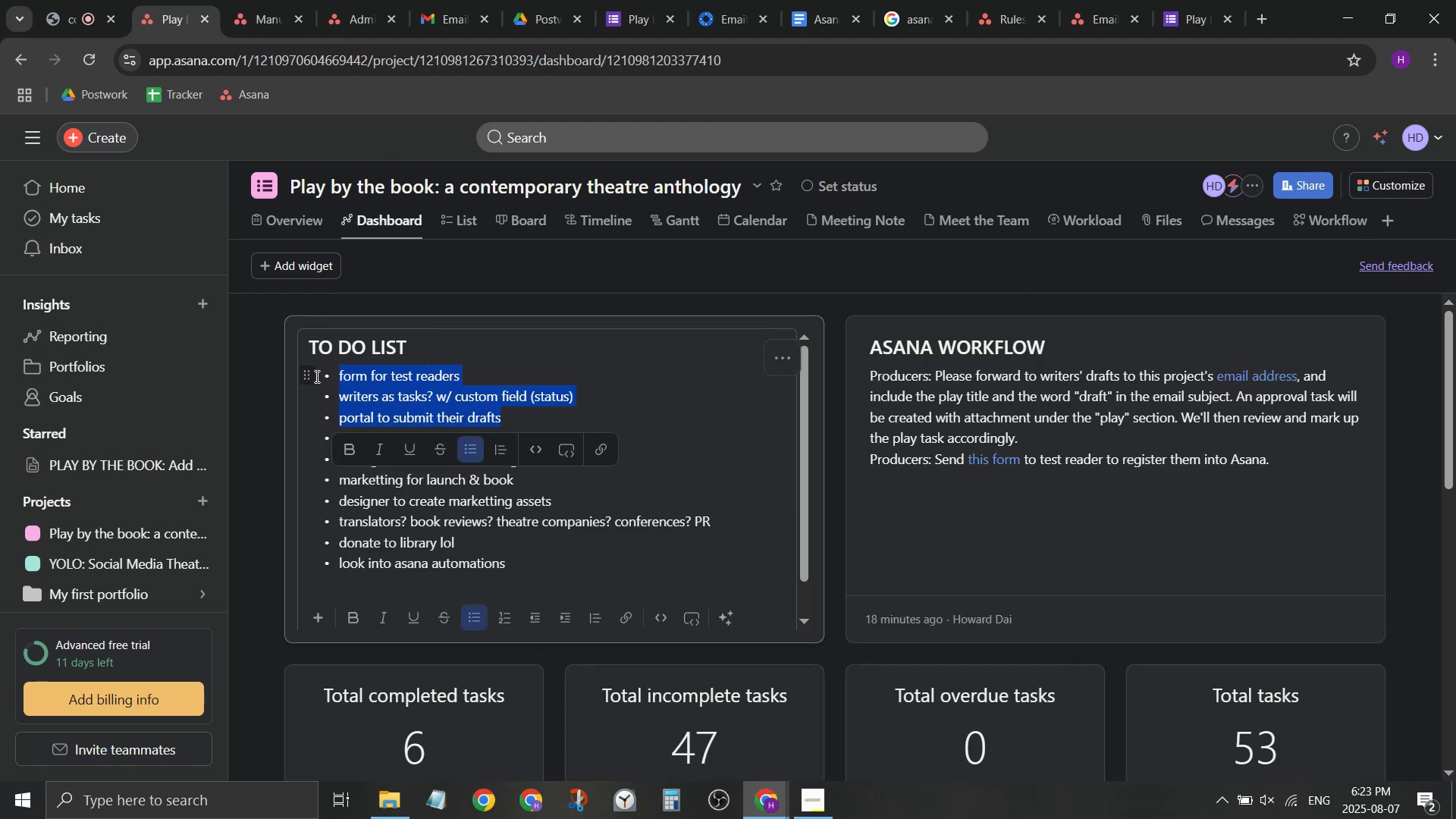 
key(Backspace)
 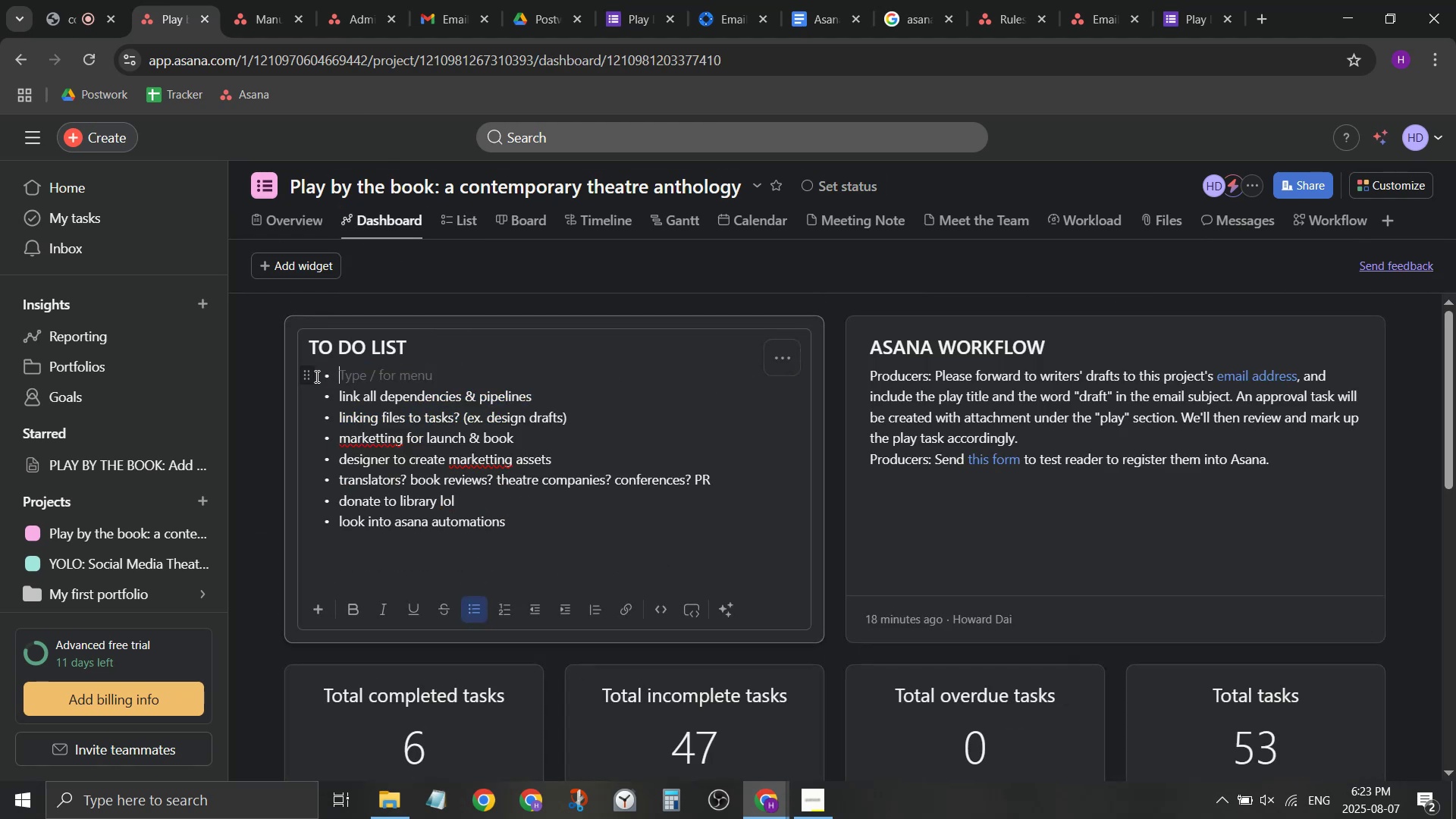 
key(Backspace)
 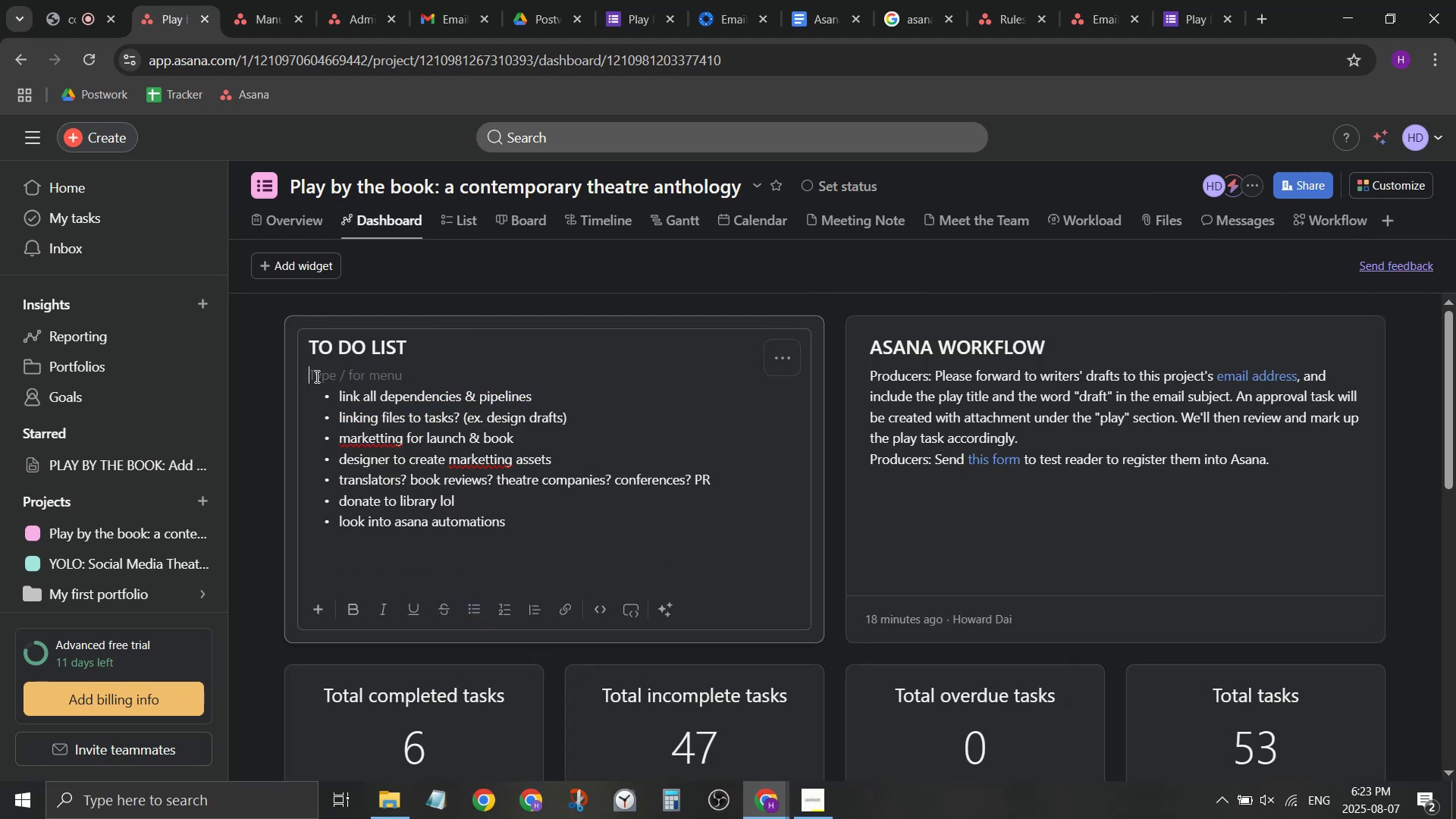 
key(Backspace)
 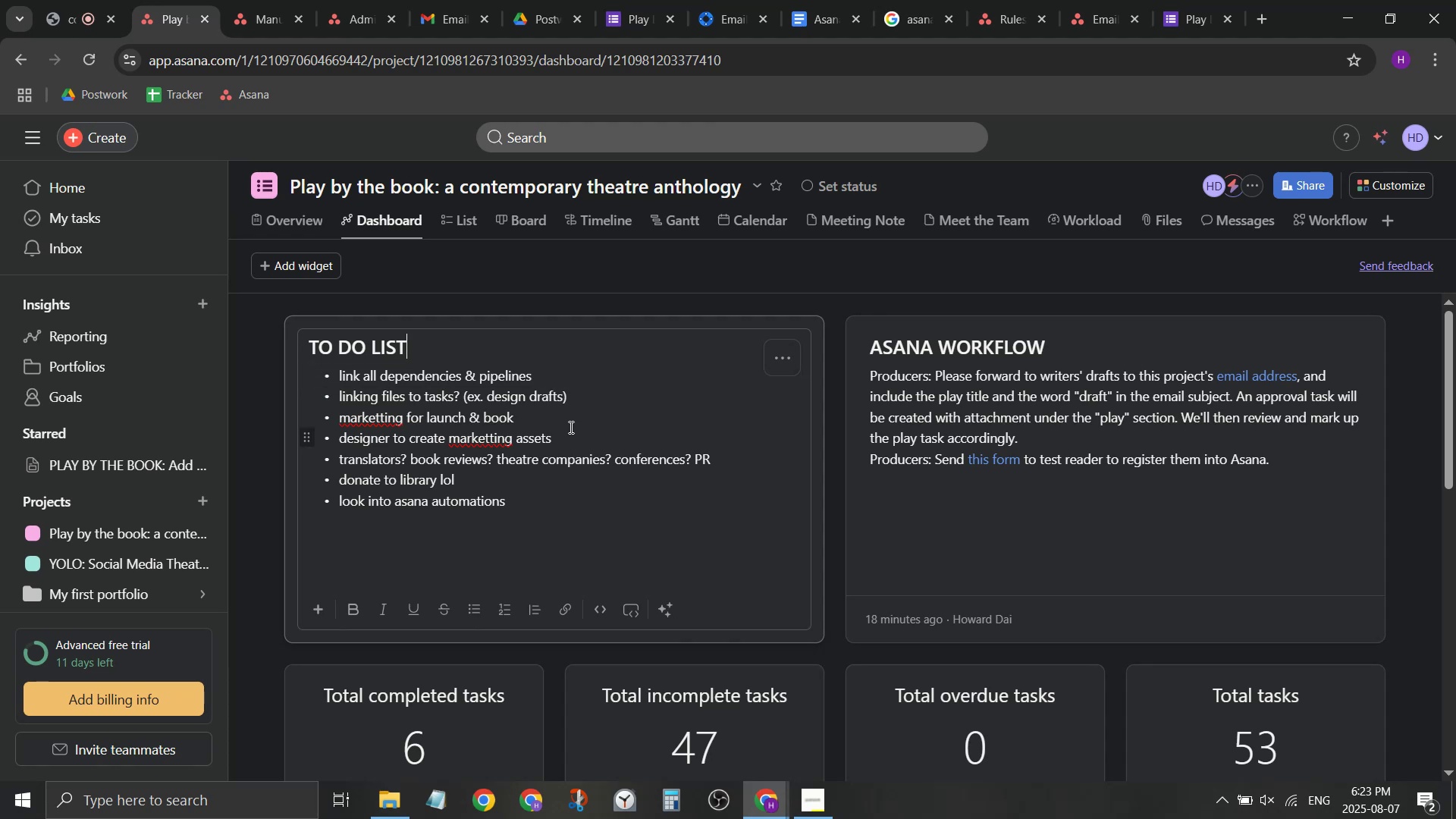 
wait(9.65)
 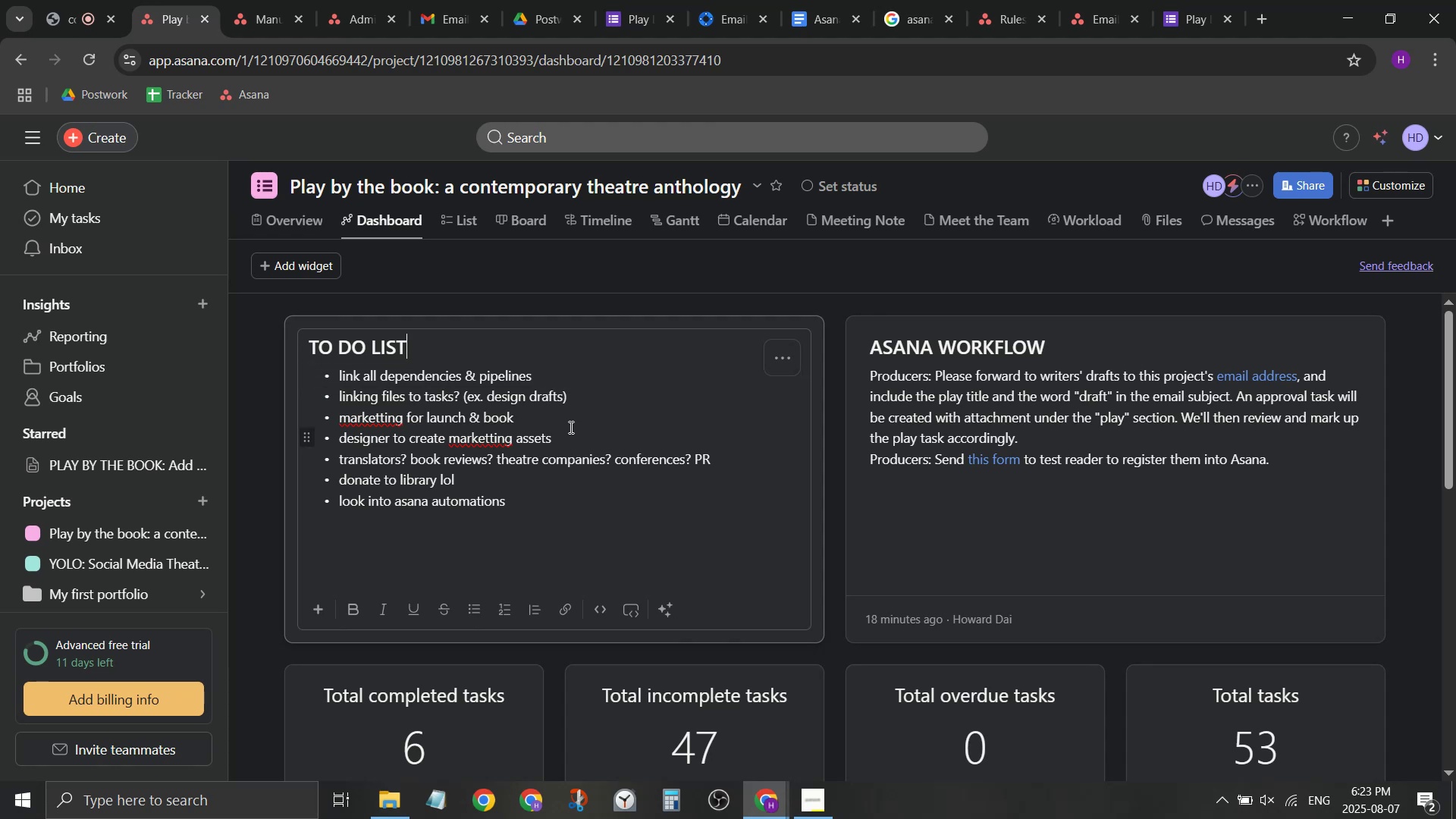 
left_click([279, 0])
 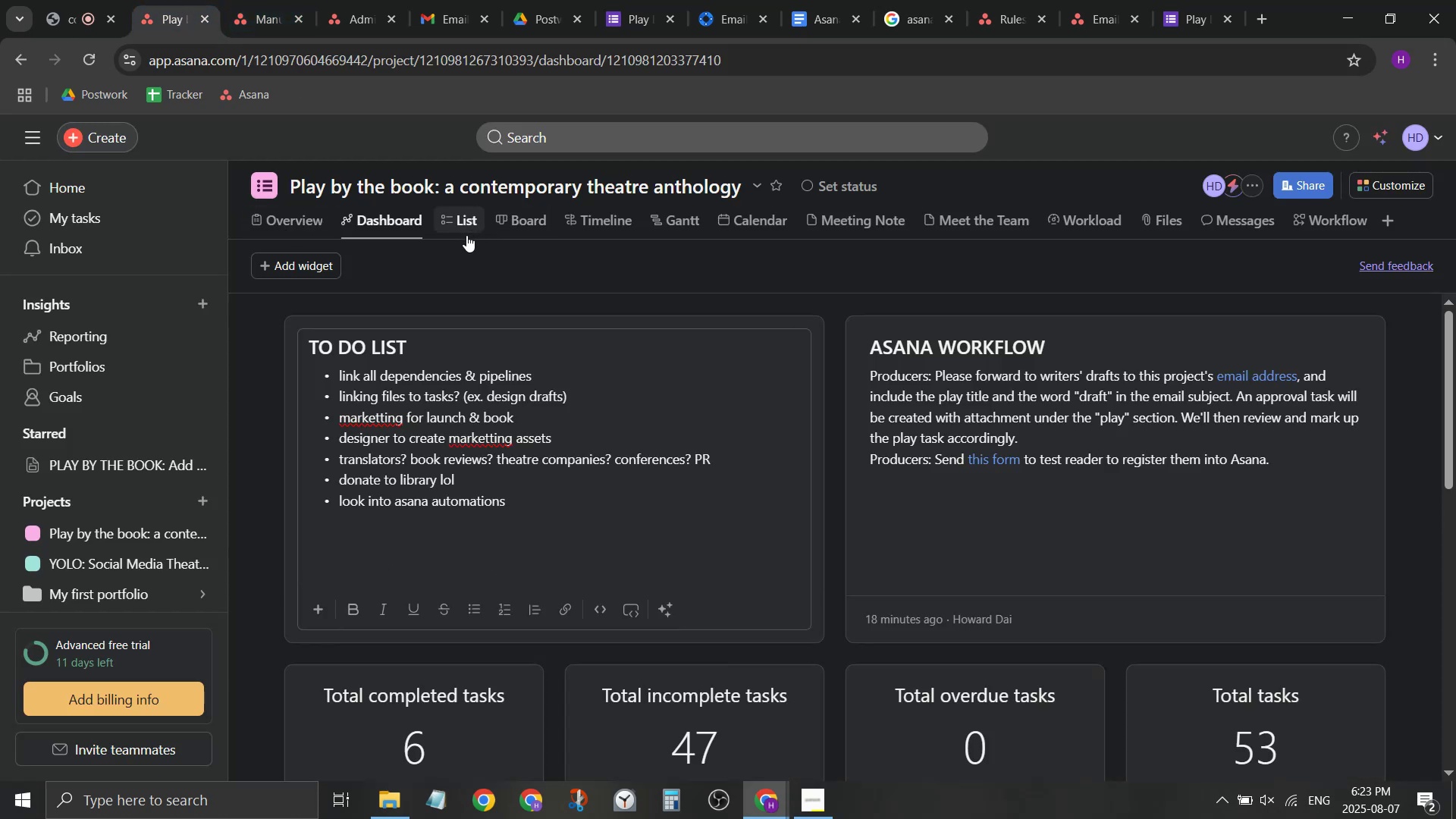 
left_click_drag(start_coordinate=[522, 422], to_coordinate=[273, 416])
 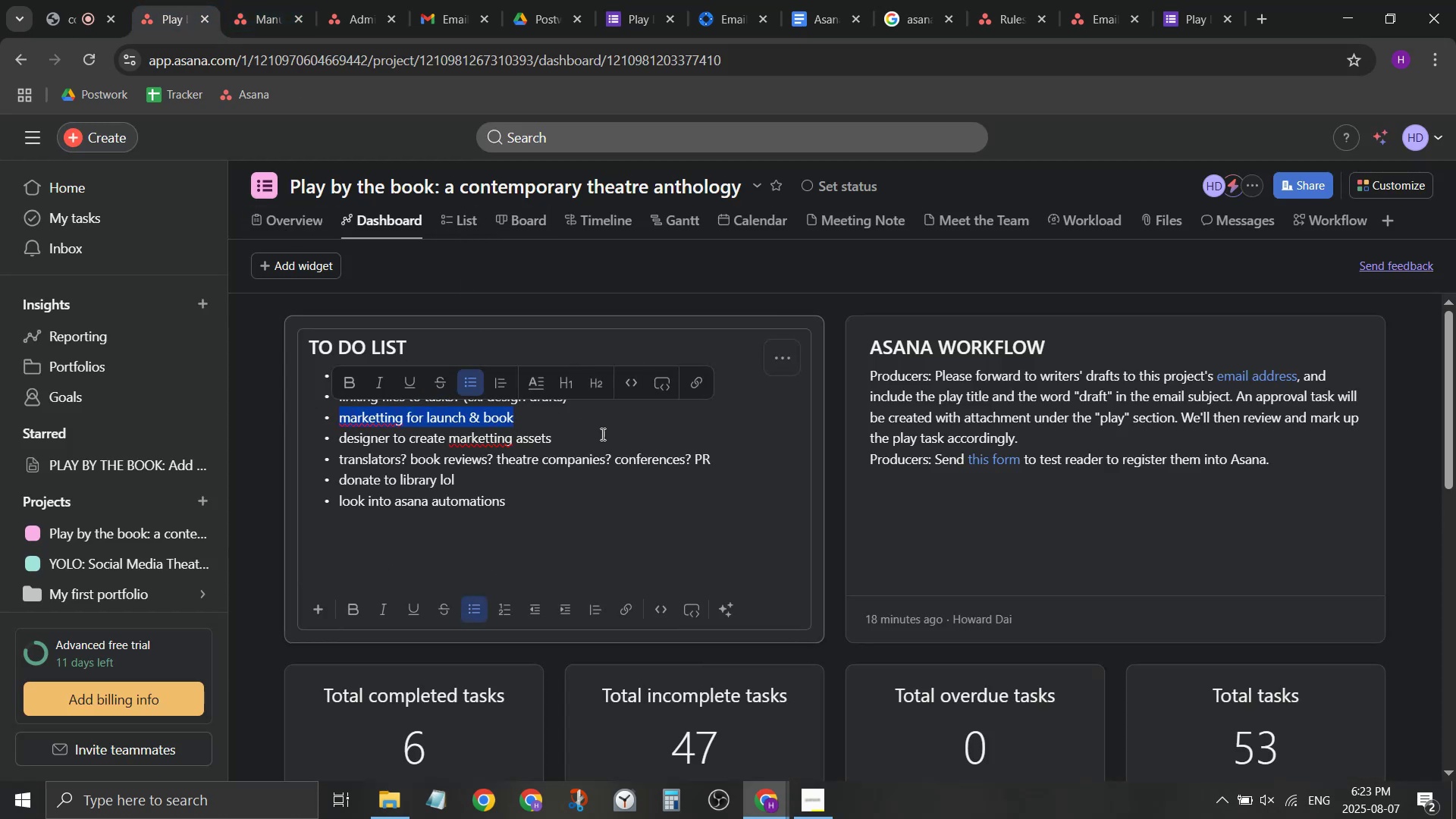 
key(Backspace)
 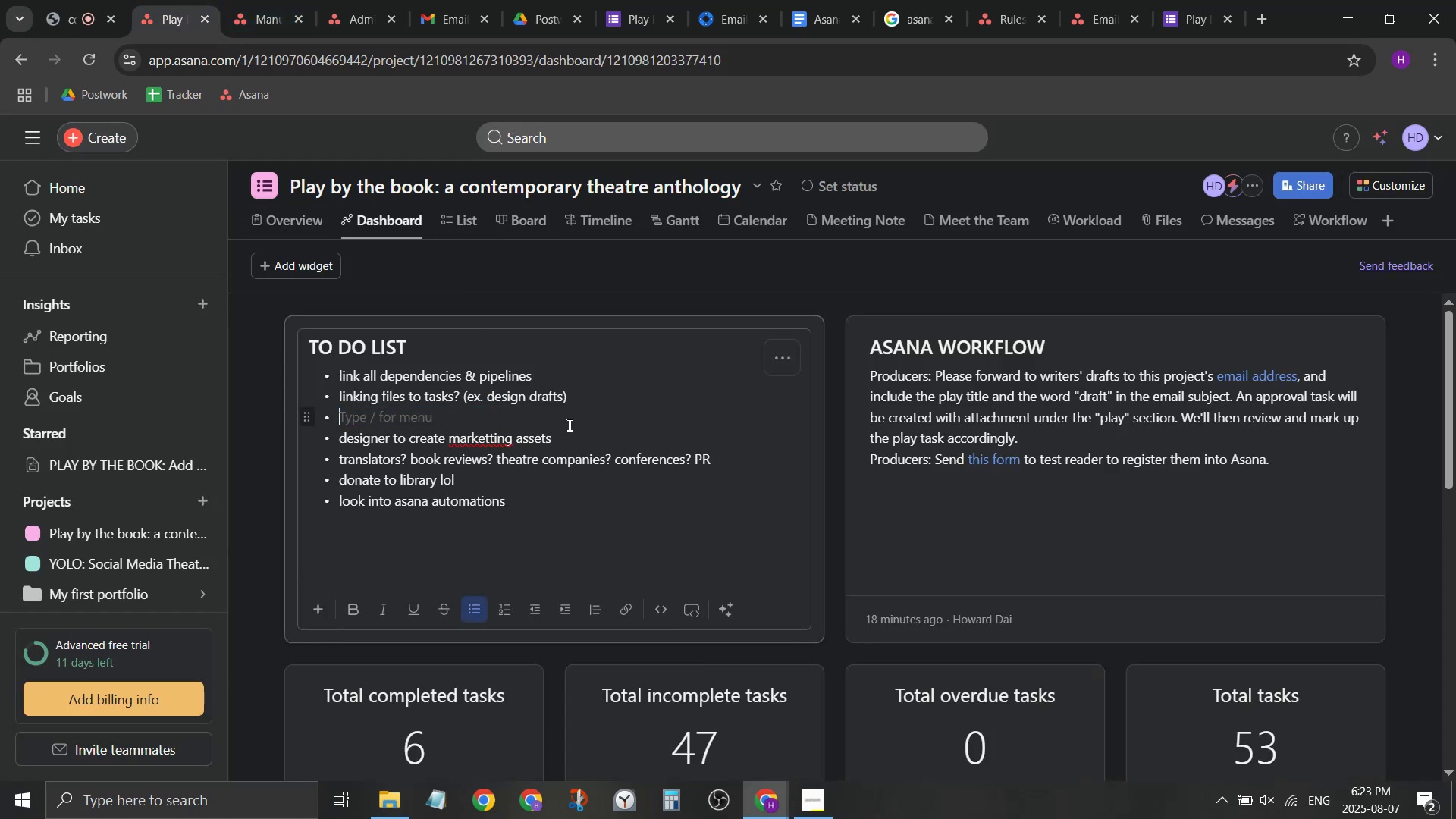 
left_click_drag(start_coordinate=[563, 426], to_coordinate=[648, 438])
 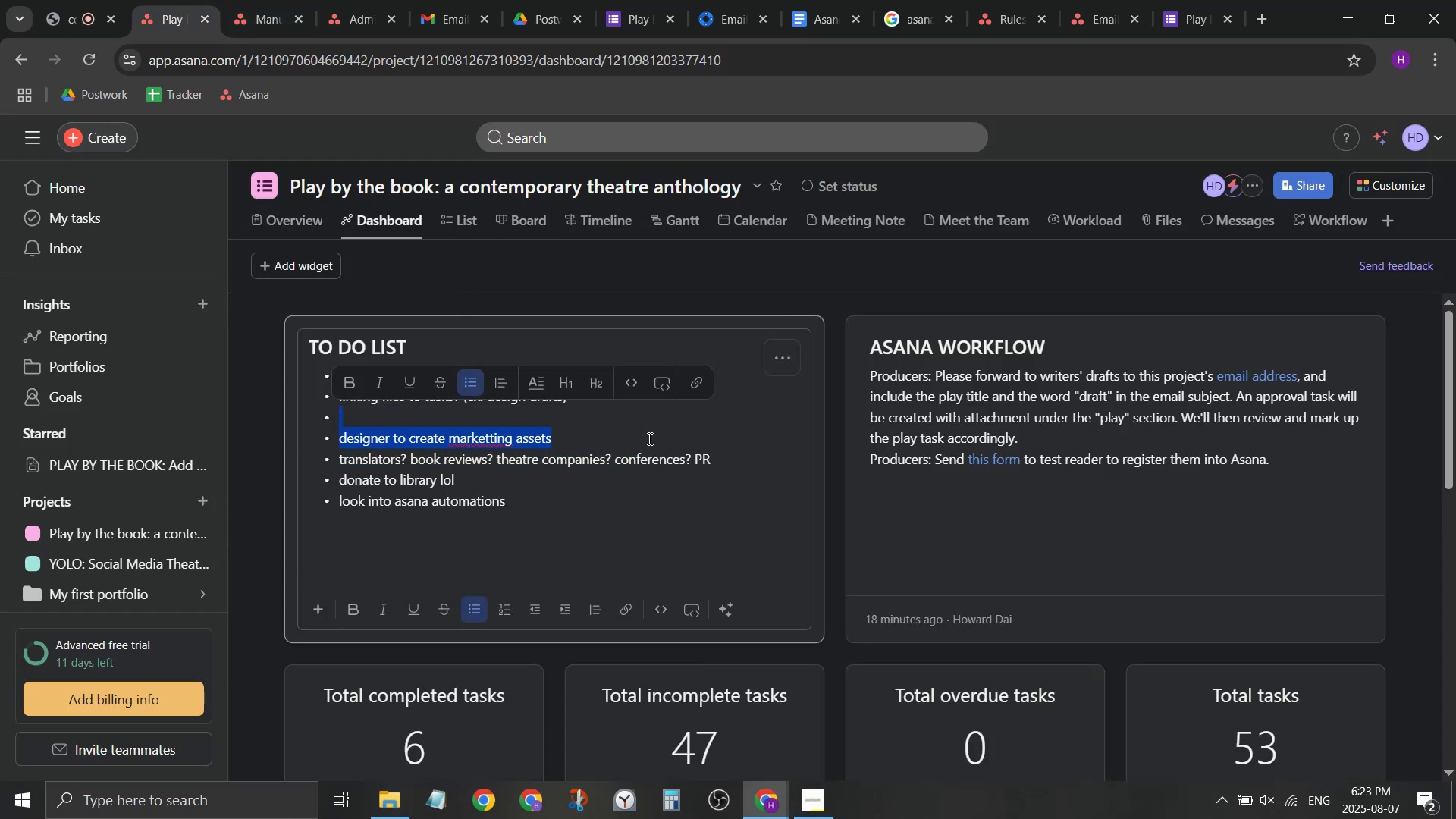 
key(Backspace)
 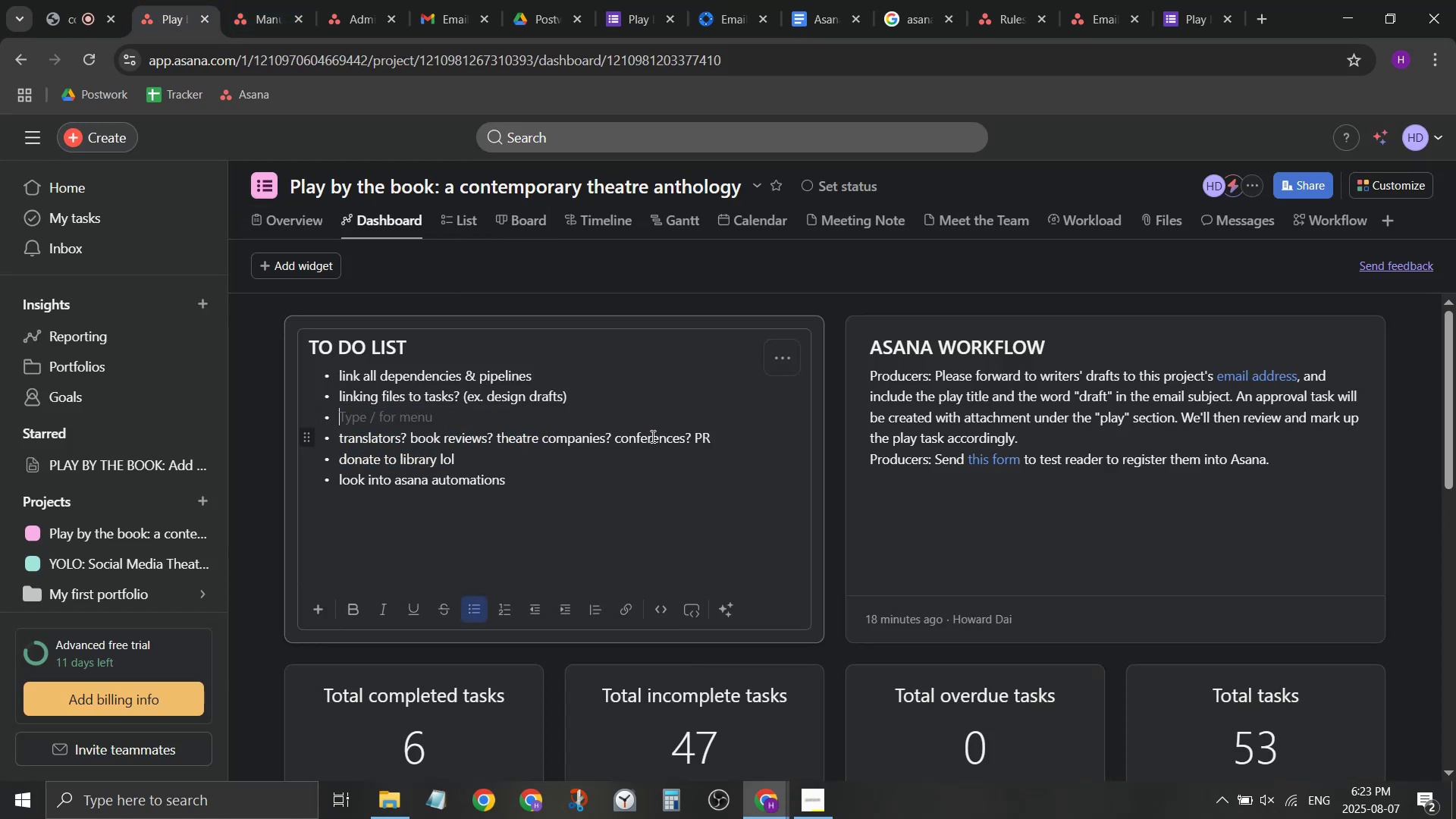 
key(Backspace)
 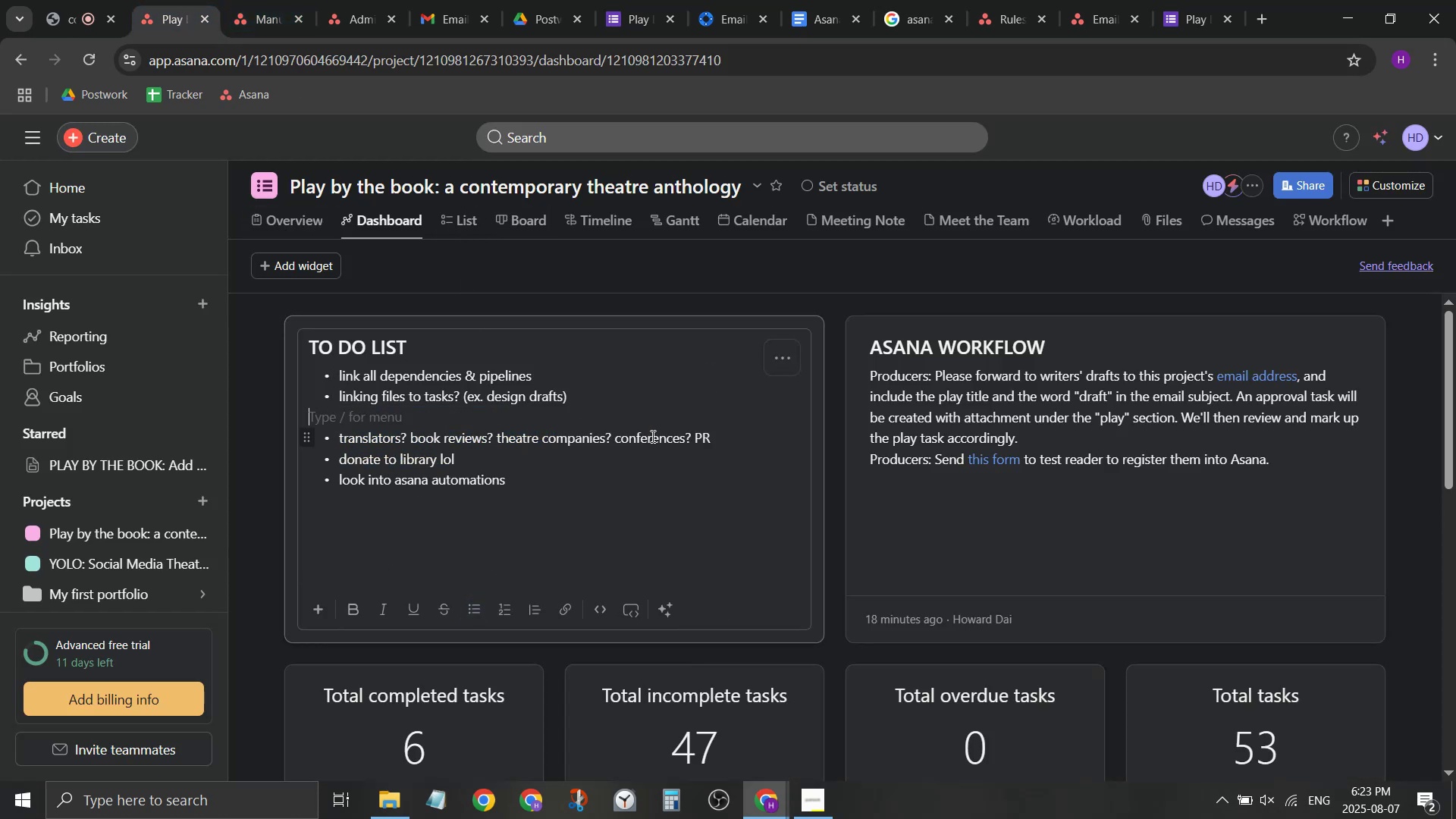 
key(Backspace)
 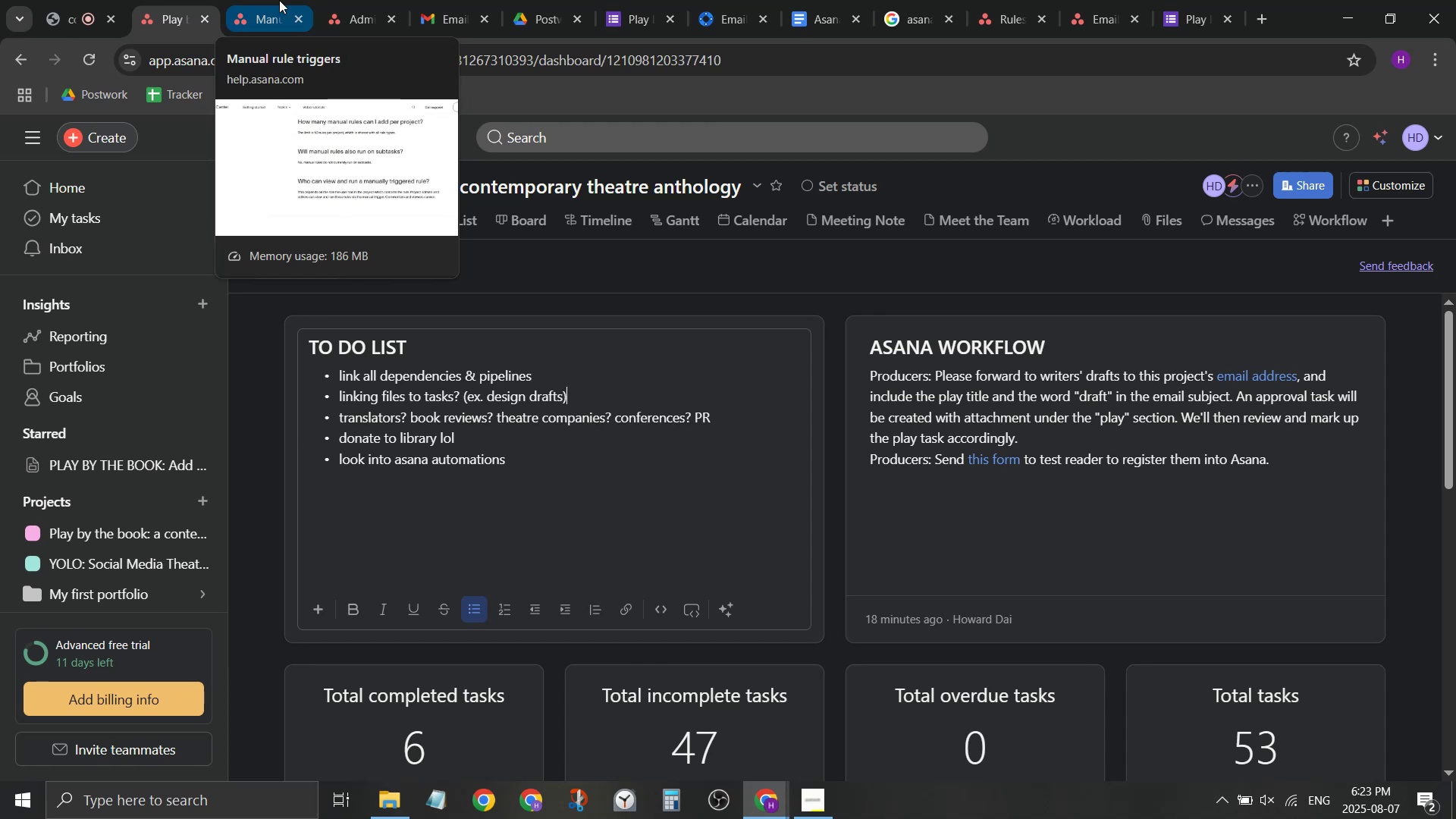 
wait(8.51)
 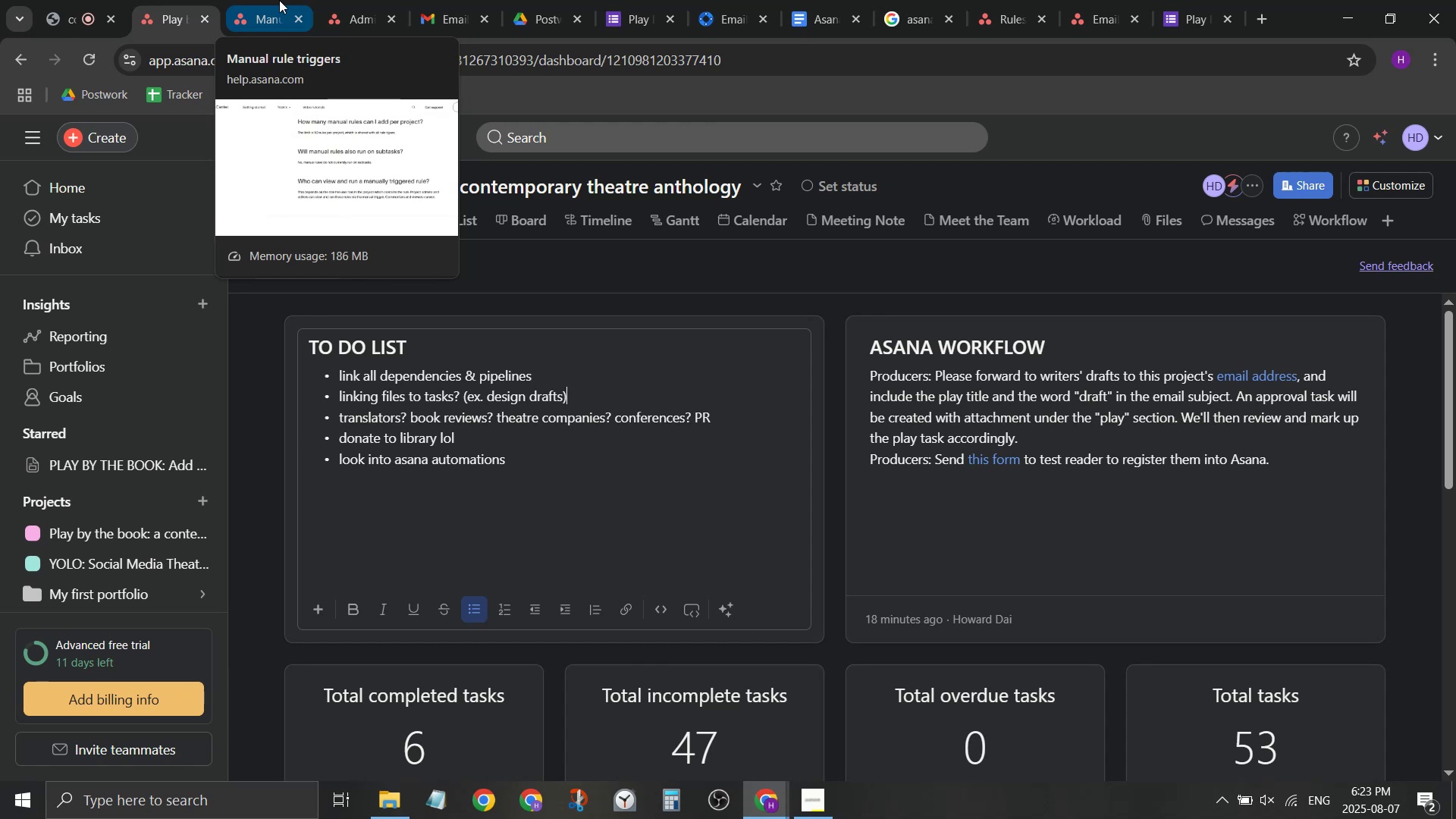 
left_click([275, 3])
 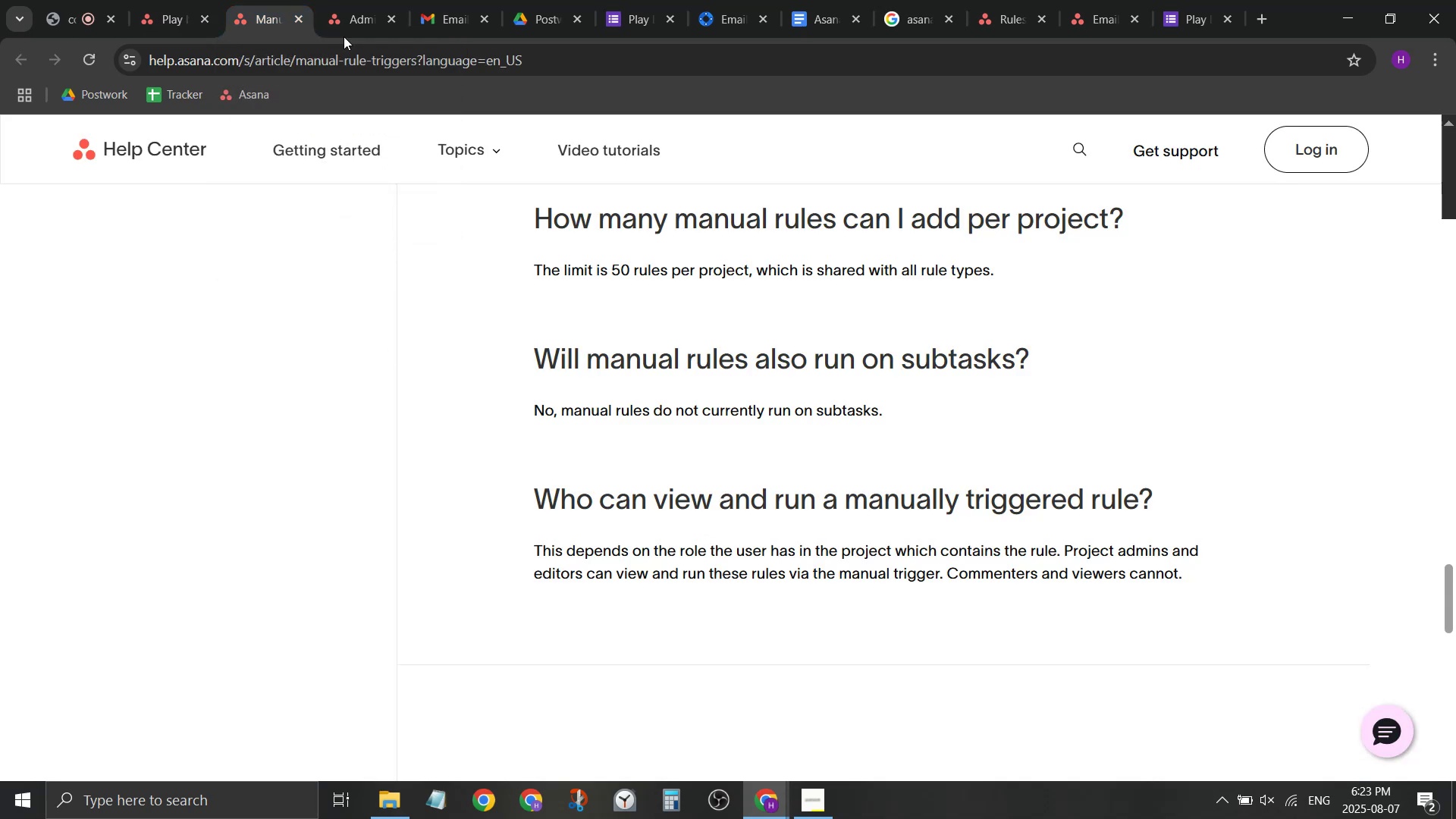 
left_click_drag(start_coordinate=[309, 0], to_coordinate=[313, 0])
 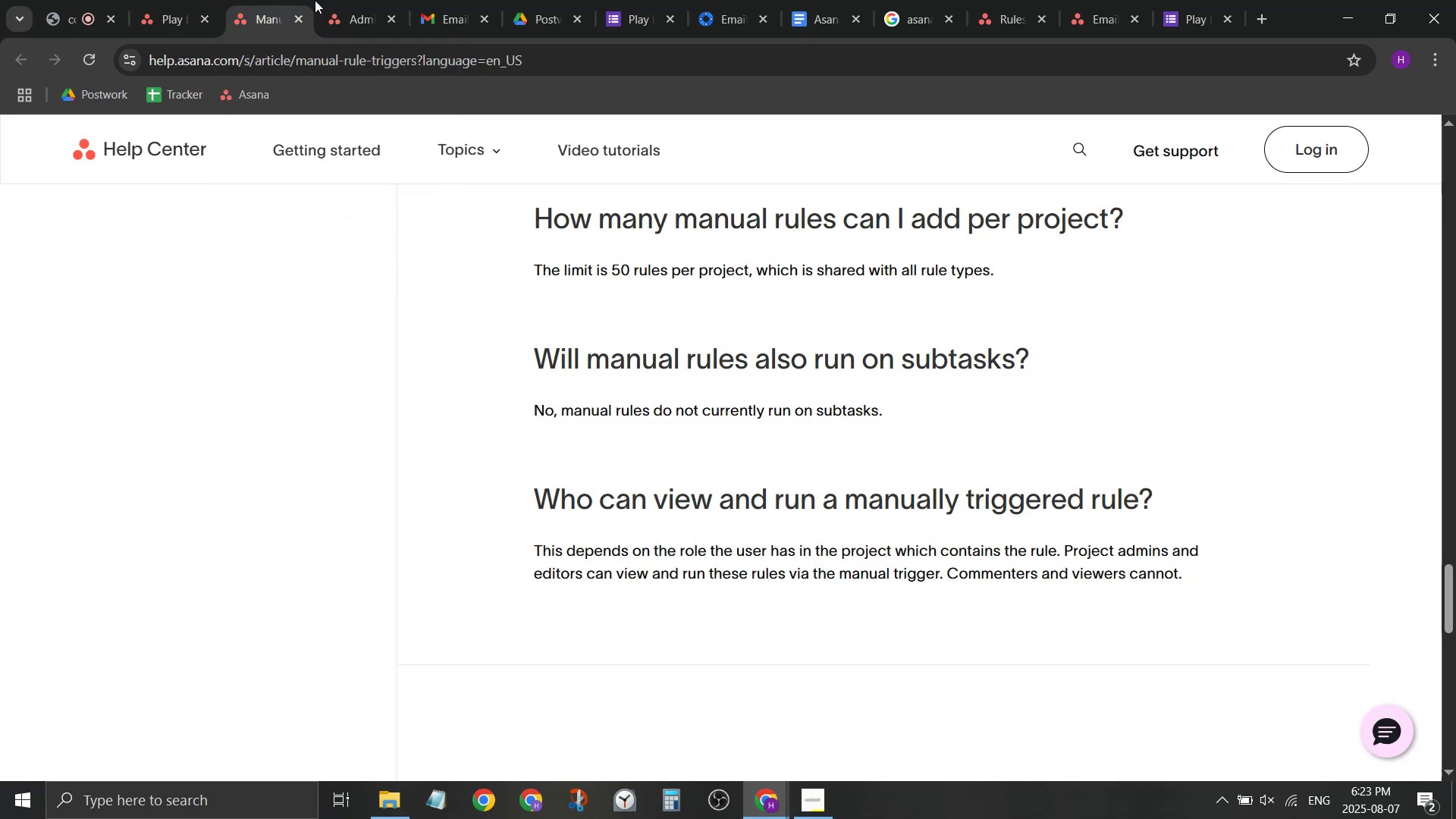 
left_click_drag(start_coordinate=[324, 0], to_coordinate=[328, 2])
 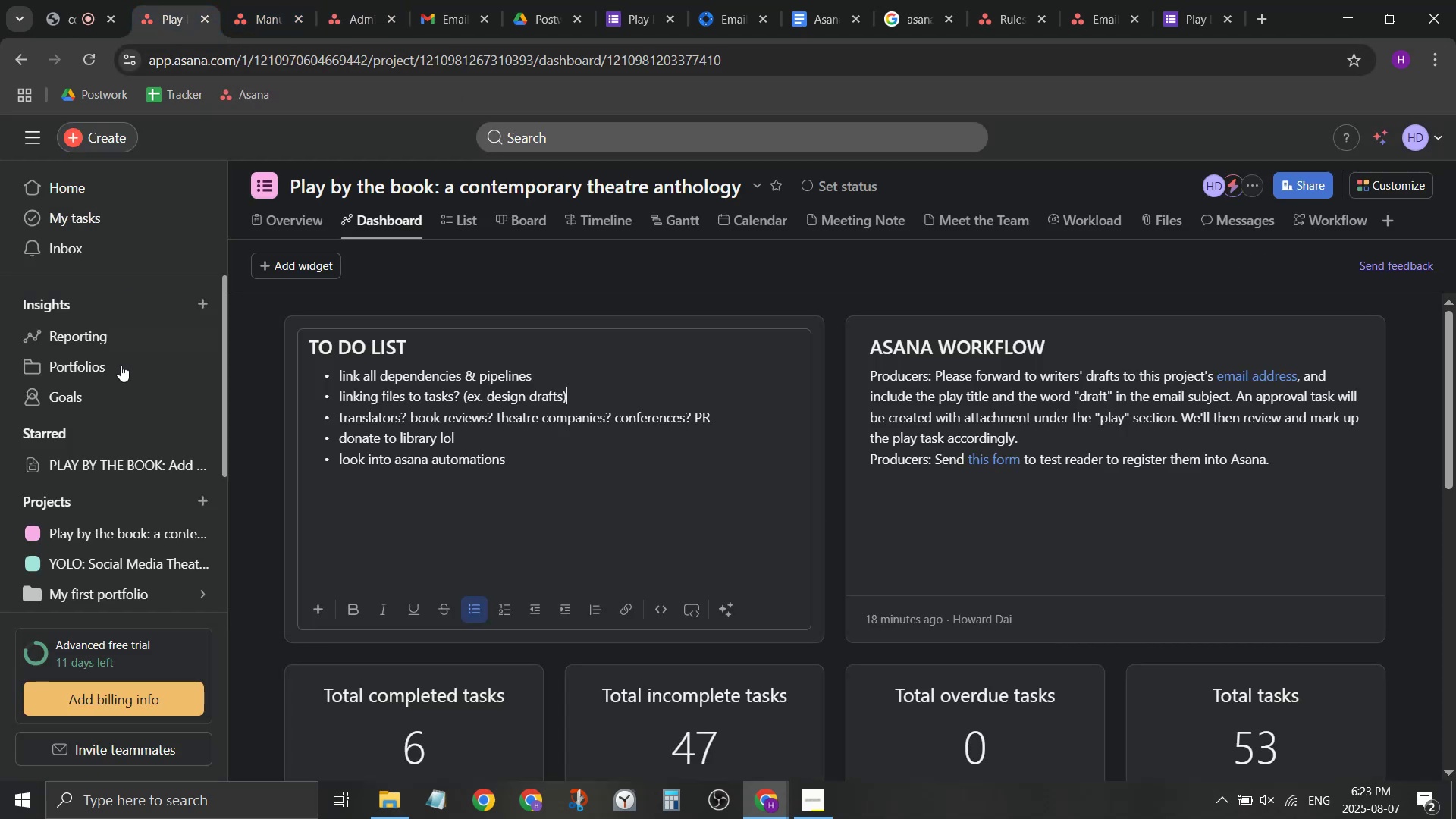 
scroll: coordinate [406, 414], scroll_direction: down, amount: 7.0
 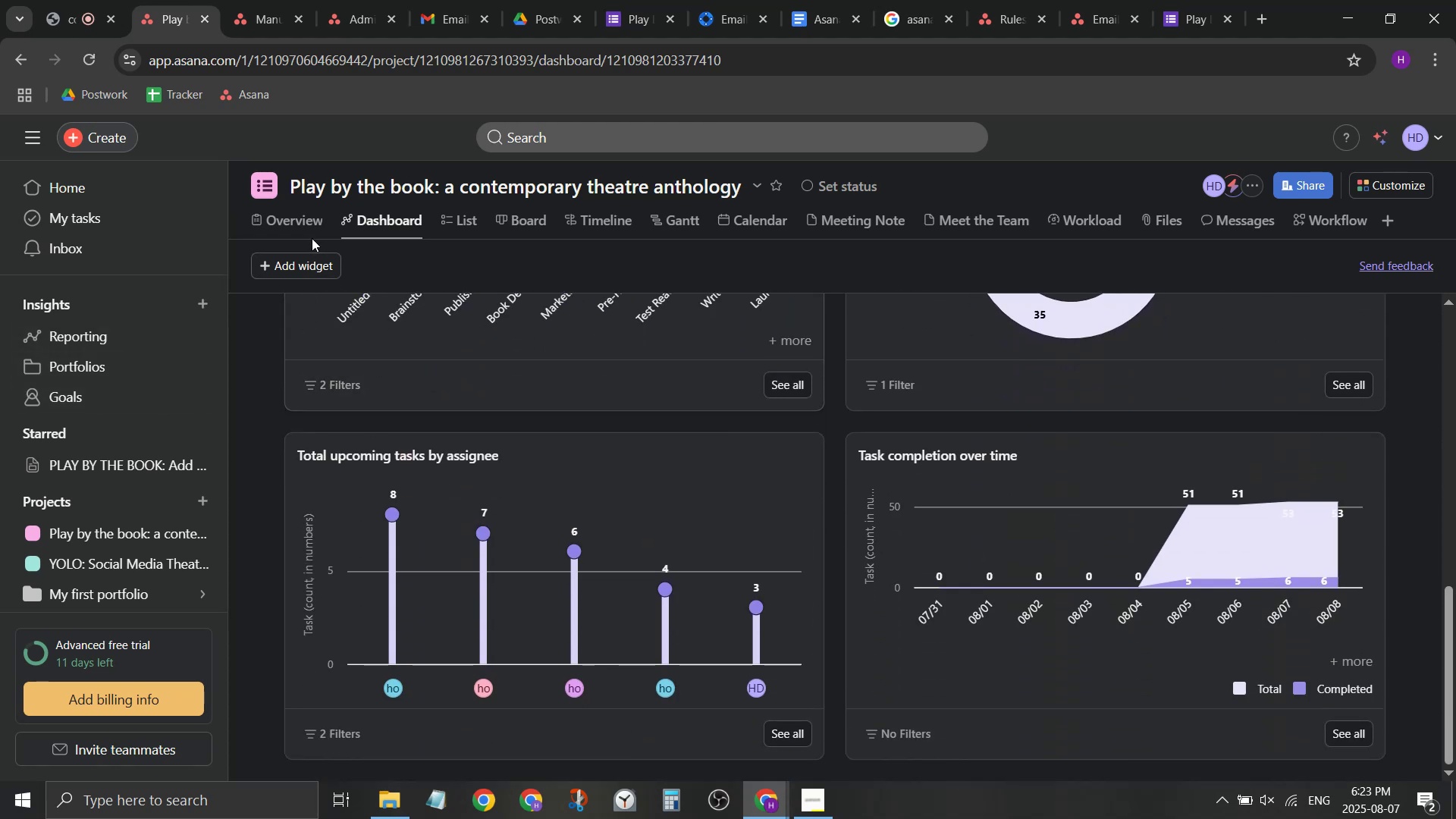 
left_click([304, 222])
 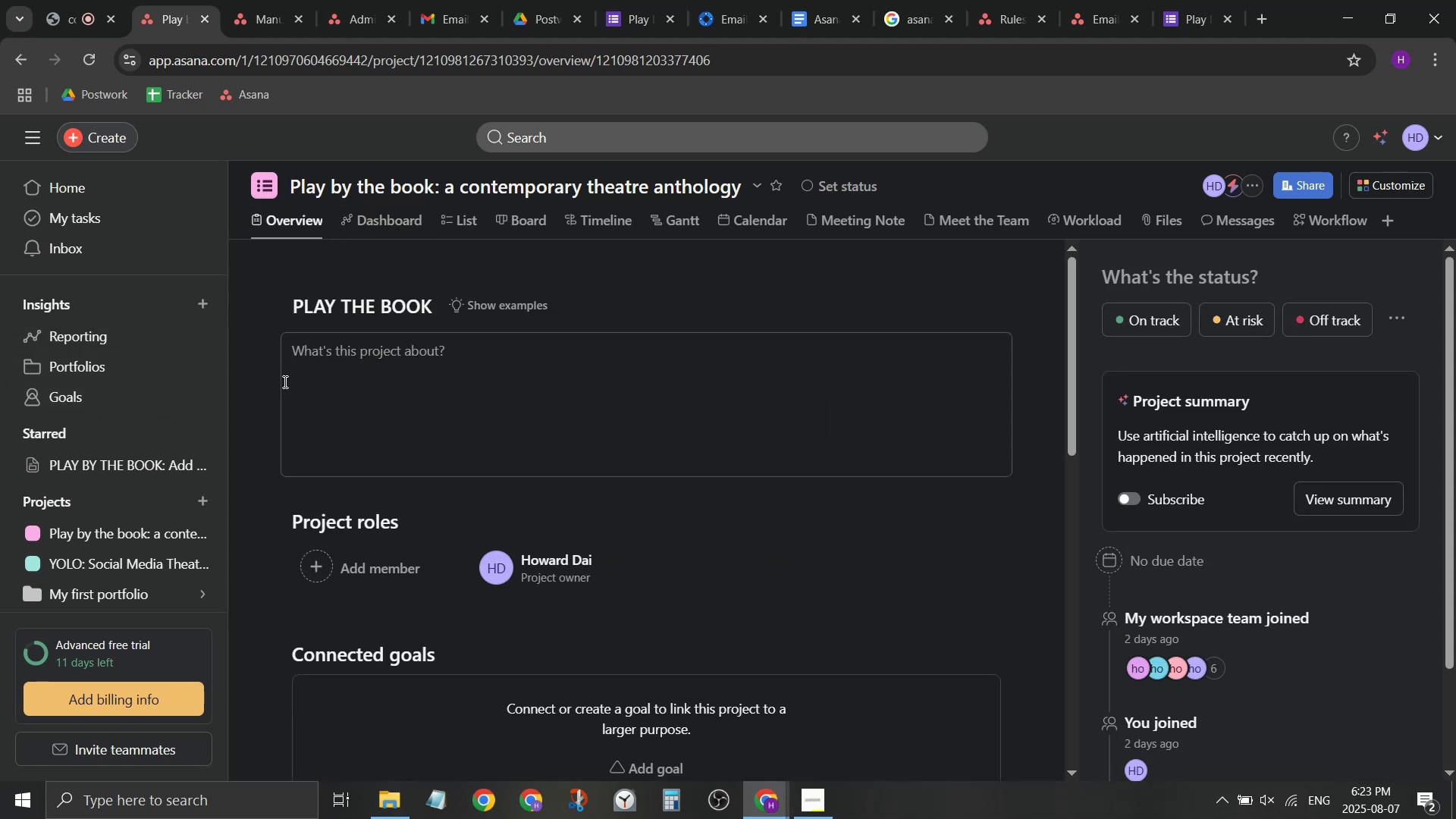 
scroll: coordinate [246, 382], scroll_direction: down, amount: 10.0
 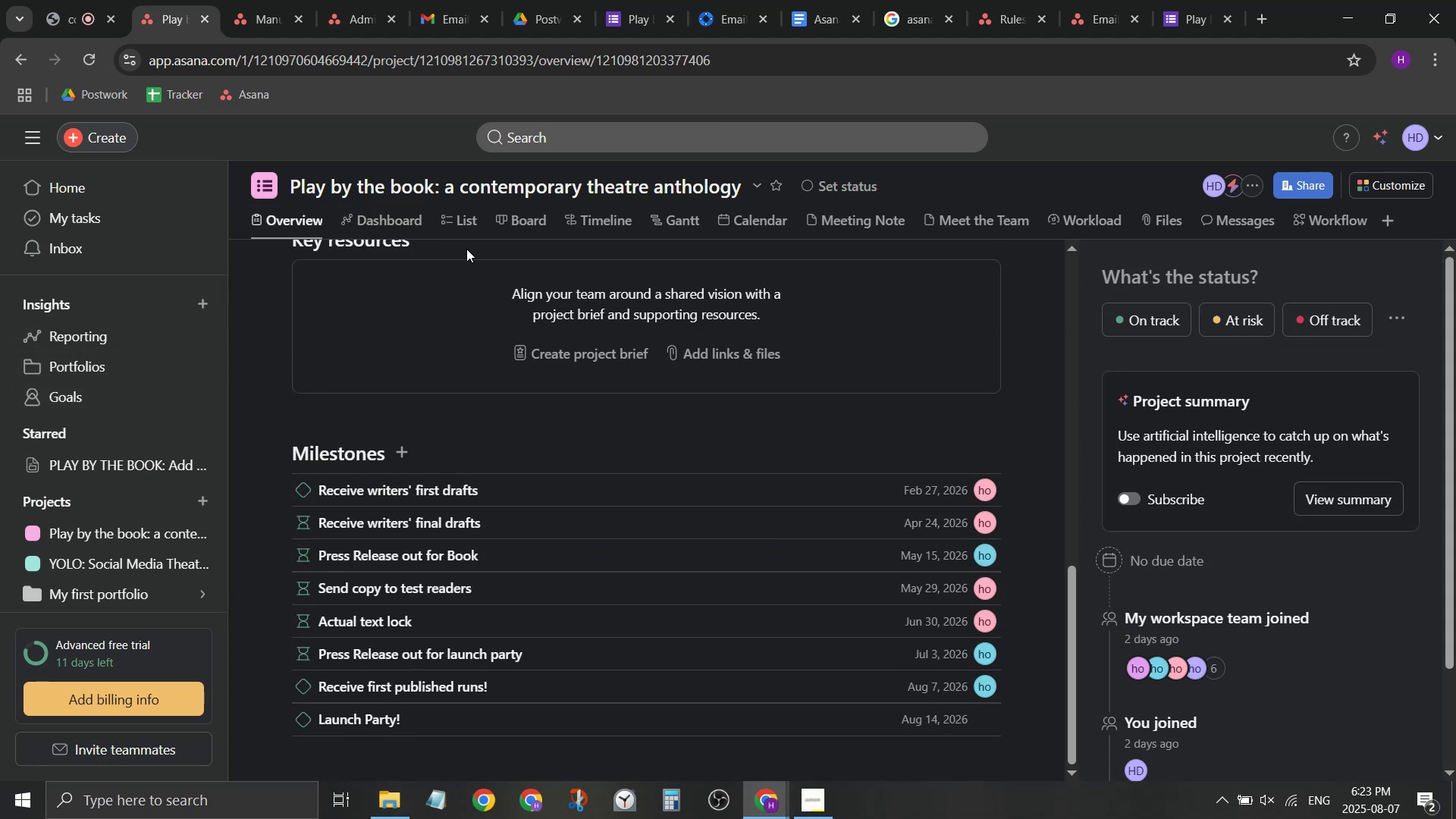 
left_click([465, 228])
 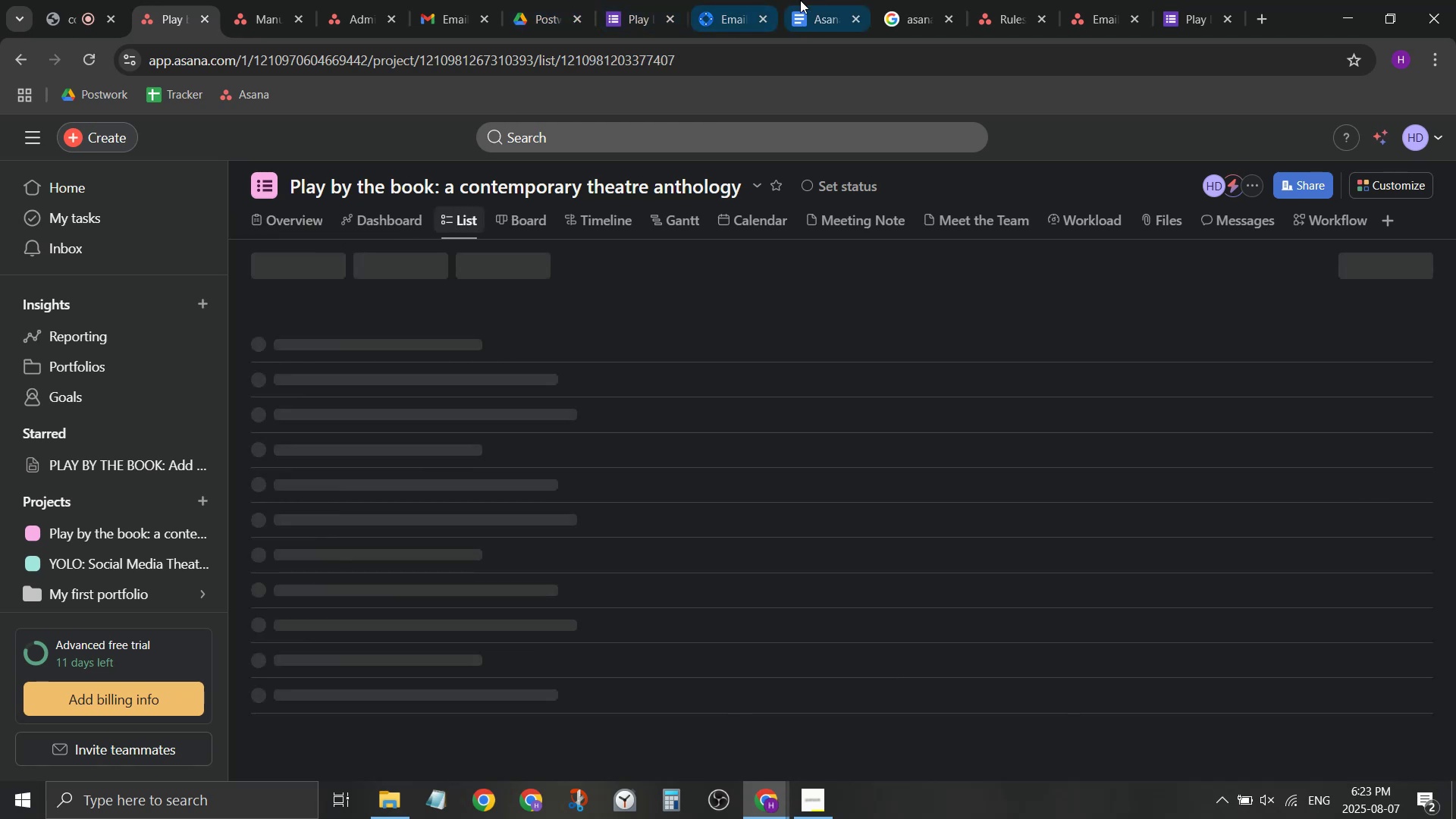 
left_click_drag(start_coordinate=[818, 0], to_coordinate=[298, 0])
 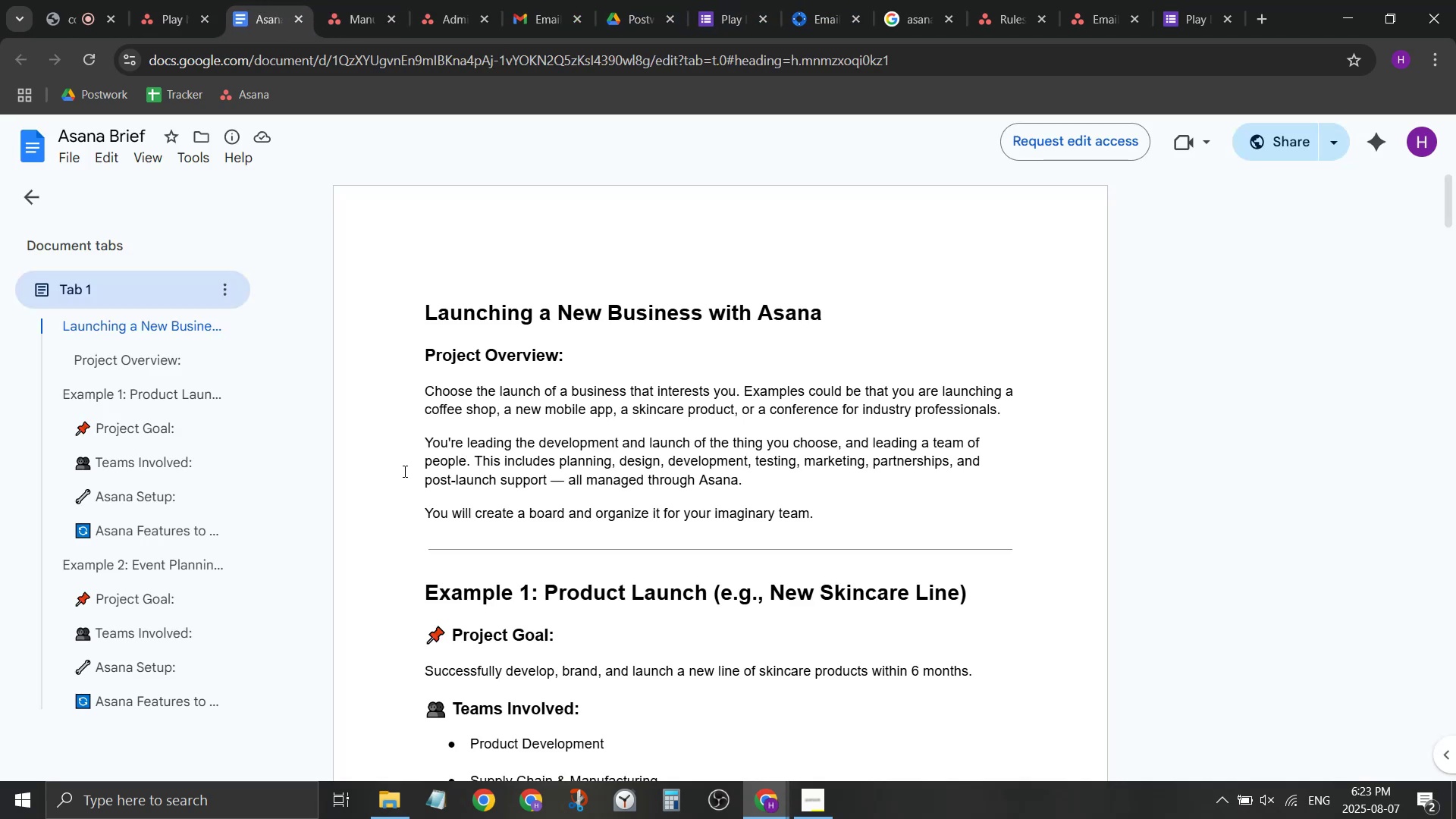 
scroll: coordinate [403, 470], scroll_direction: down, amount: 3.0
 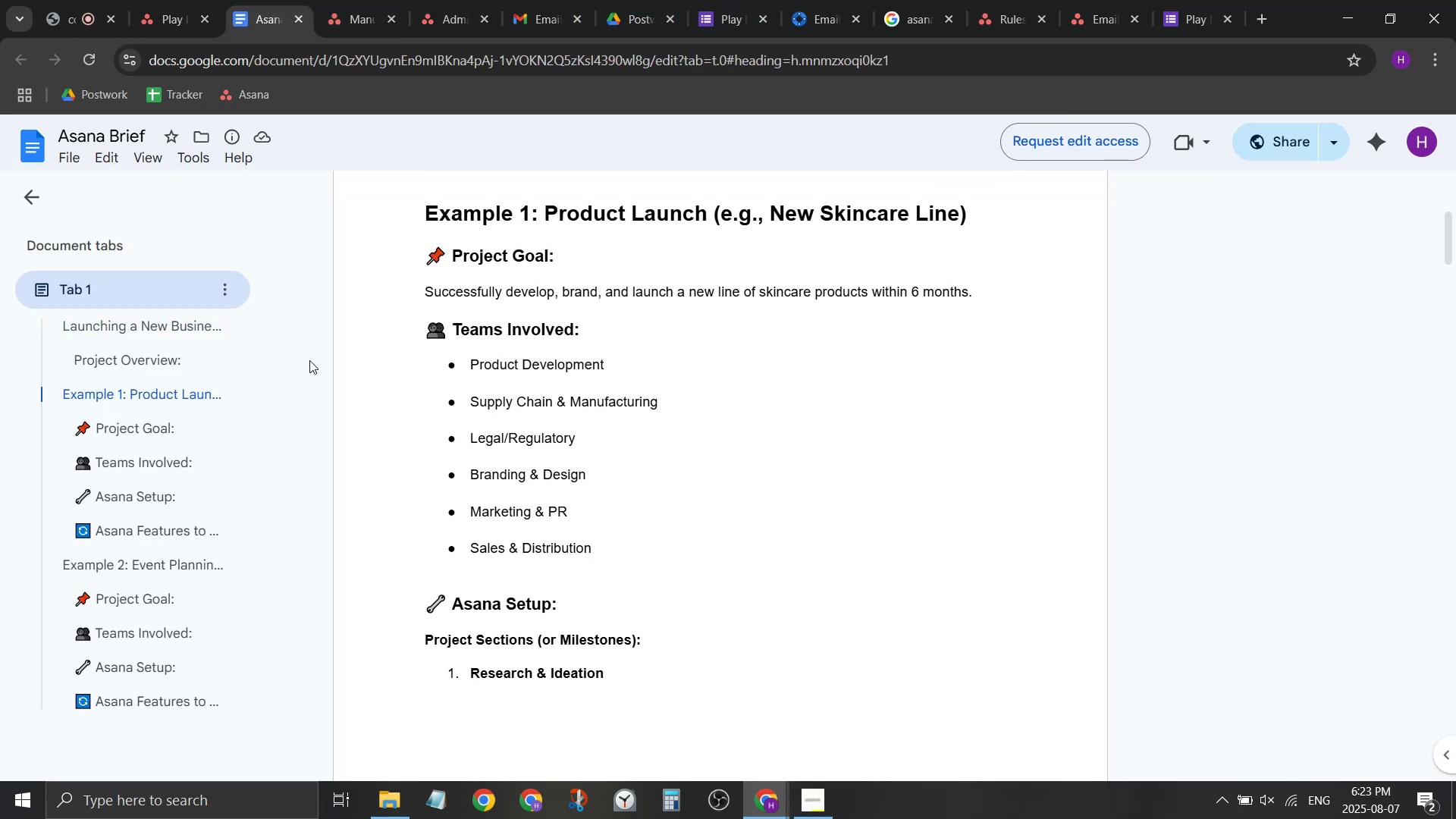 
left_click([122, 0])
 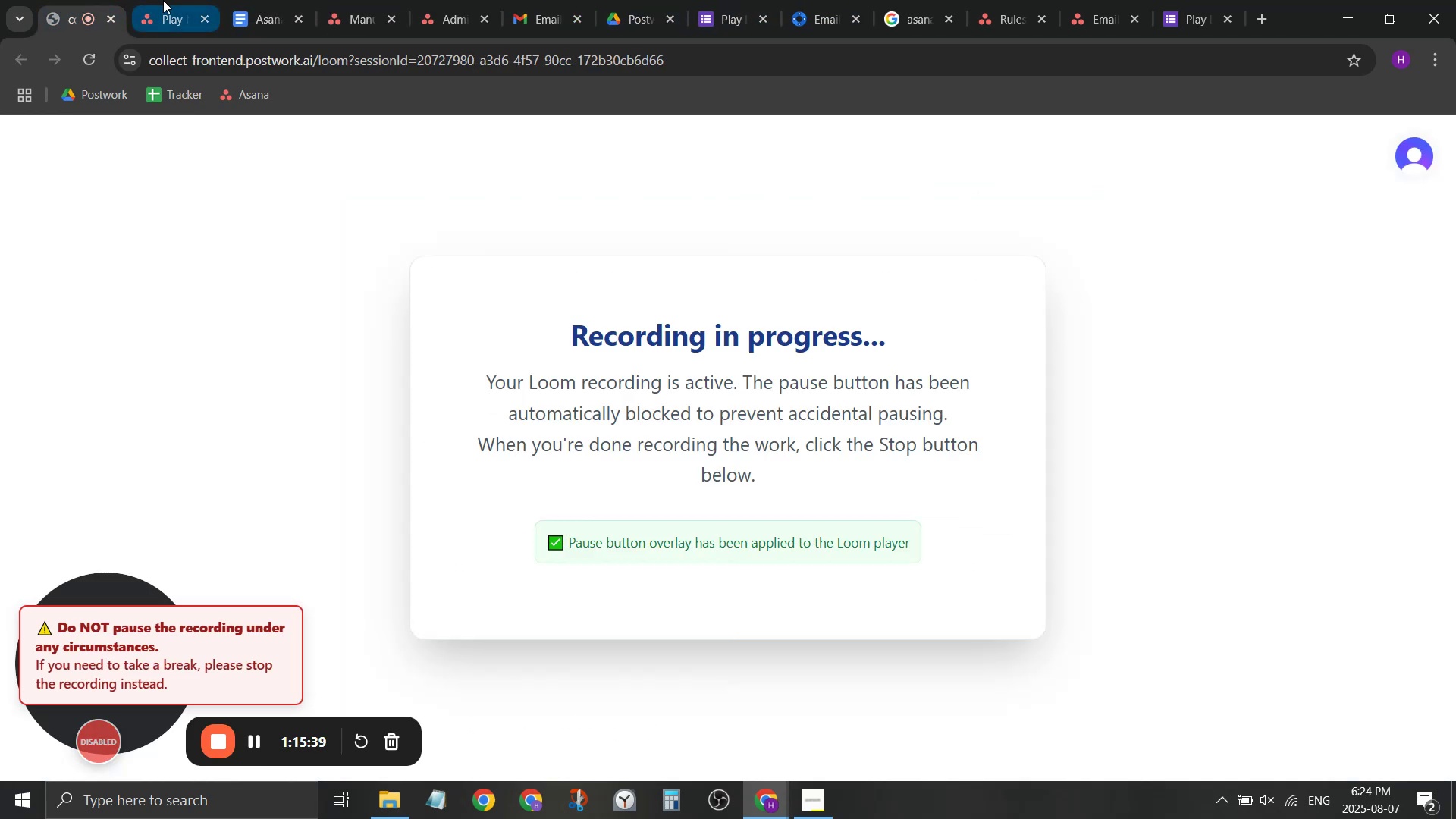 
left_click([163, 0])
 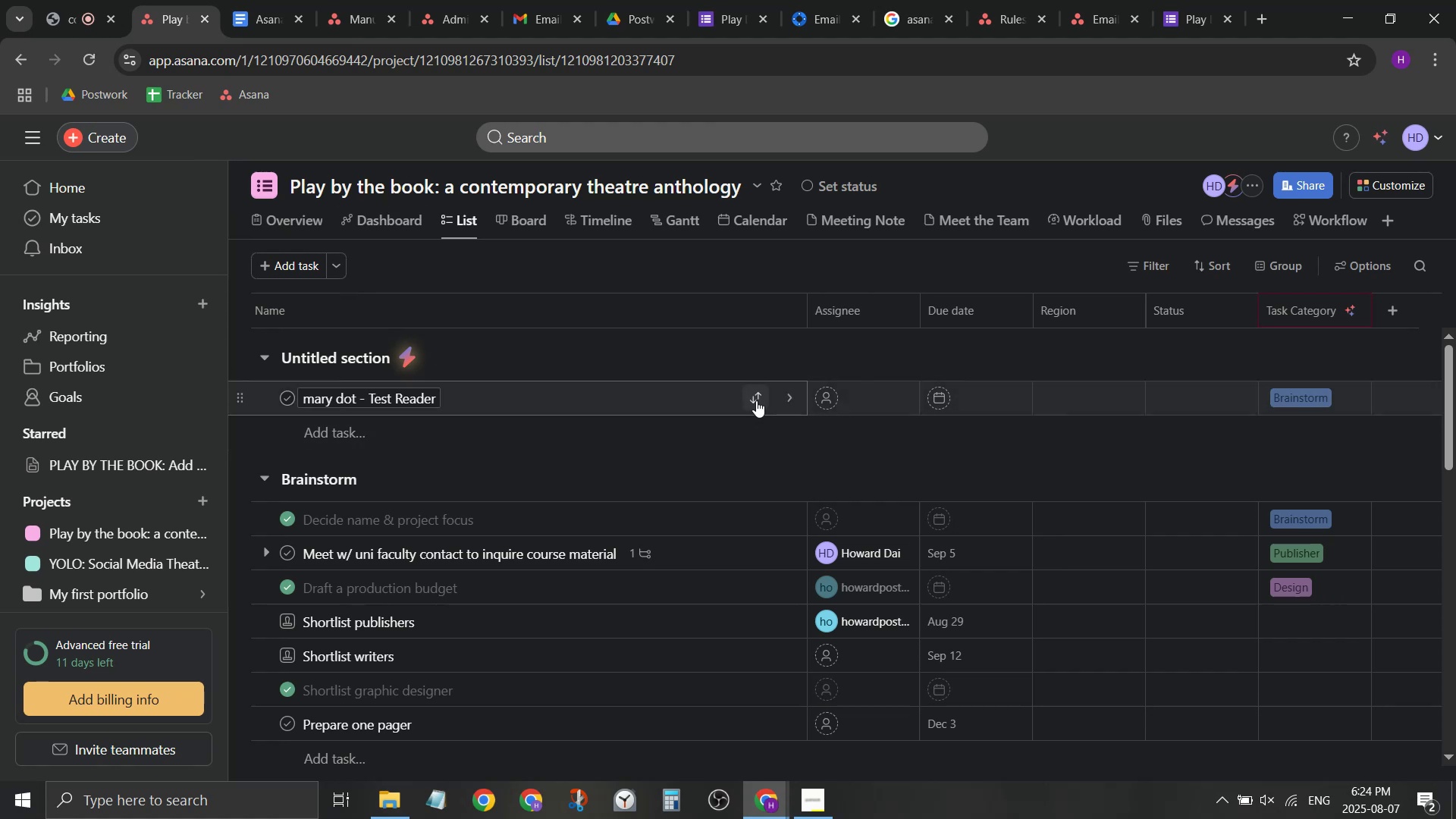 
left_click([798, 397])
 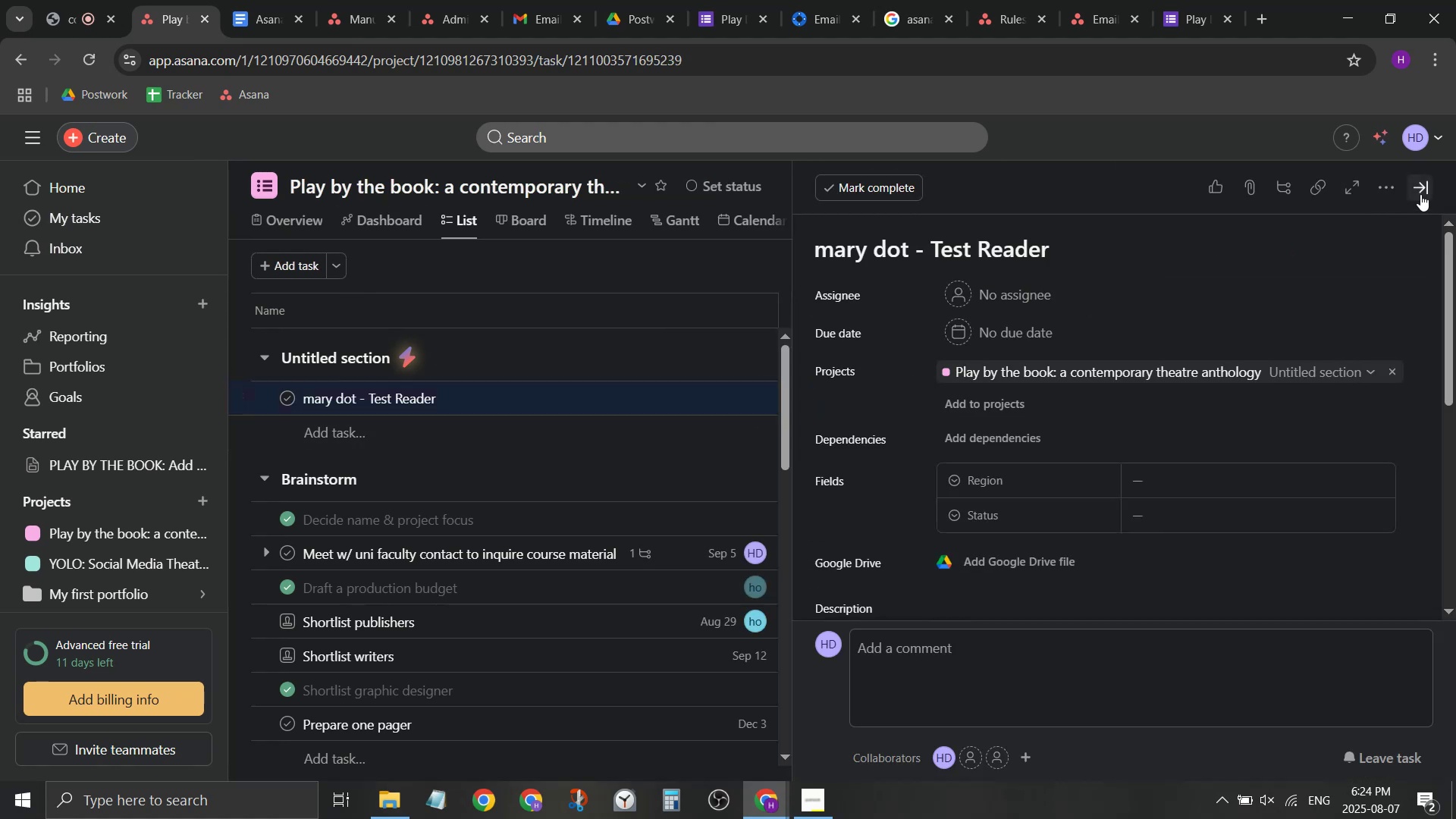 
left_click([1419, 187])
 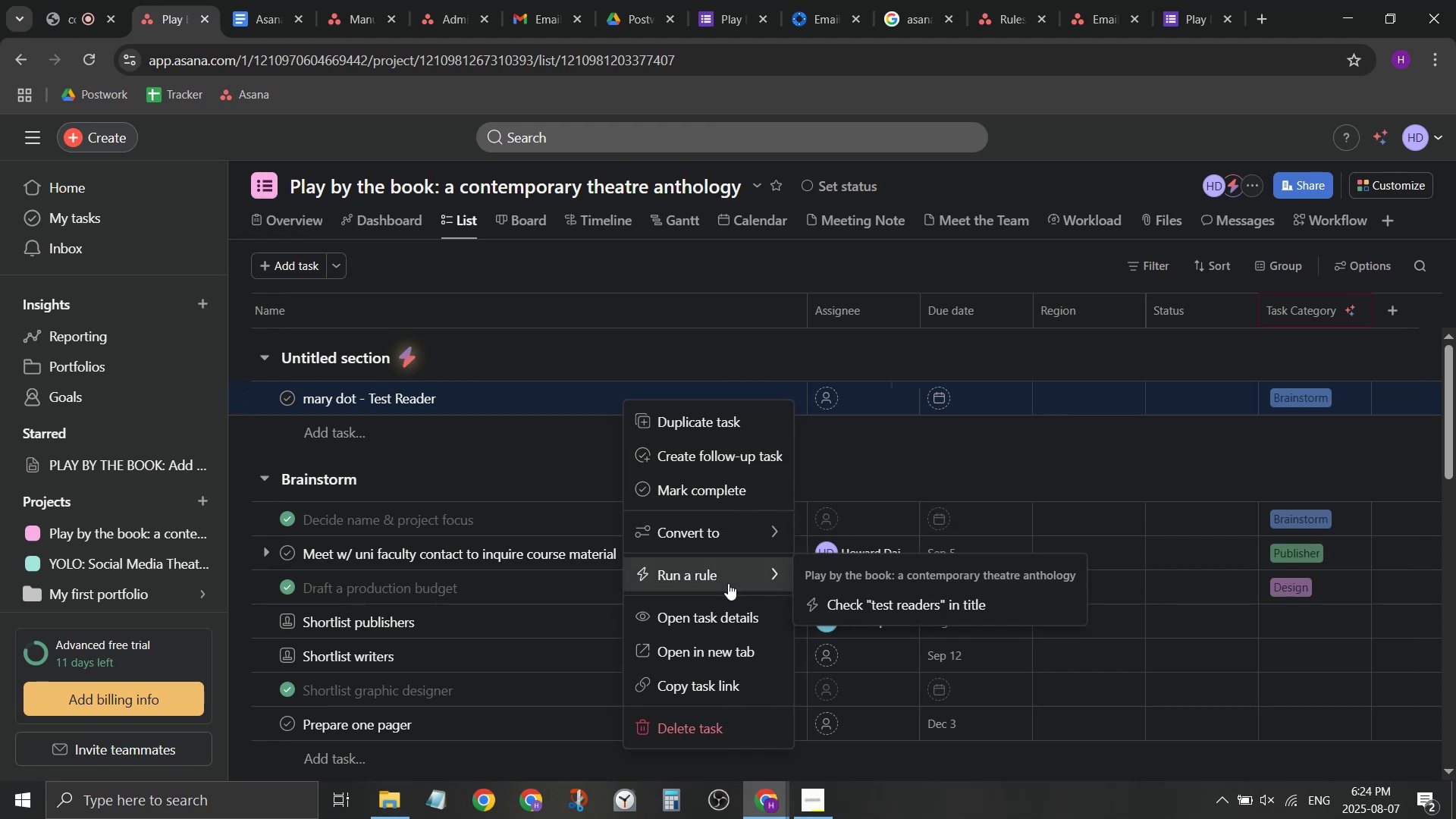 
wait(6.13)
 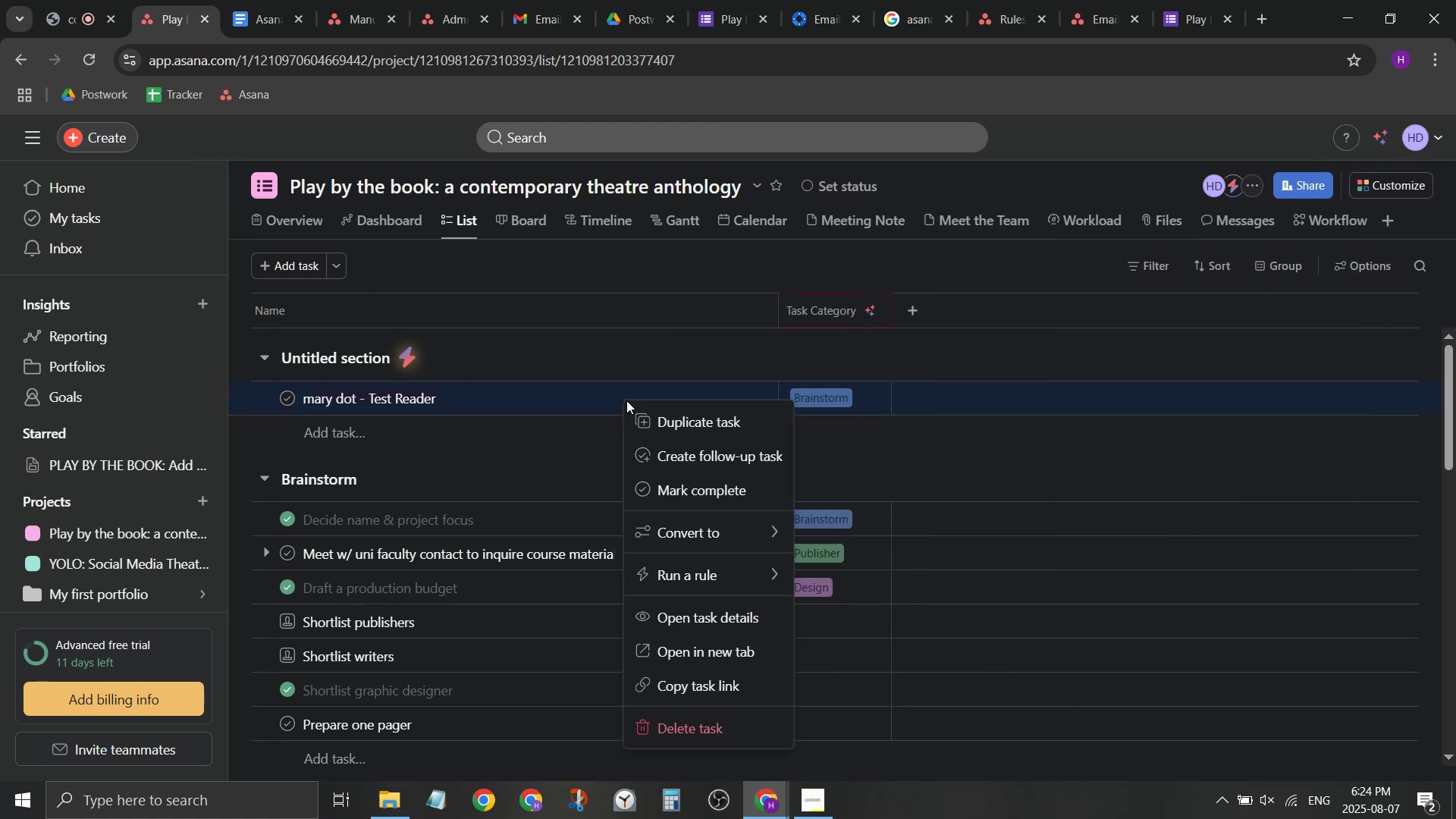 
left_click([886, 607])
 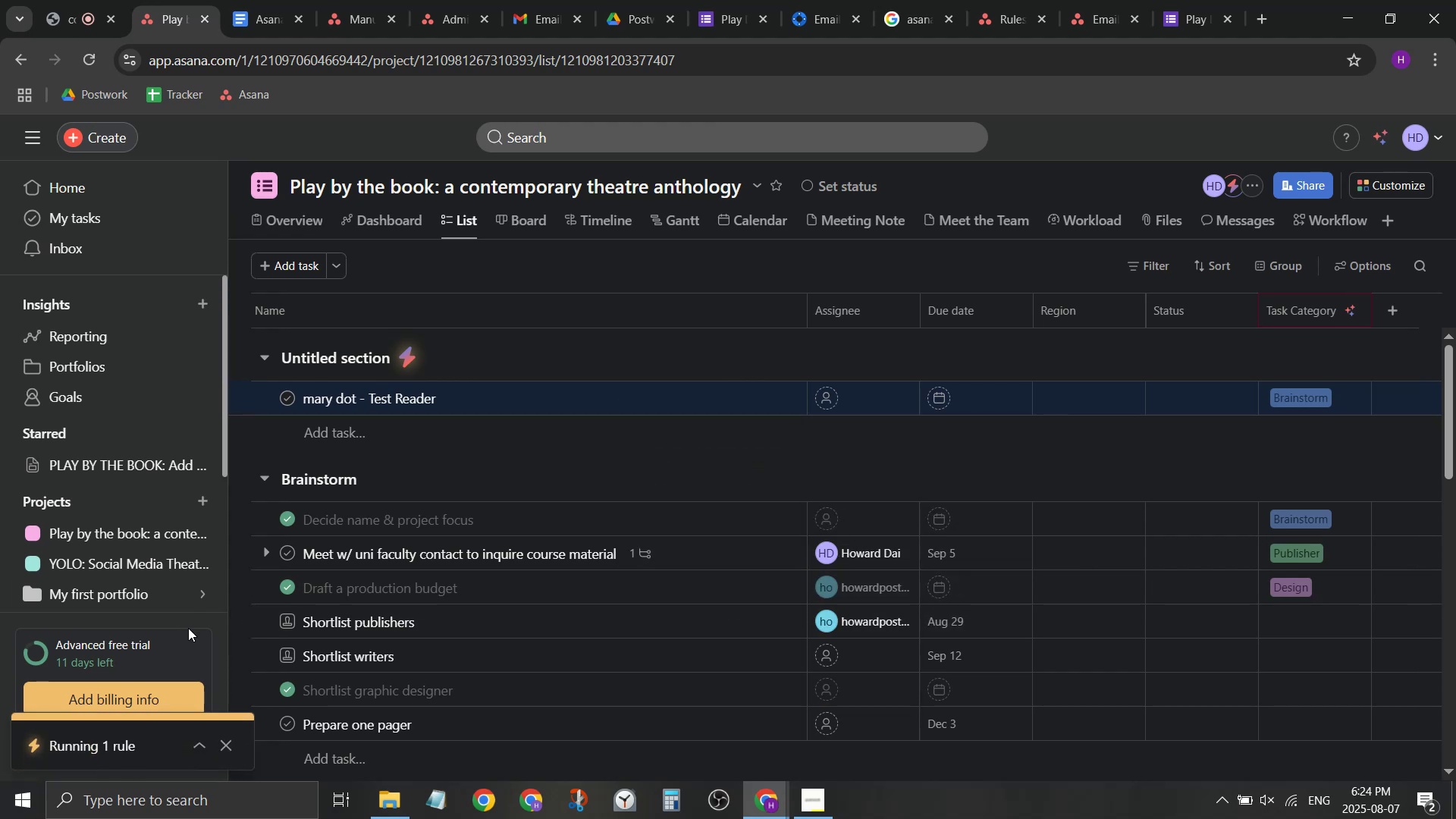 
left_click([200, 746])
 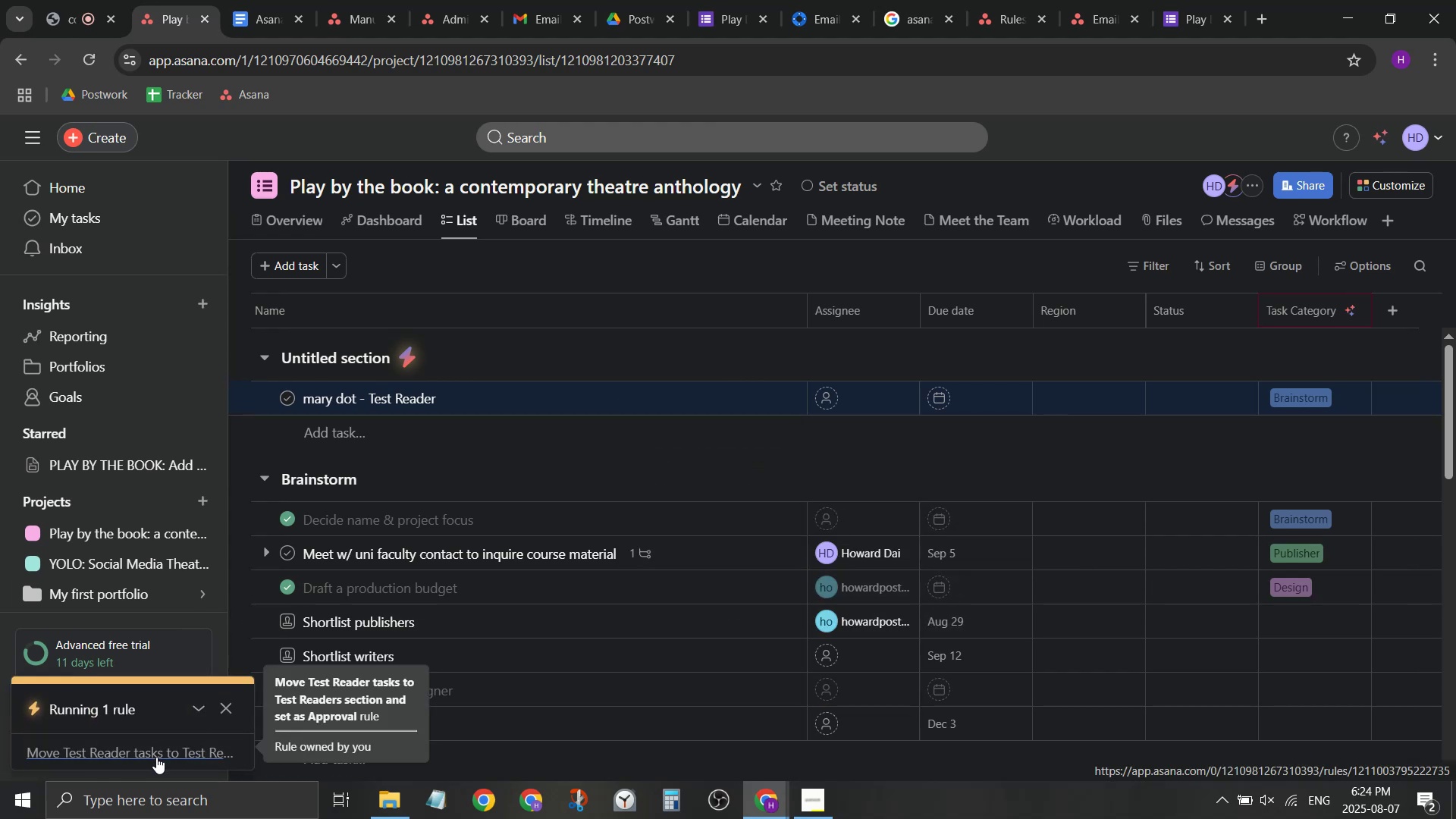 
left_click([156, 757])
 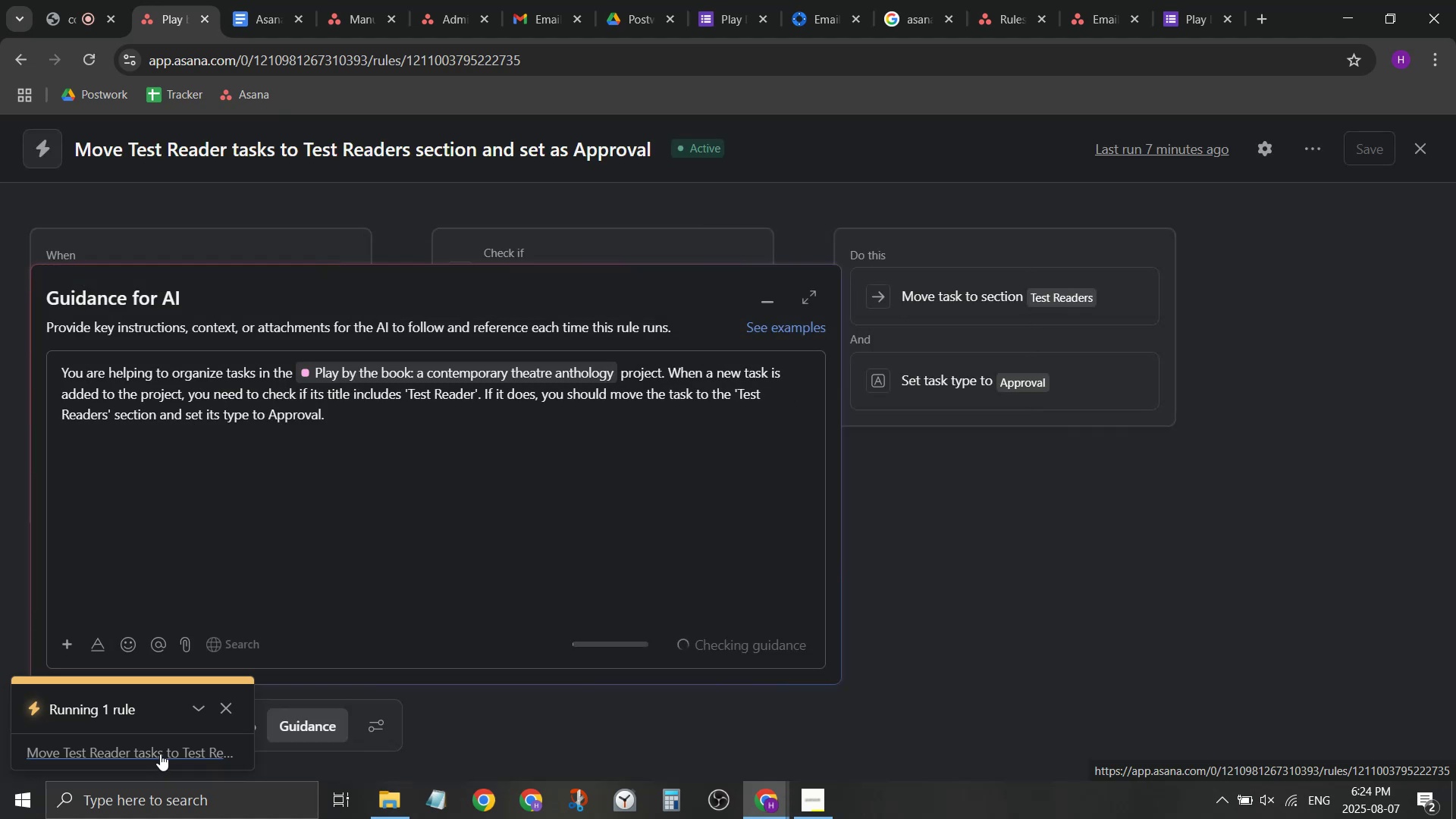 
wait(8.87)
 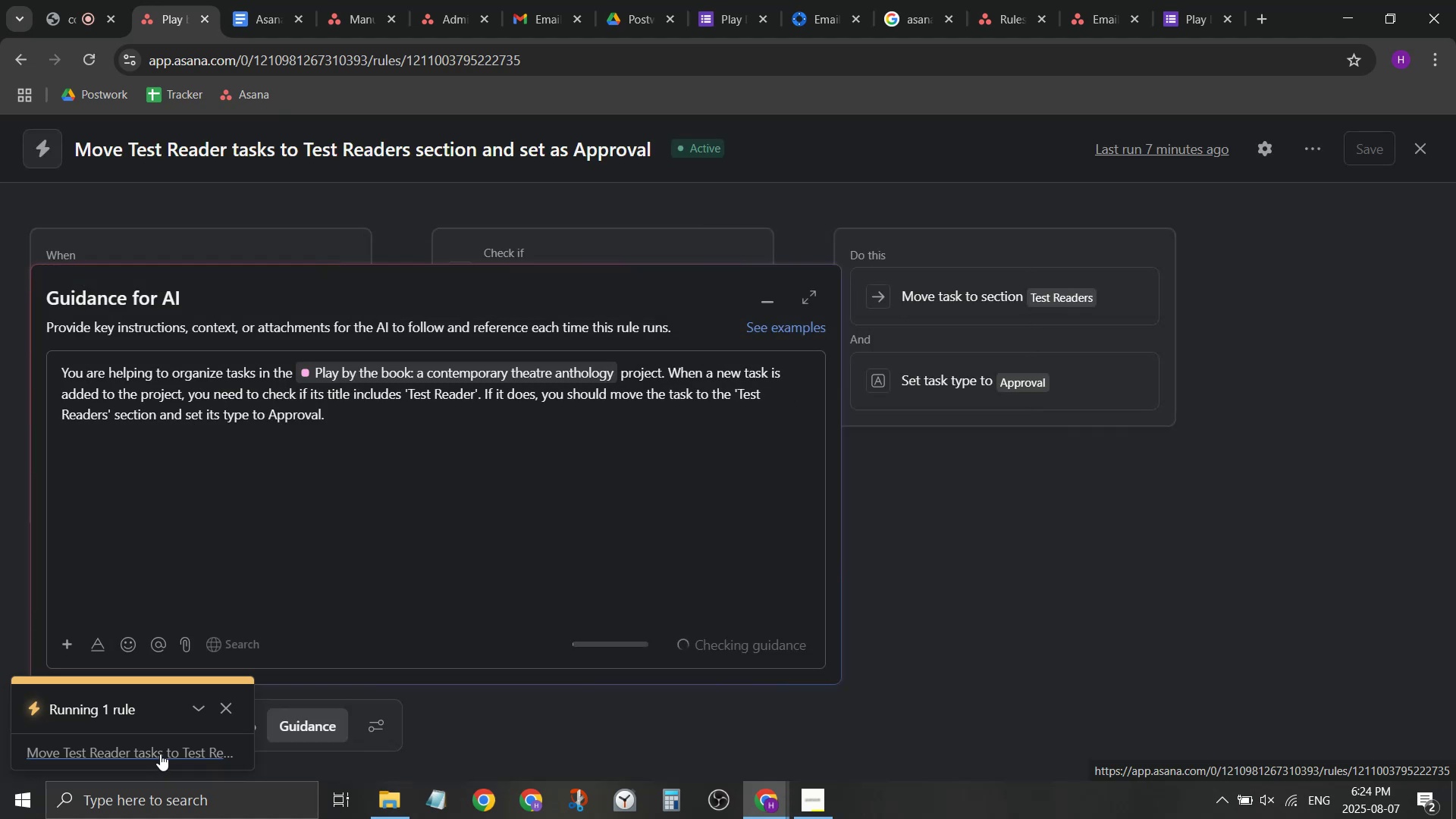 
left_click([1198, 141])
 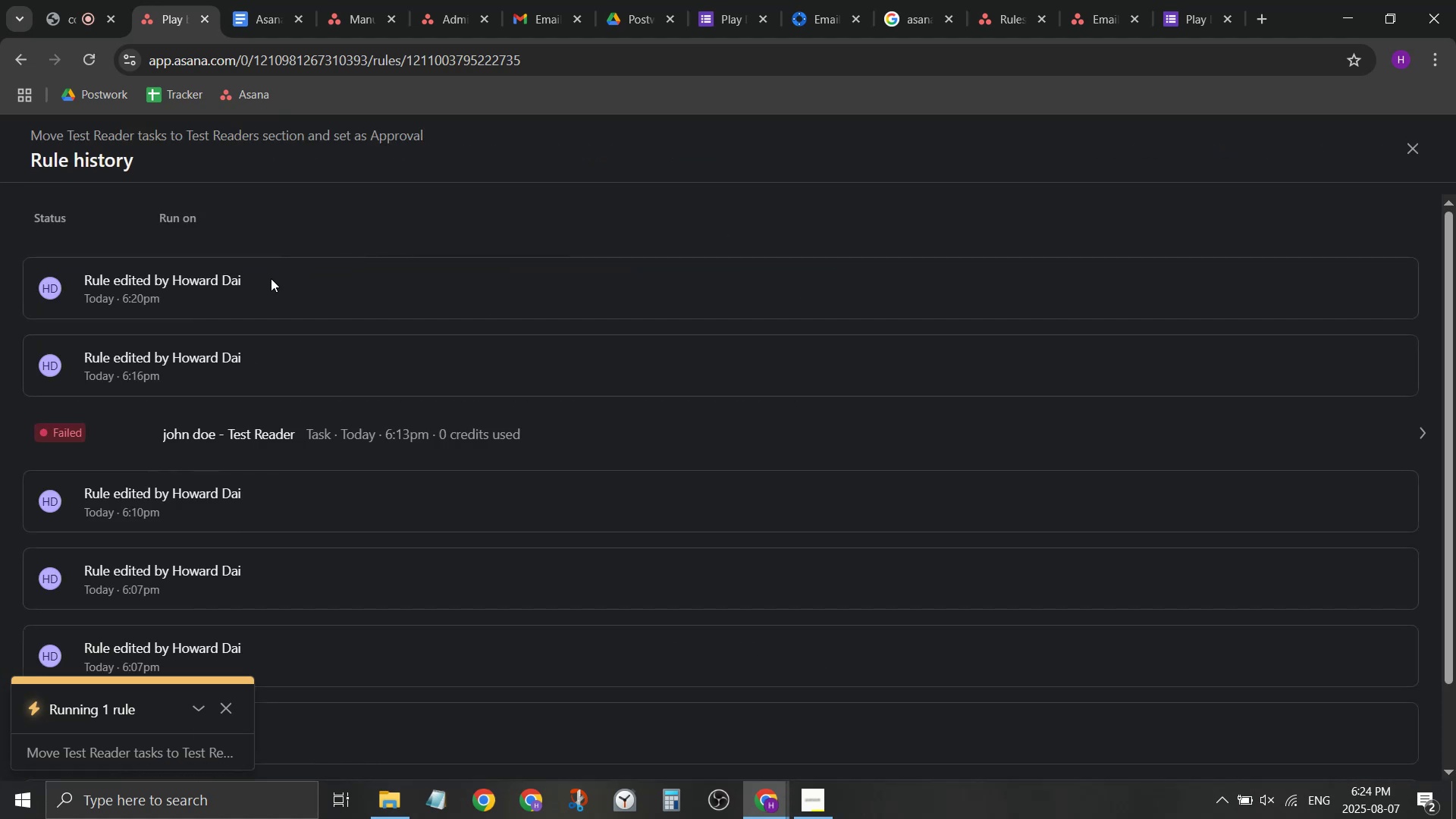 
double_click([174, 212])
 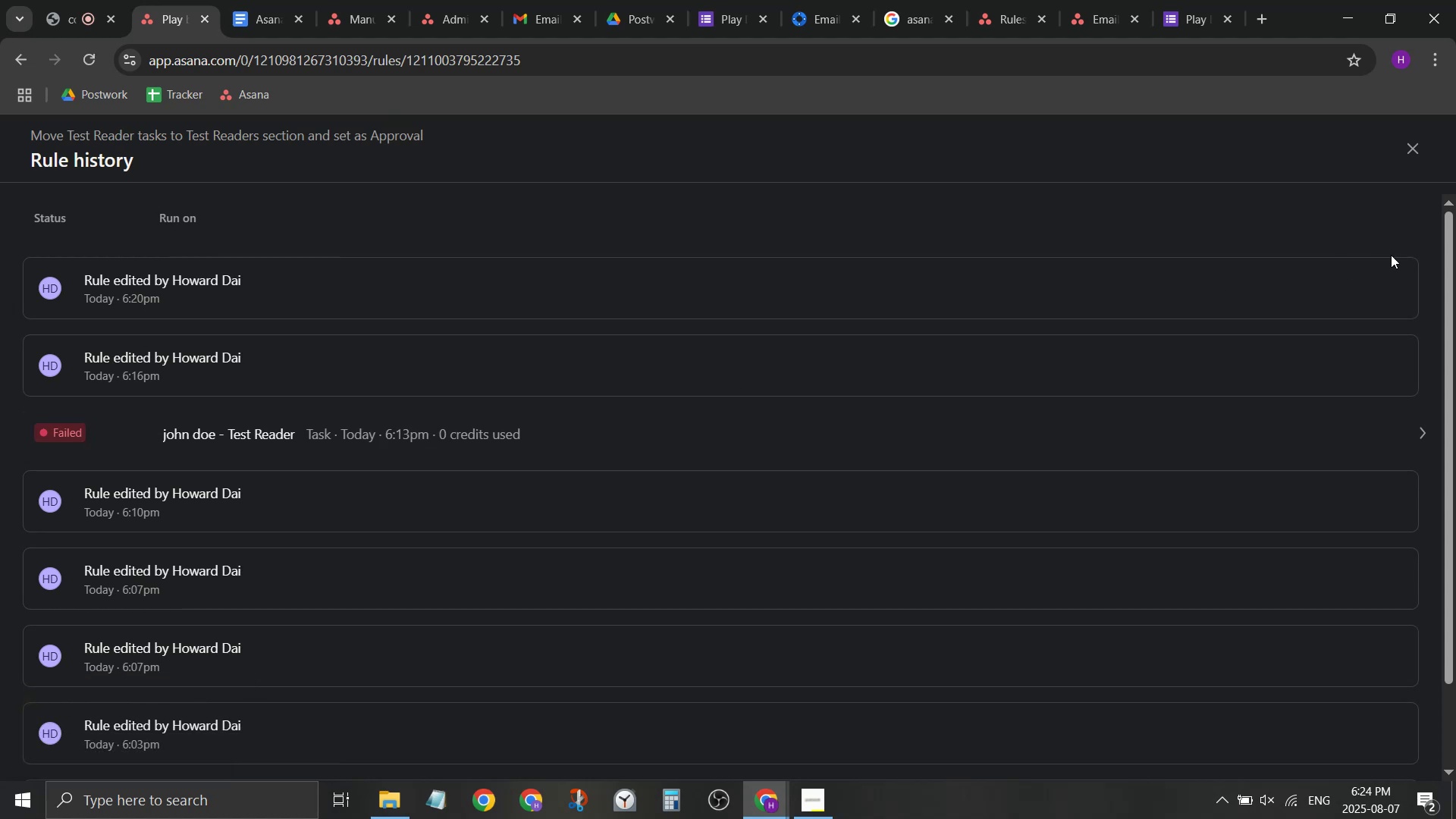 
left_click([149, 188])
 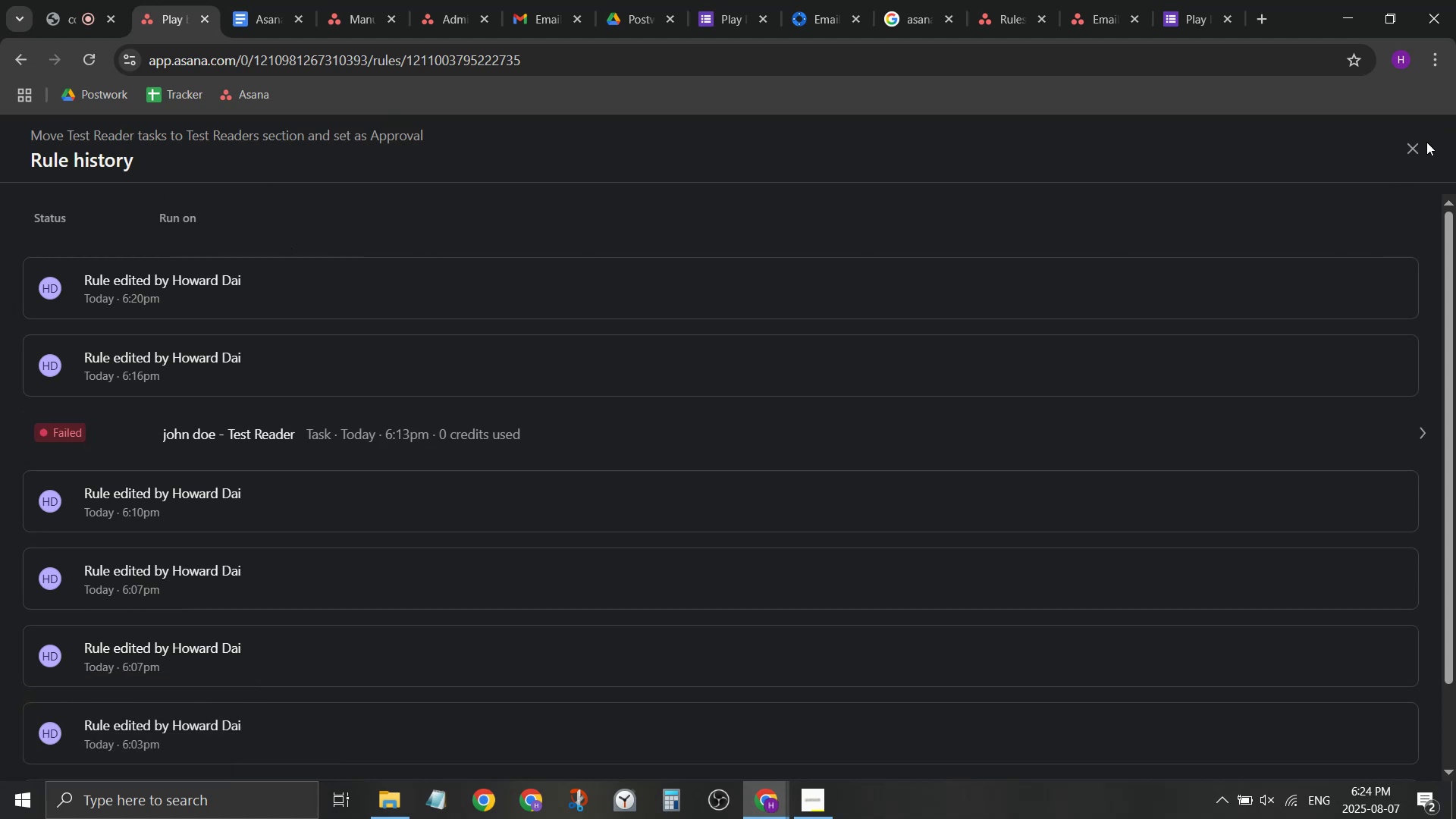 
left_click([1425, 143])
 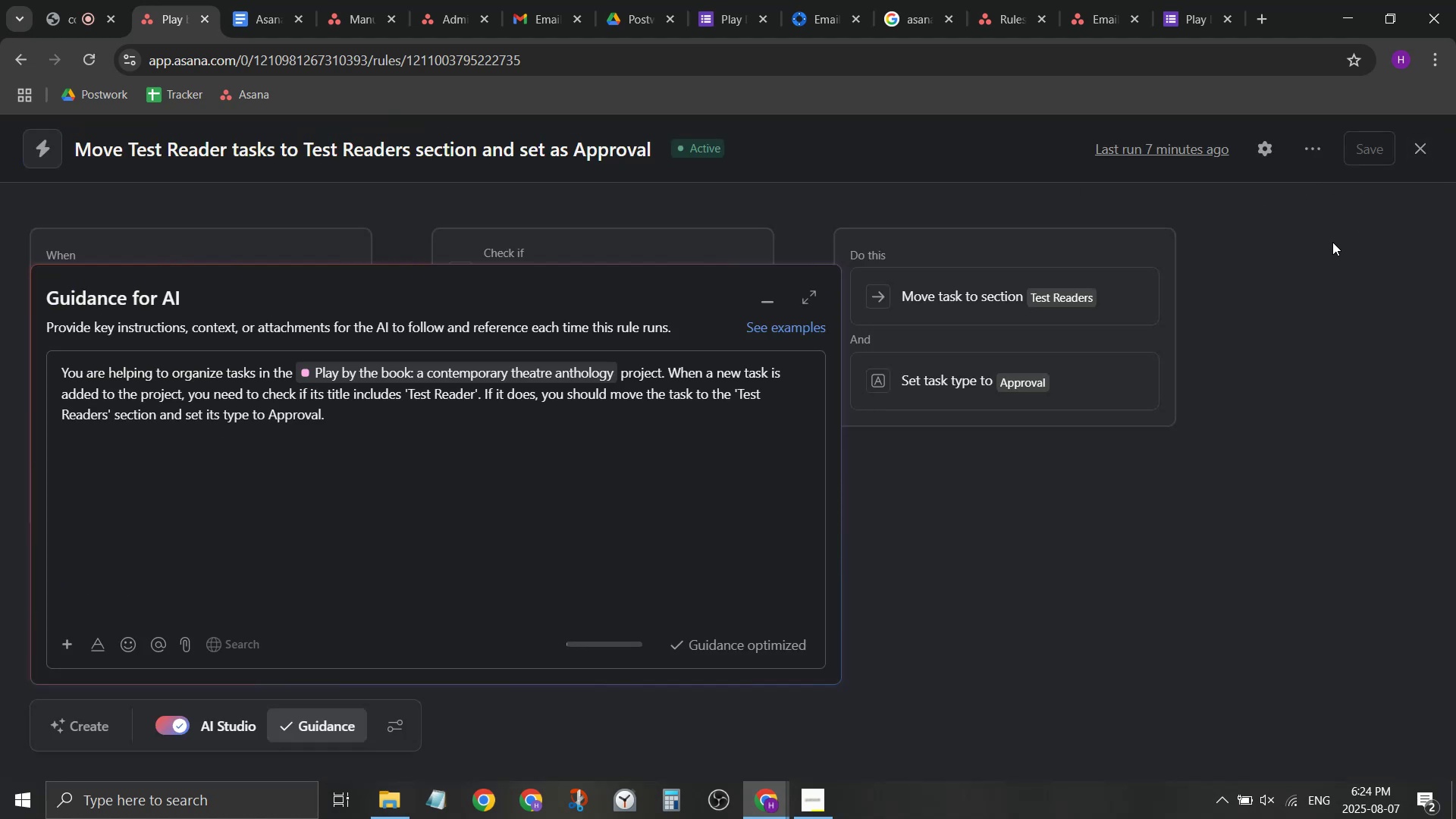 
left_click([773, 298])
 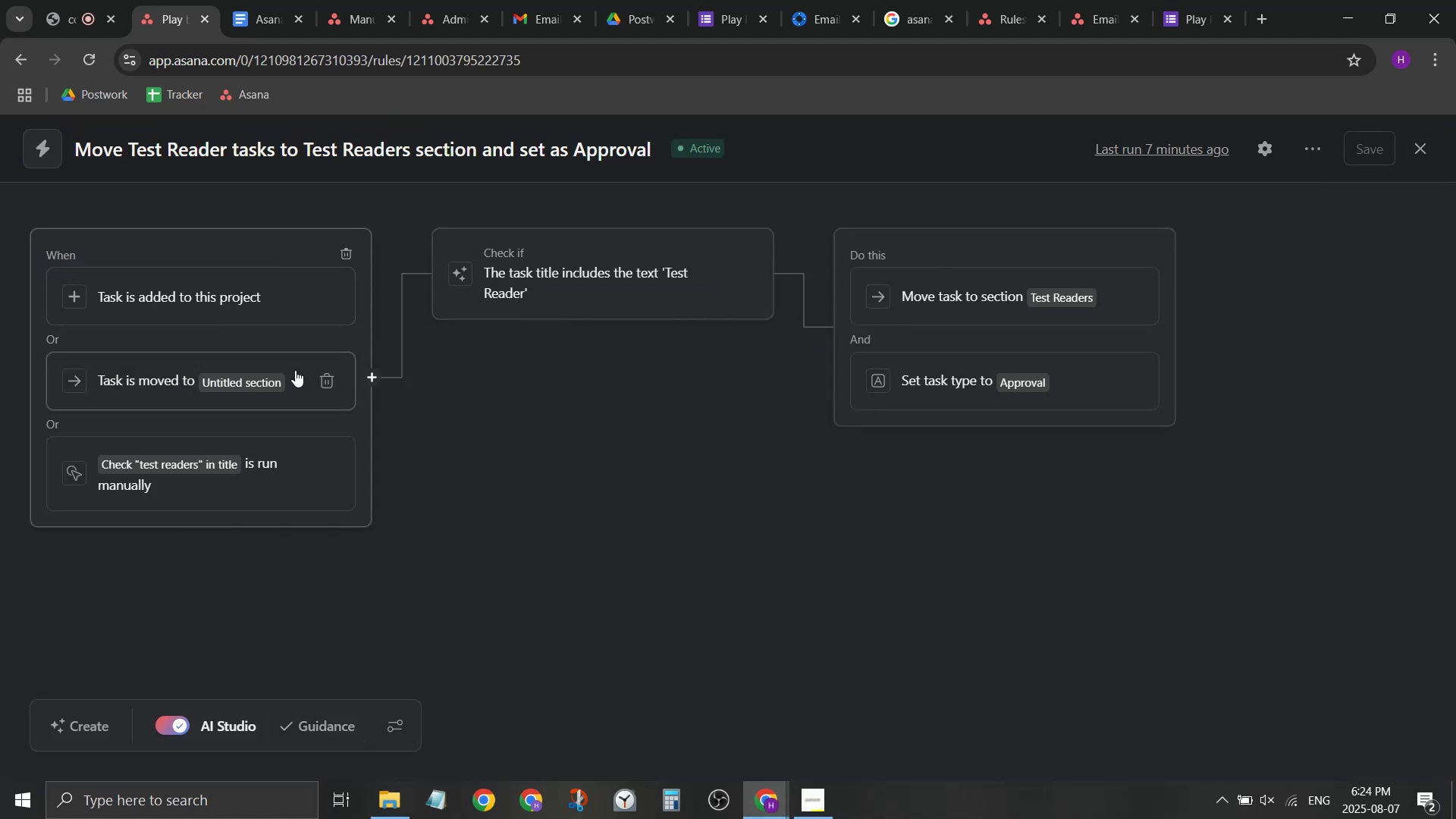 
mouse_move([1379, 151])
 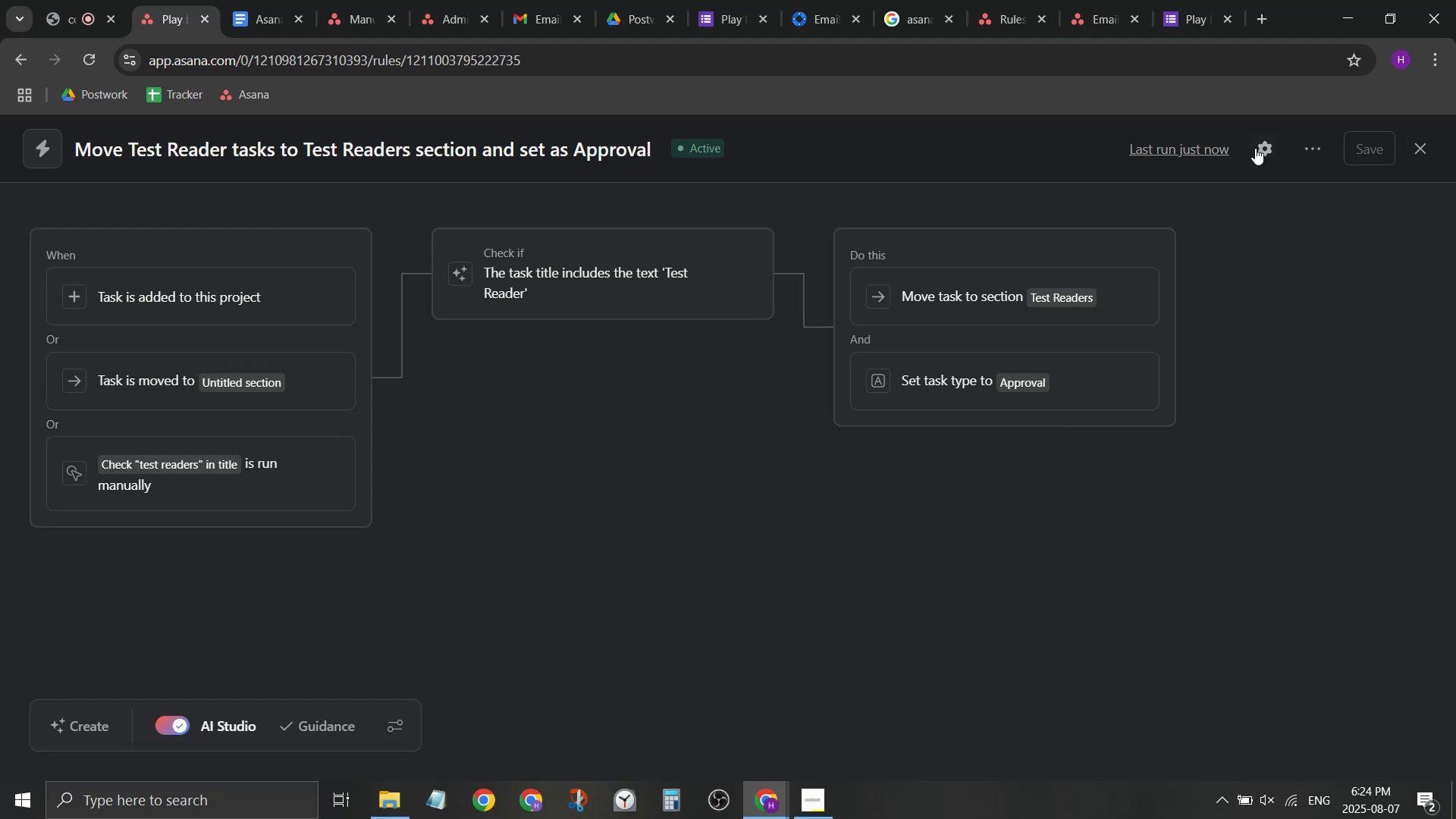 
left_click([1258, 149])
 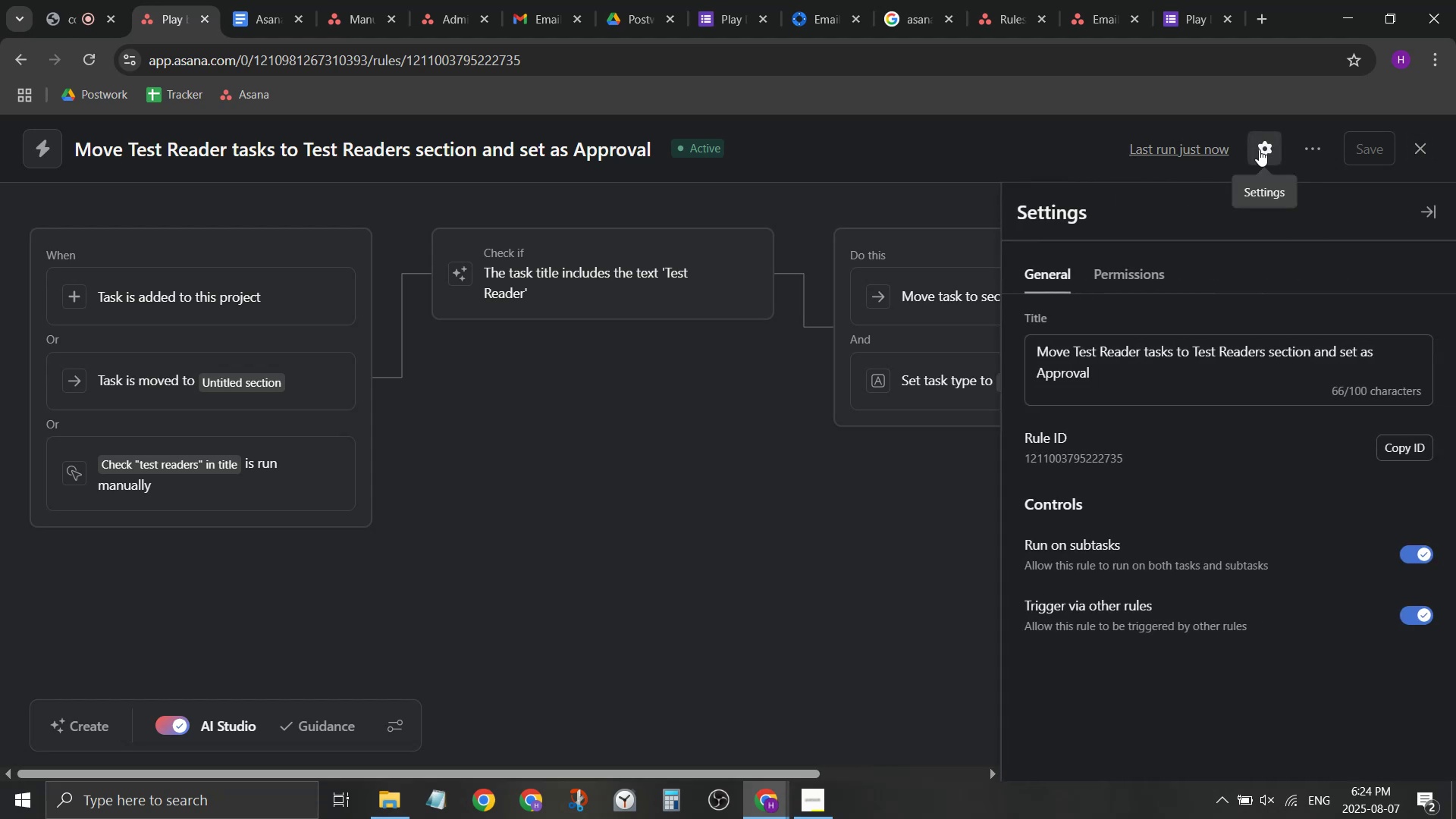 
left_click([1171, 144])
 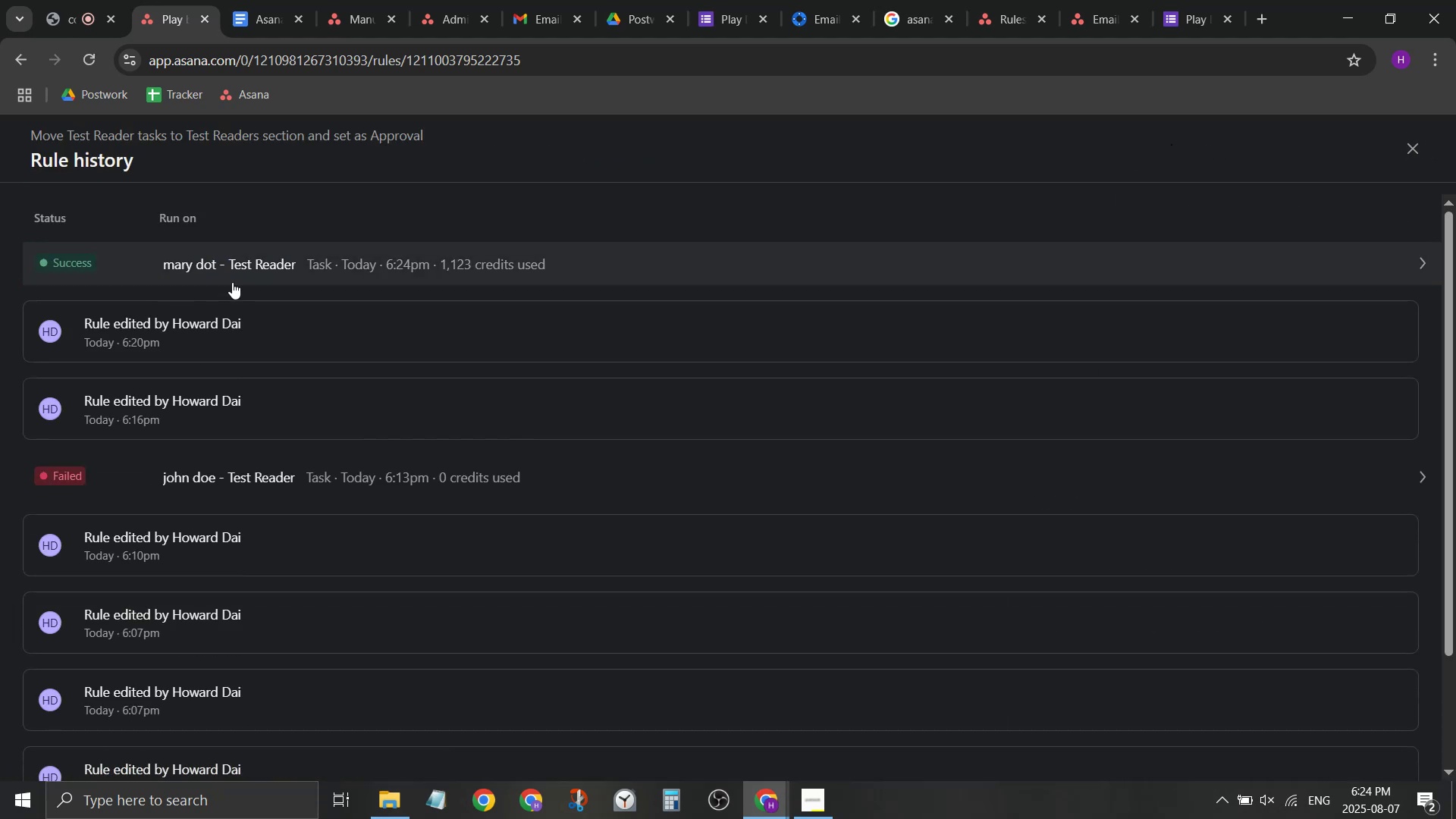 
left_click([275, 262])
 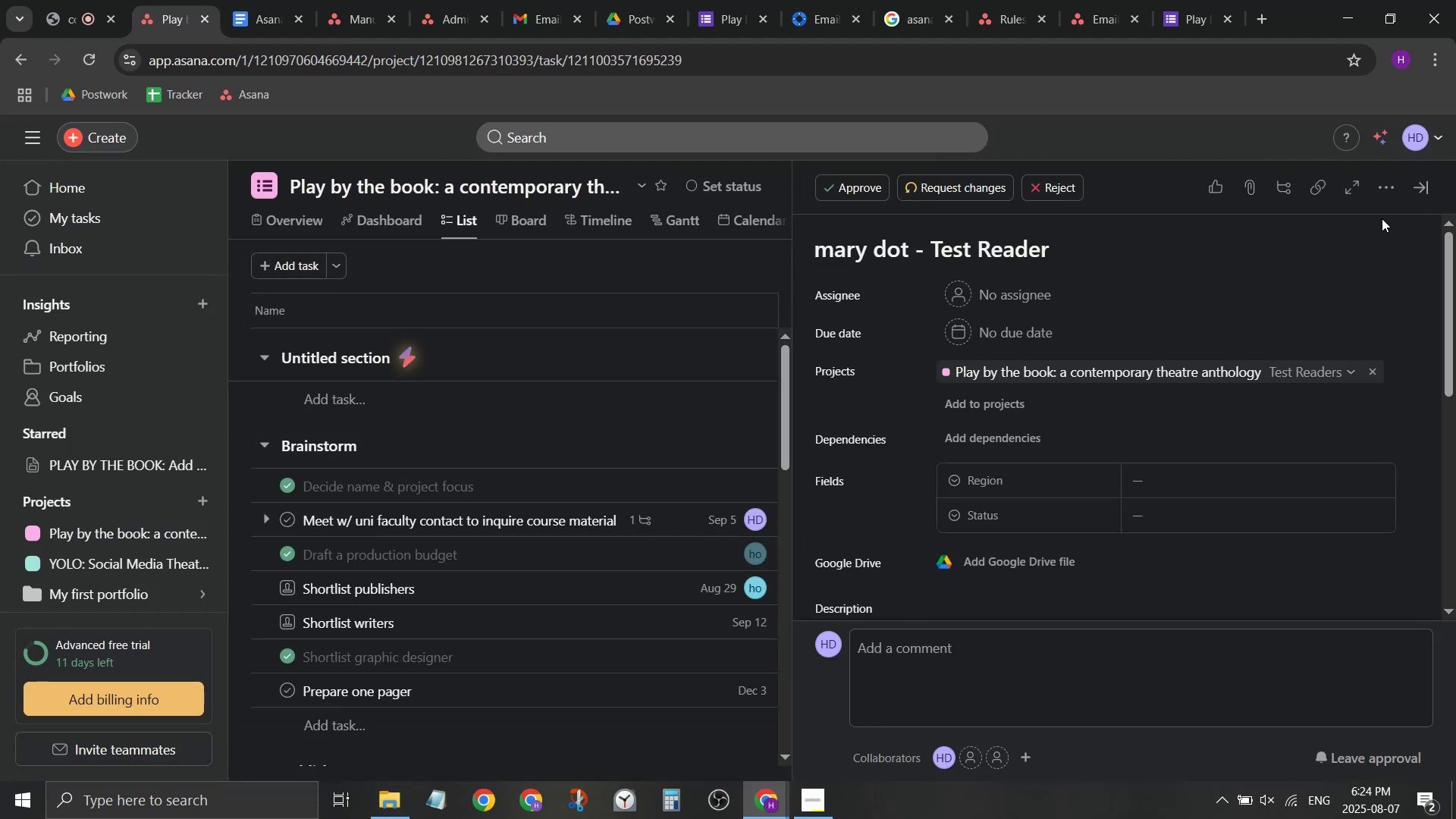 
left_click([1438, 177])
 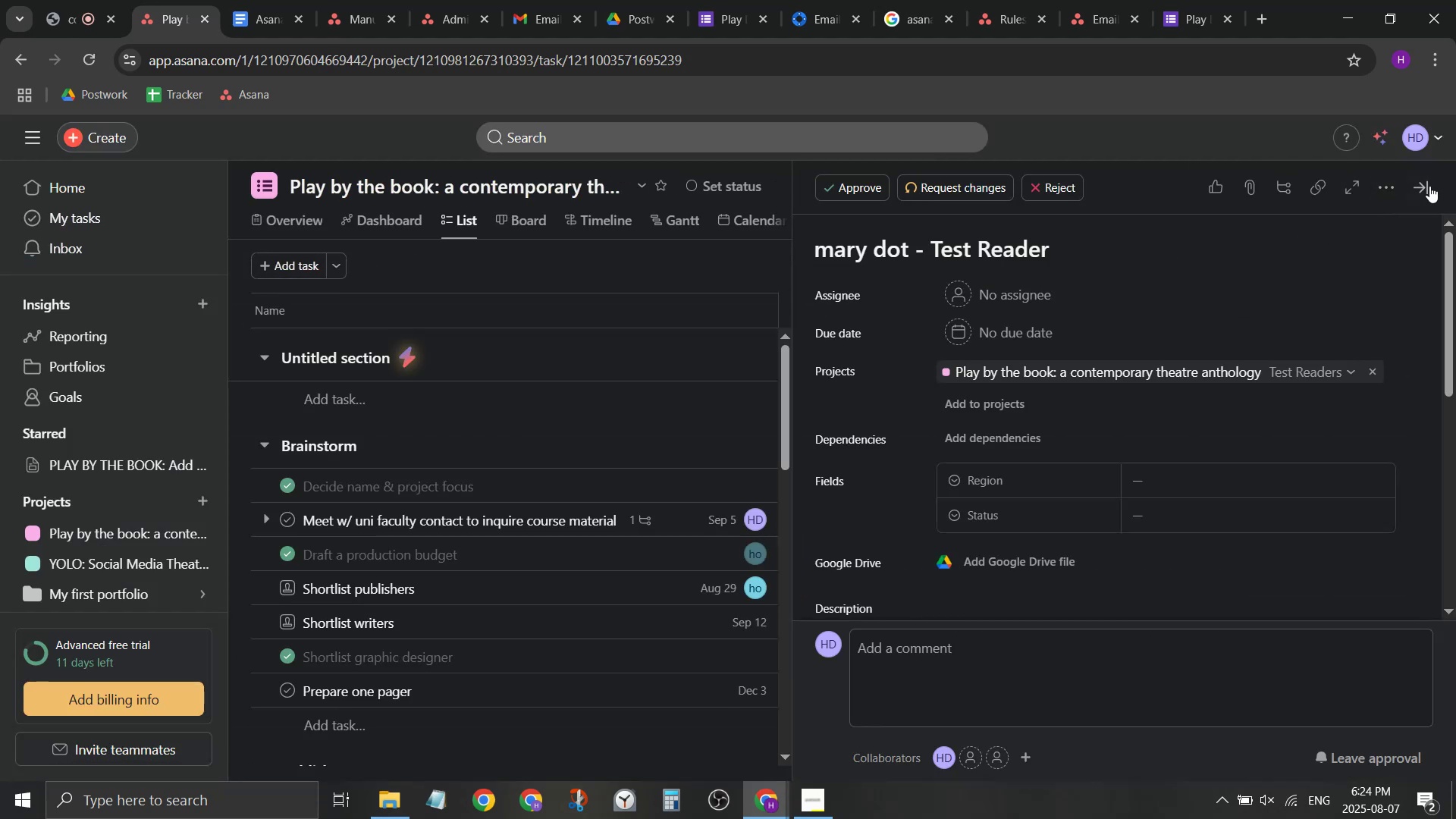 
left_click([1425, 190])
 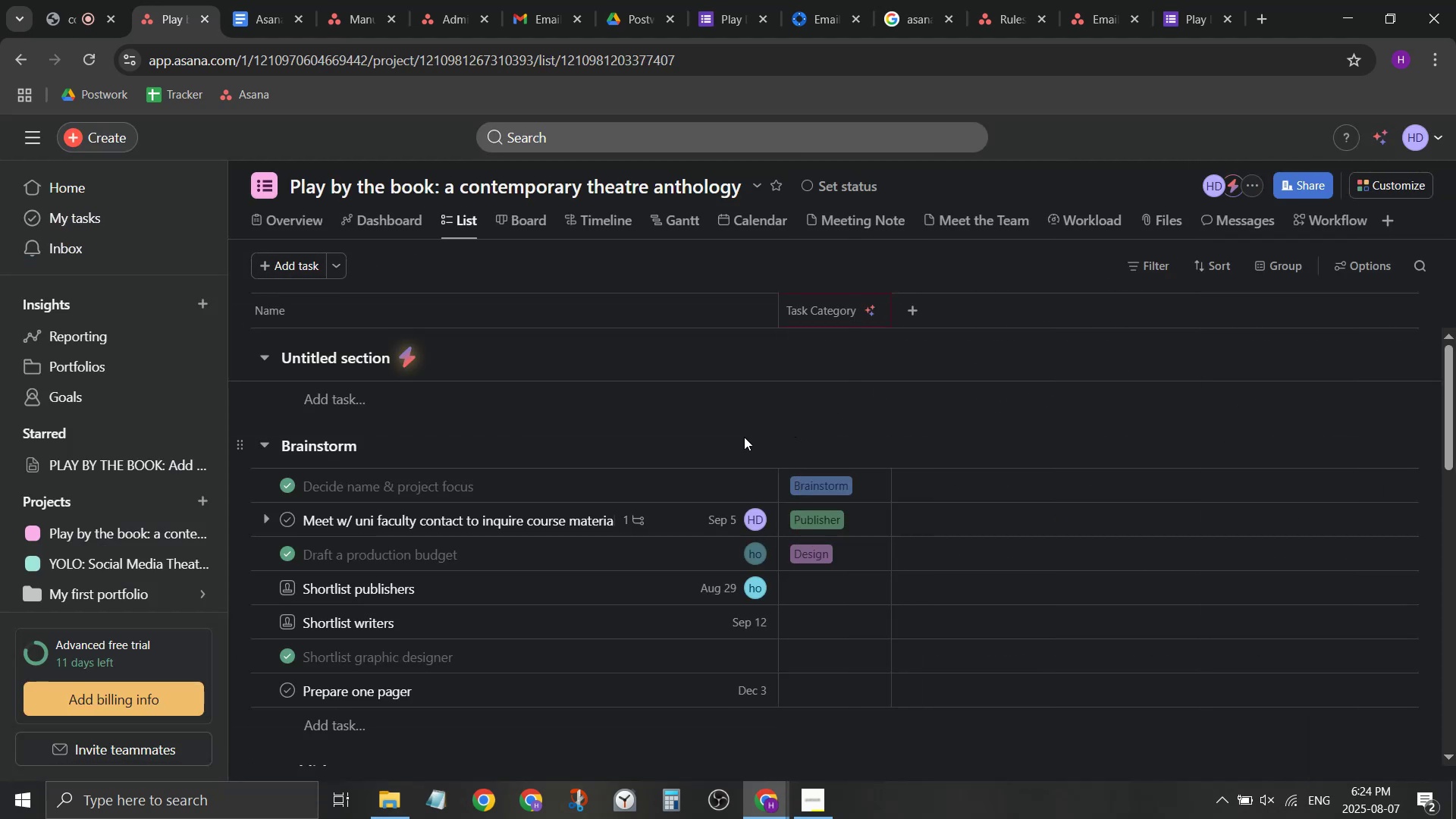 
scroll: coordinate [735, 414], scroll_direction: down, amount: 19.0
 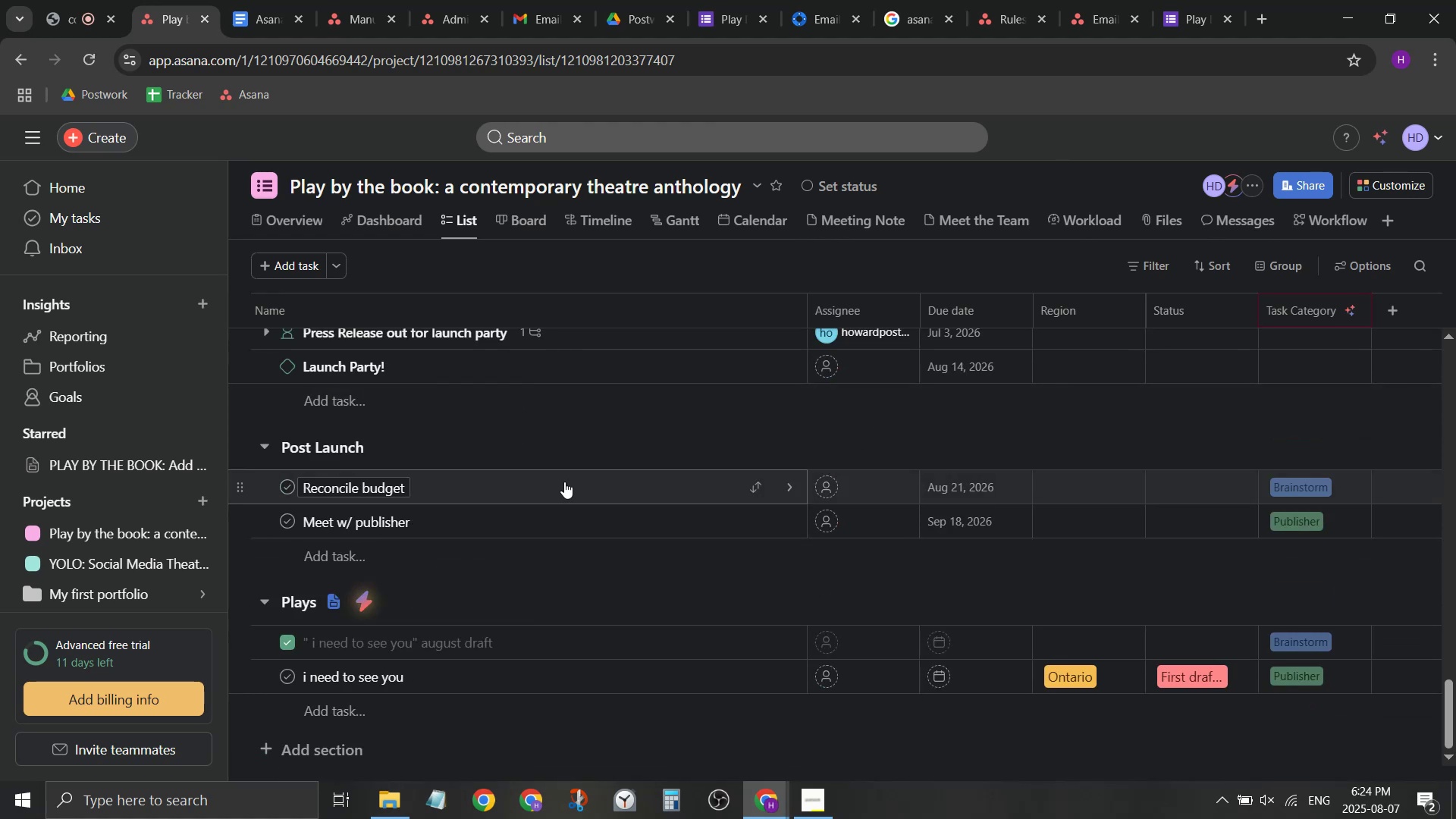 
scroll: coordinate [742, 550], scroll_direction: up, amount: 8.0
 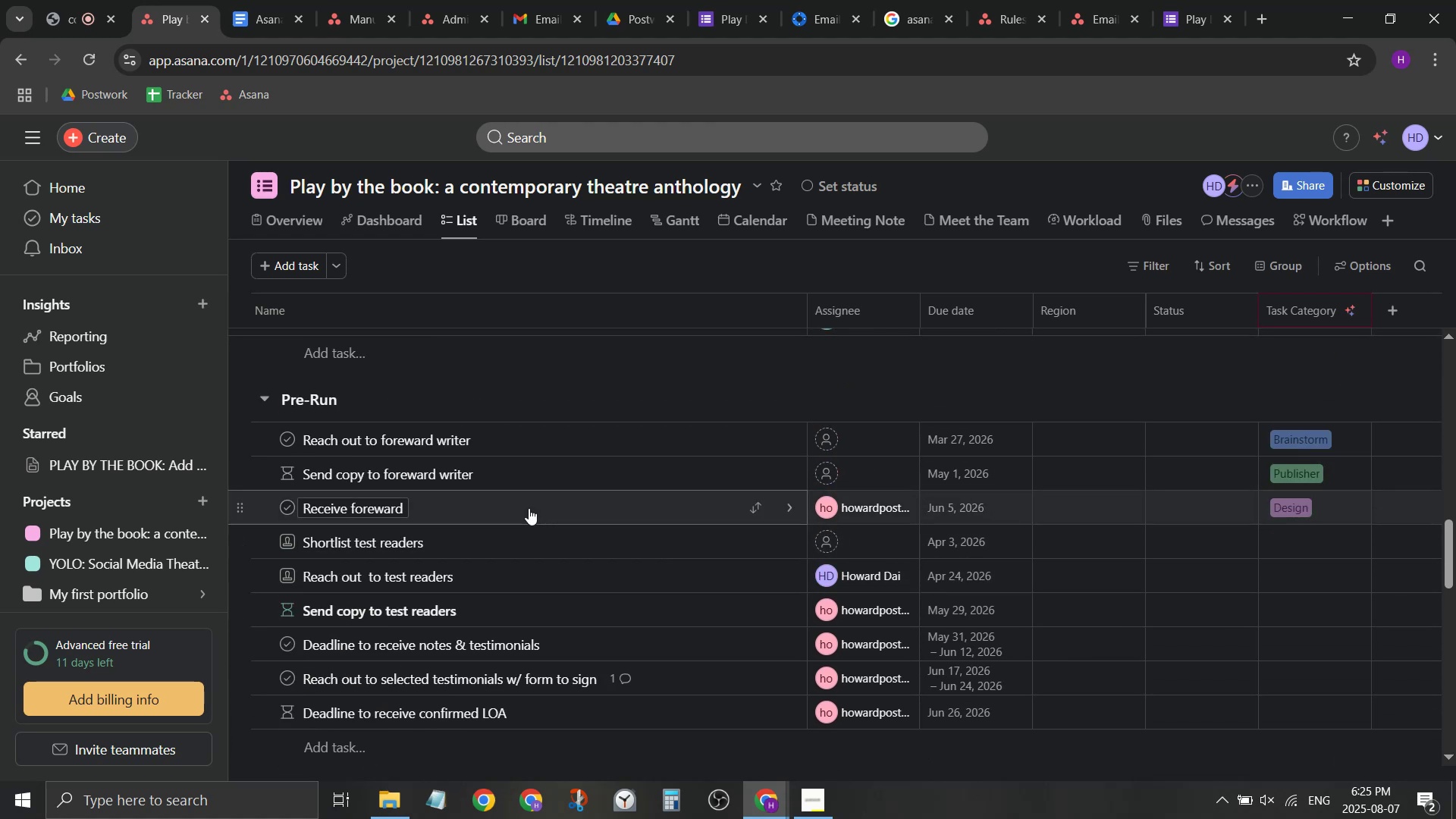 
scroll: coordinate [528, 508], scroll_direction: down, amount: 6.0
 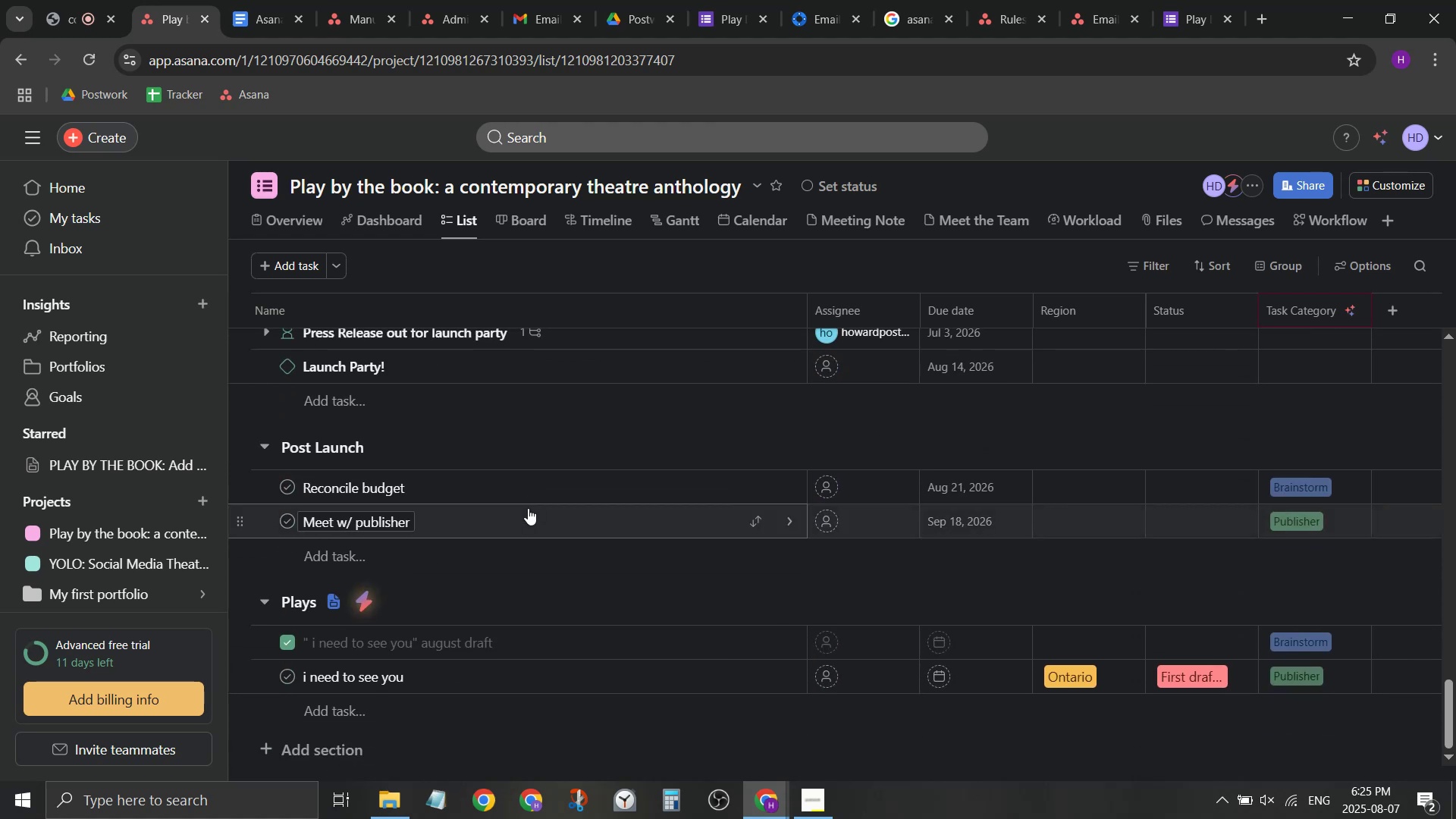 
scroll: coordinate [528, 508], scroll_direction: up, amount: 1.0
 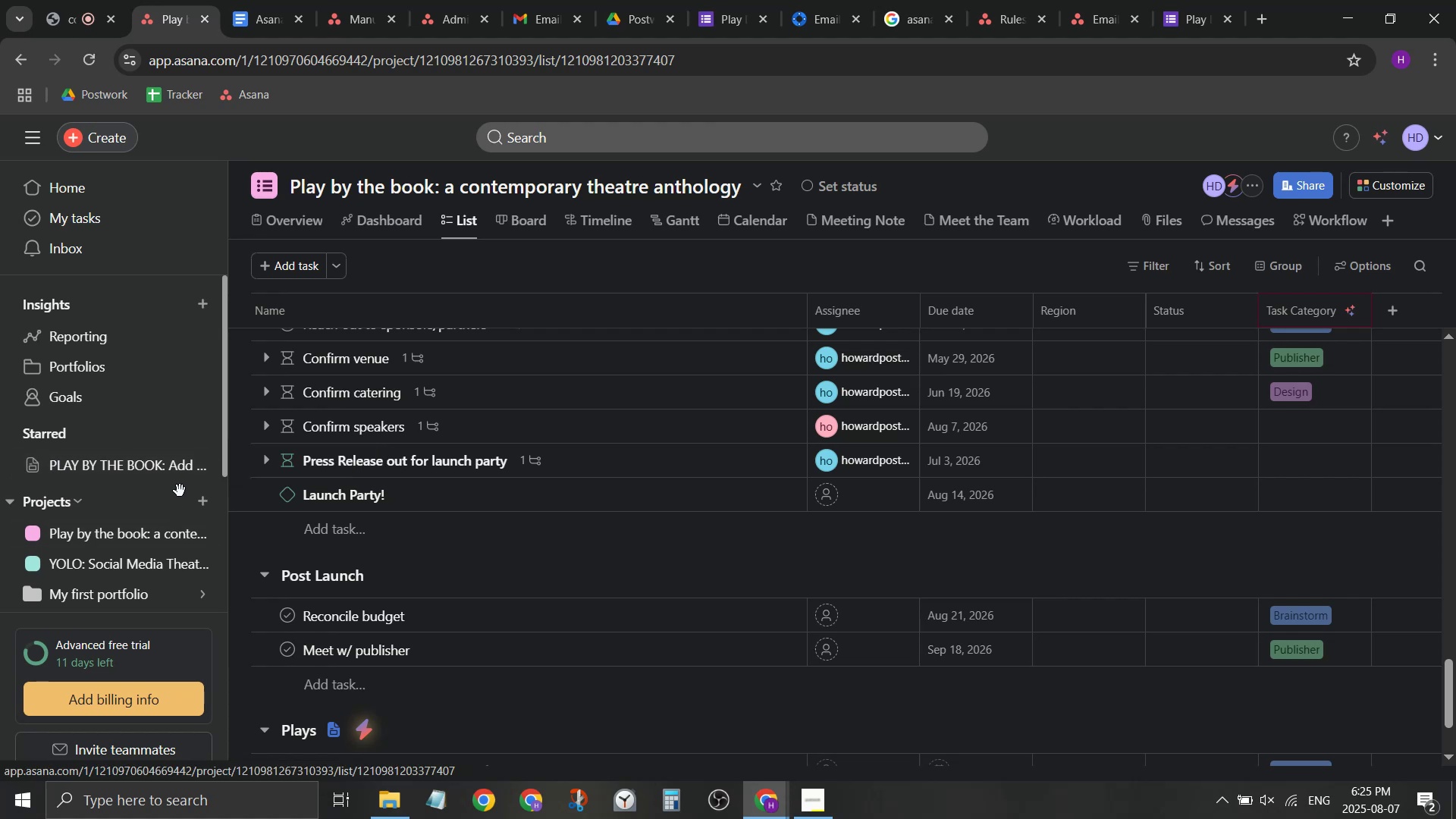 
right_click([195, 463])
 